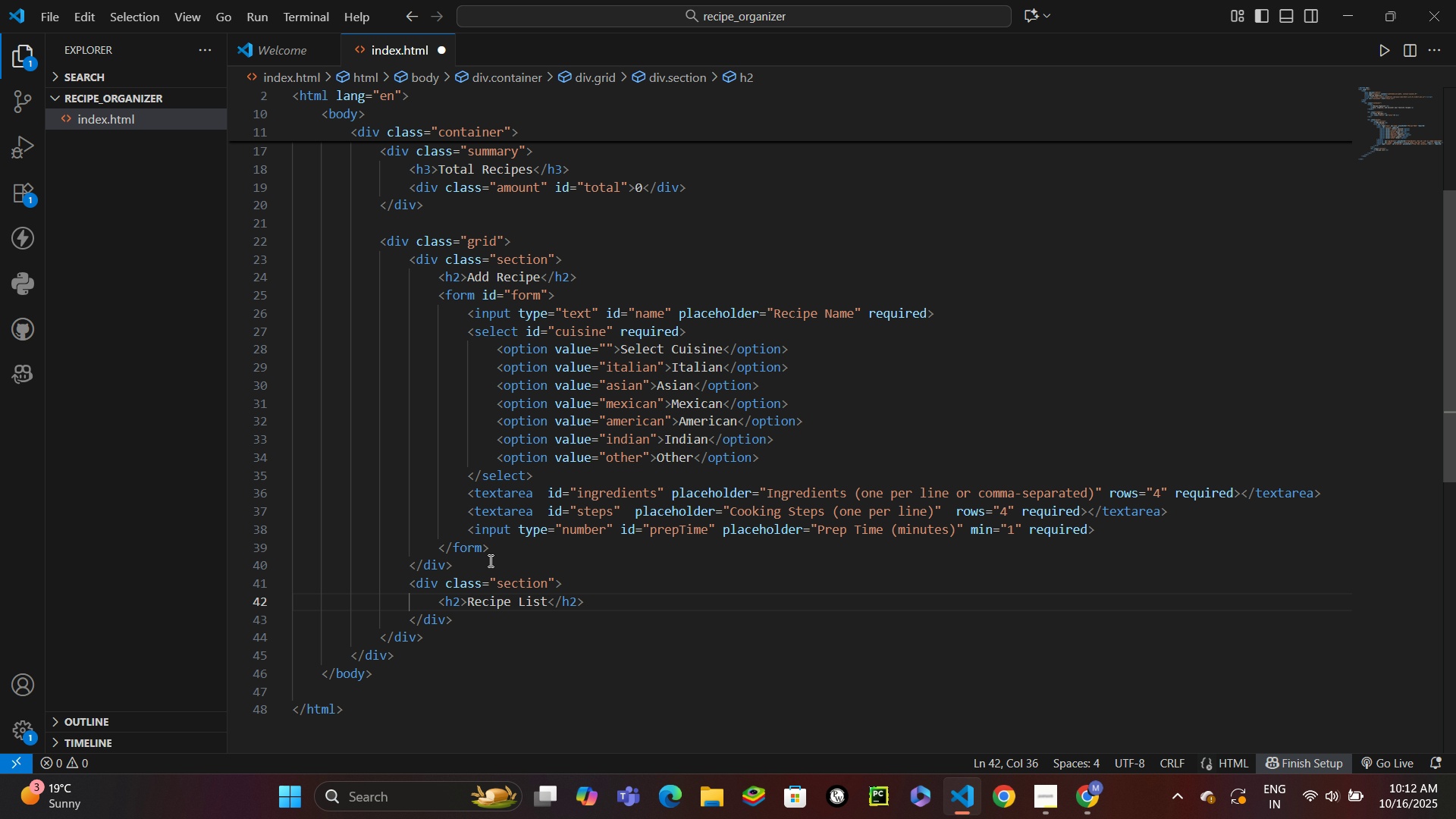 
key(Control+ControlLeft)
 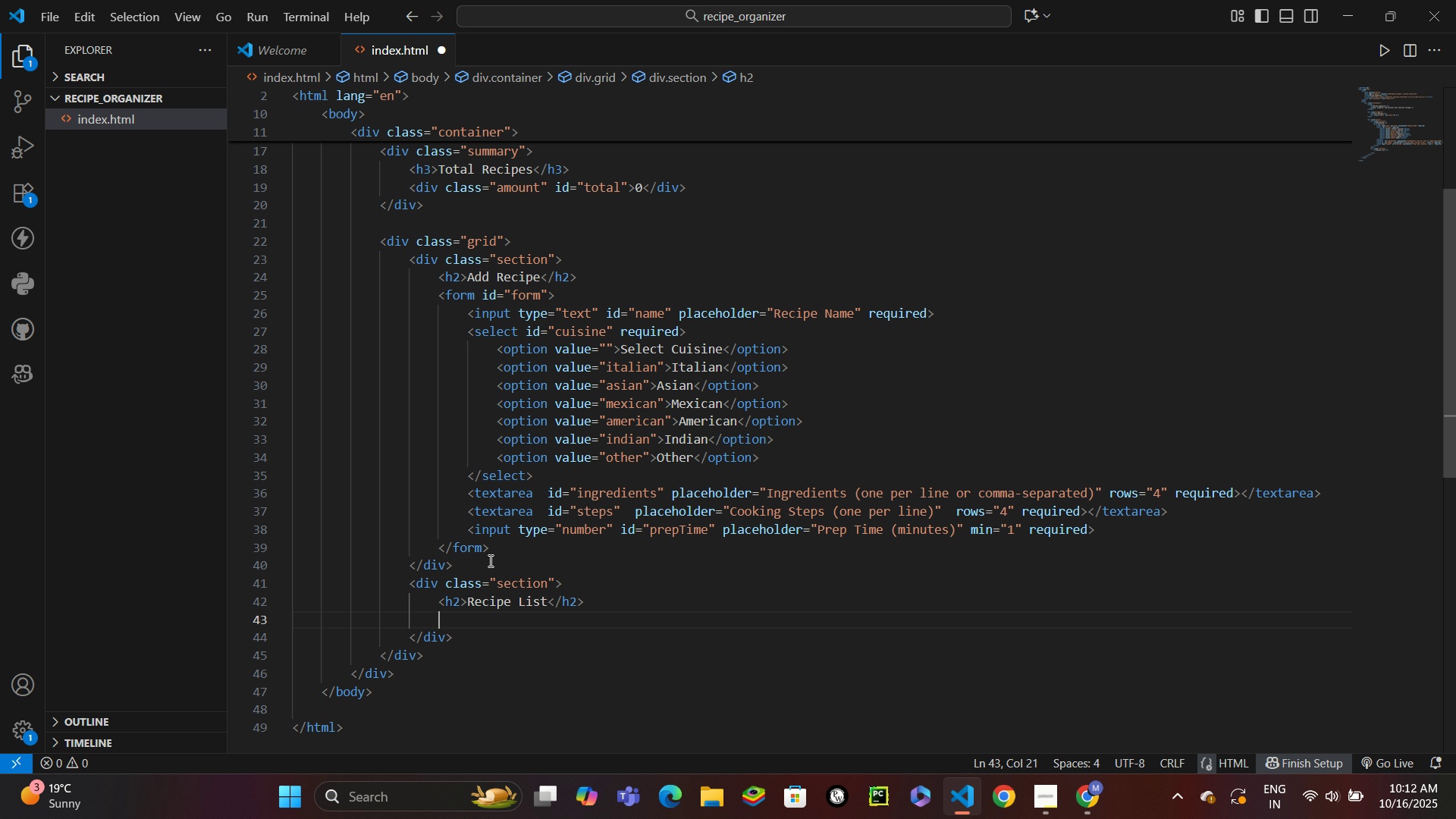 
key(Control+Enter)
 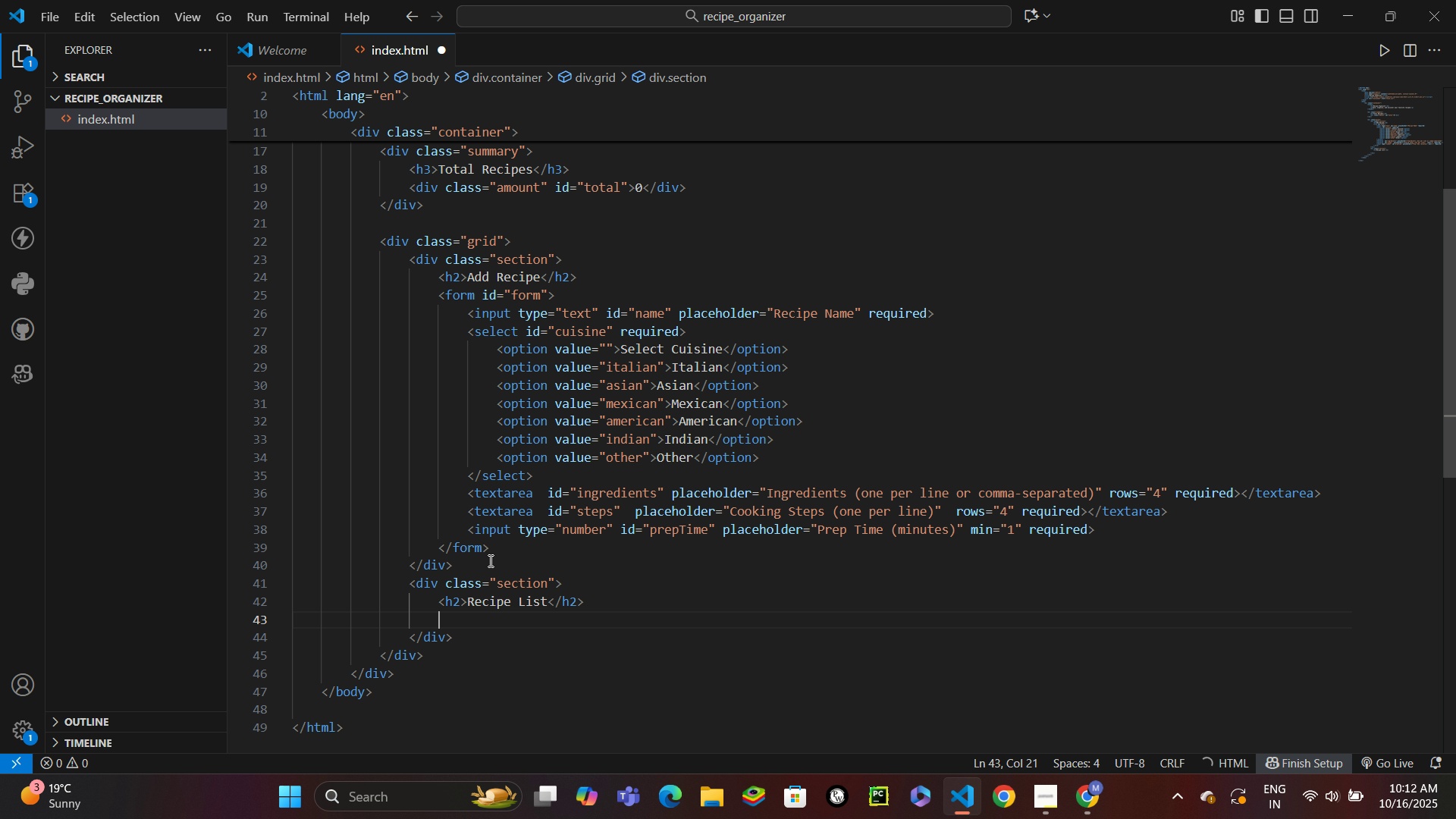 
type(div.filters)
 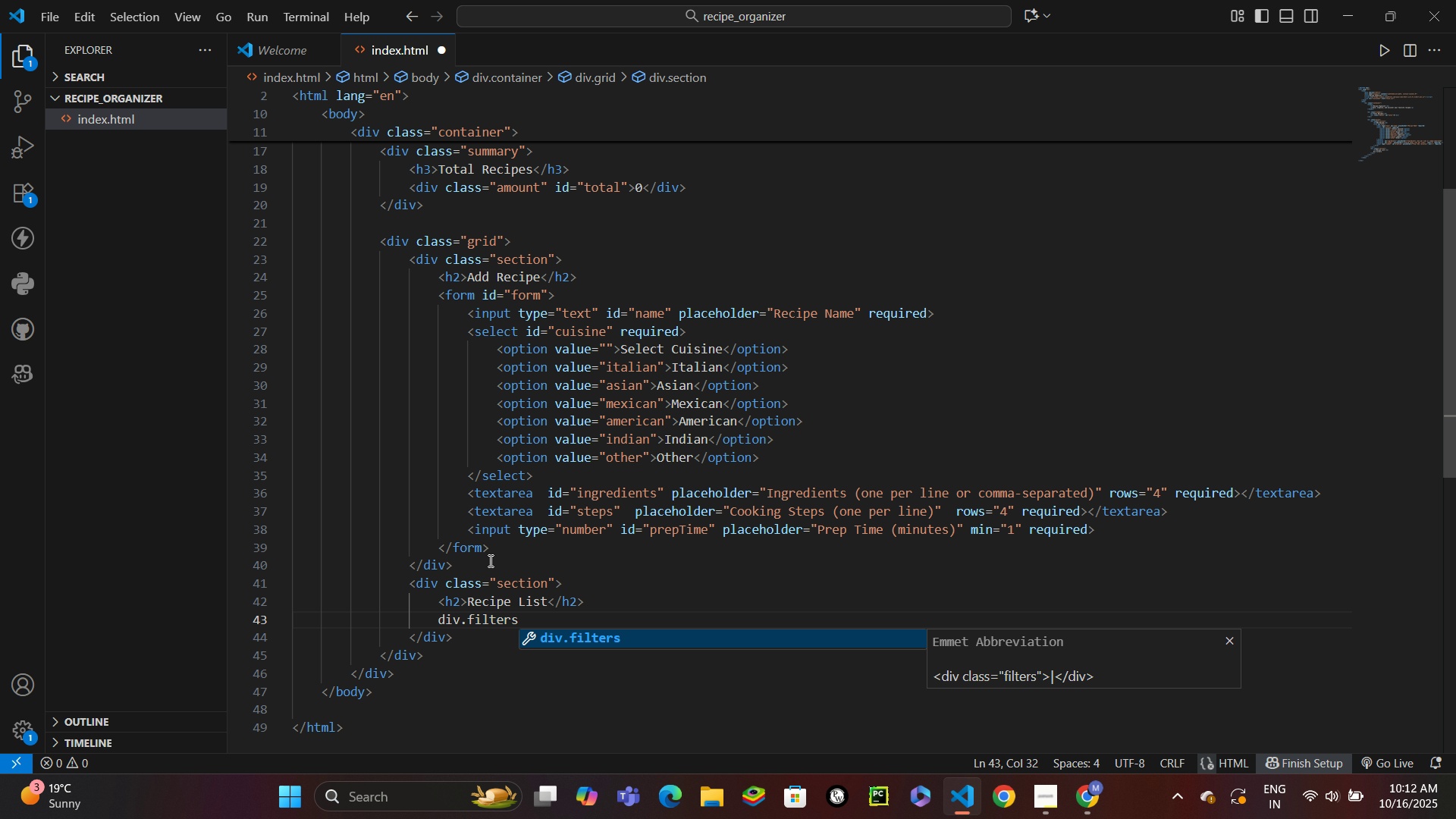 
key(Enter)
 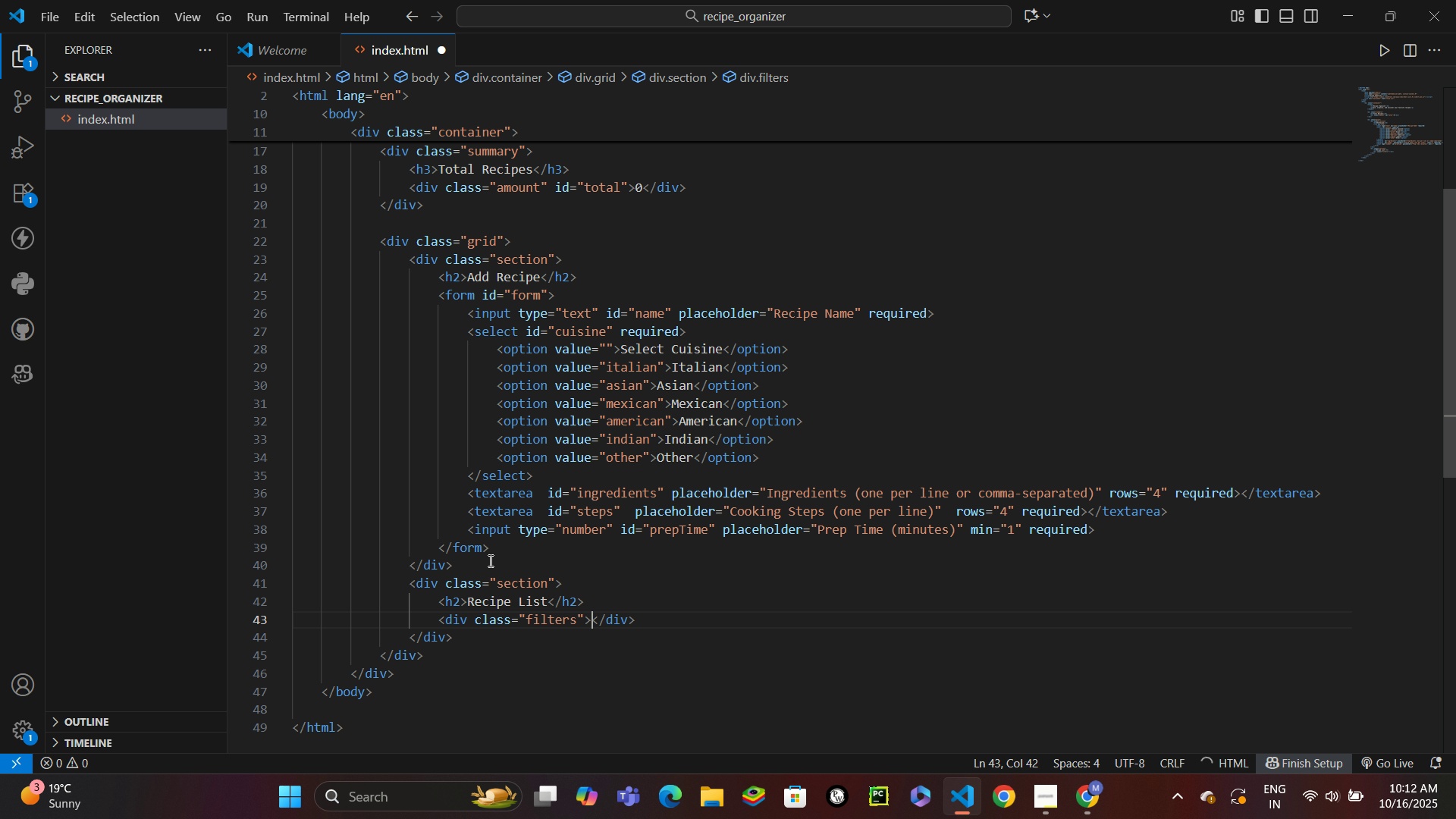 
key(Enter)
 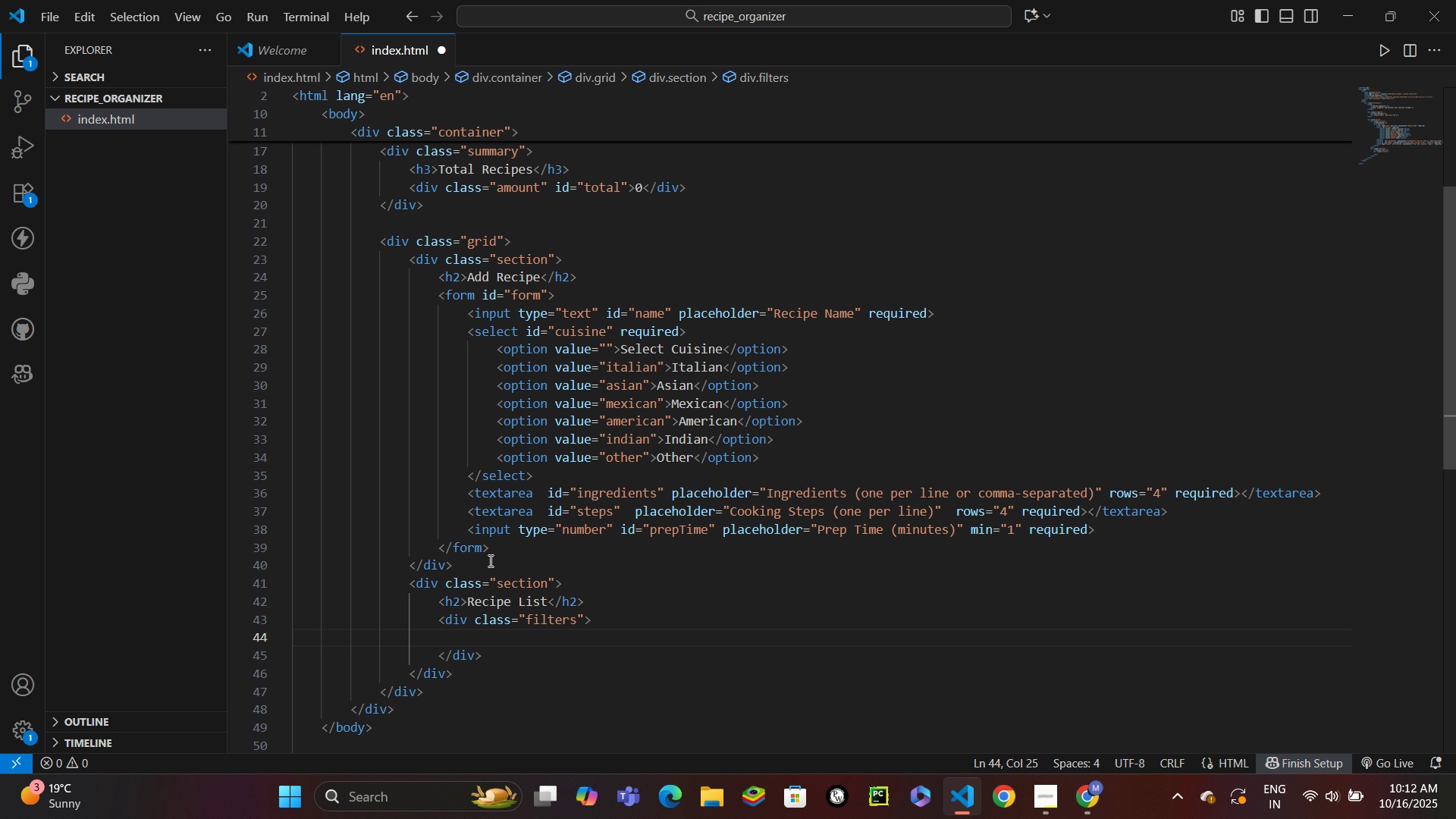 
type(input)
 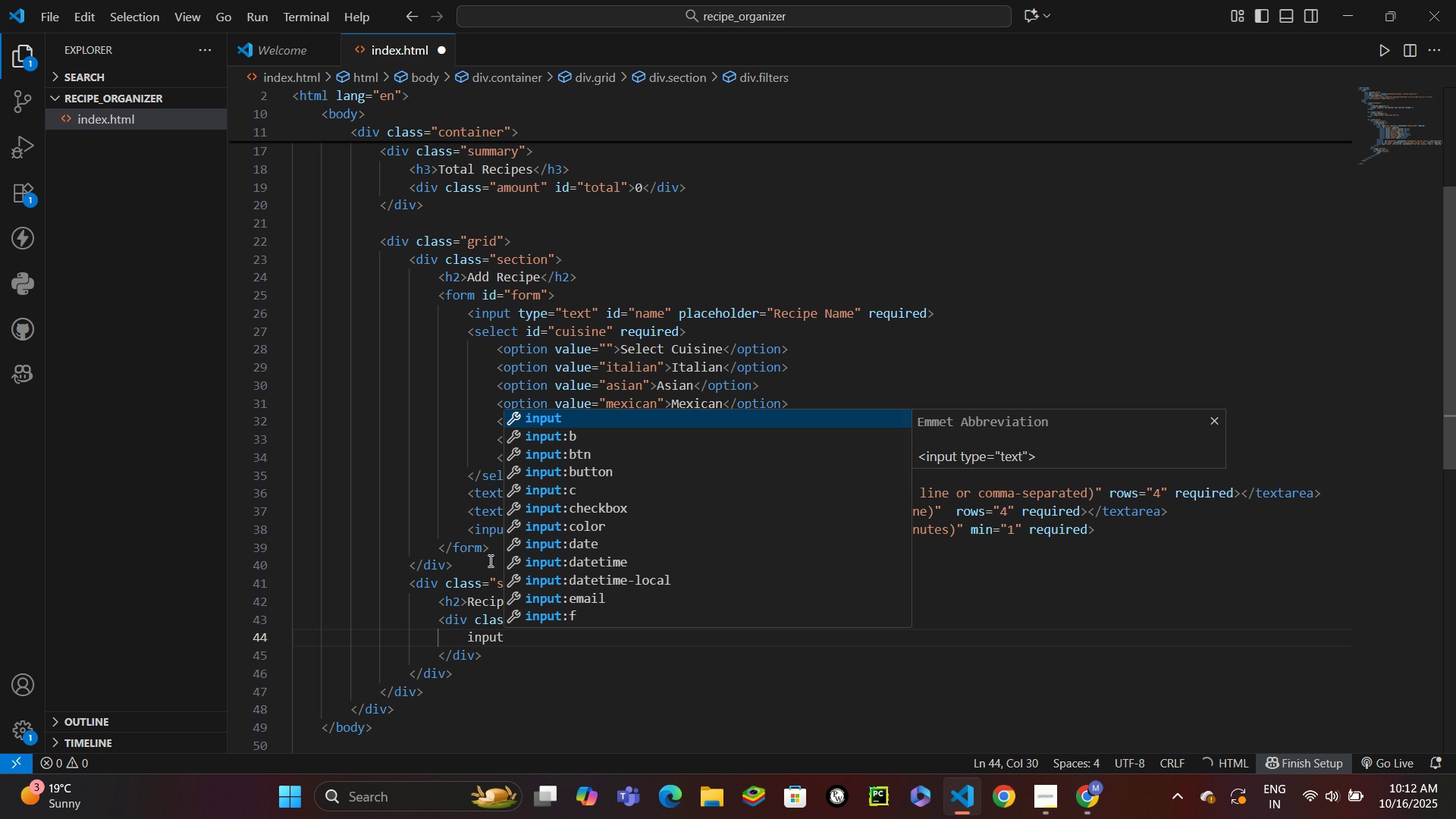 
key(Enter)
 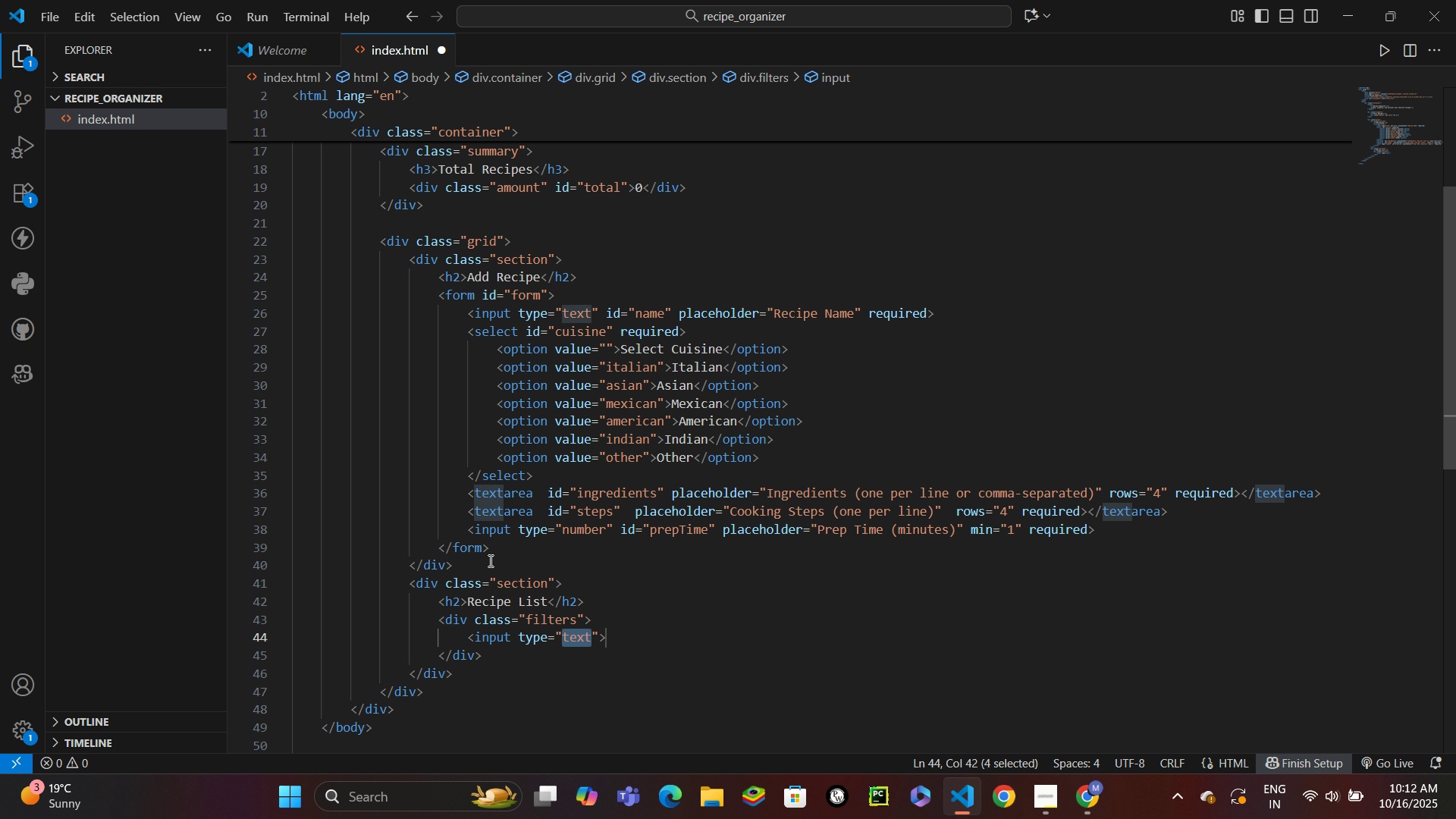 
key(ArrowRight)
 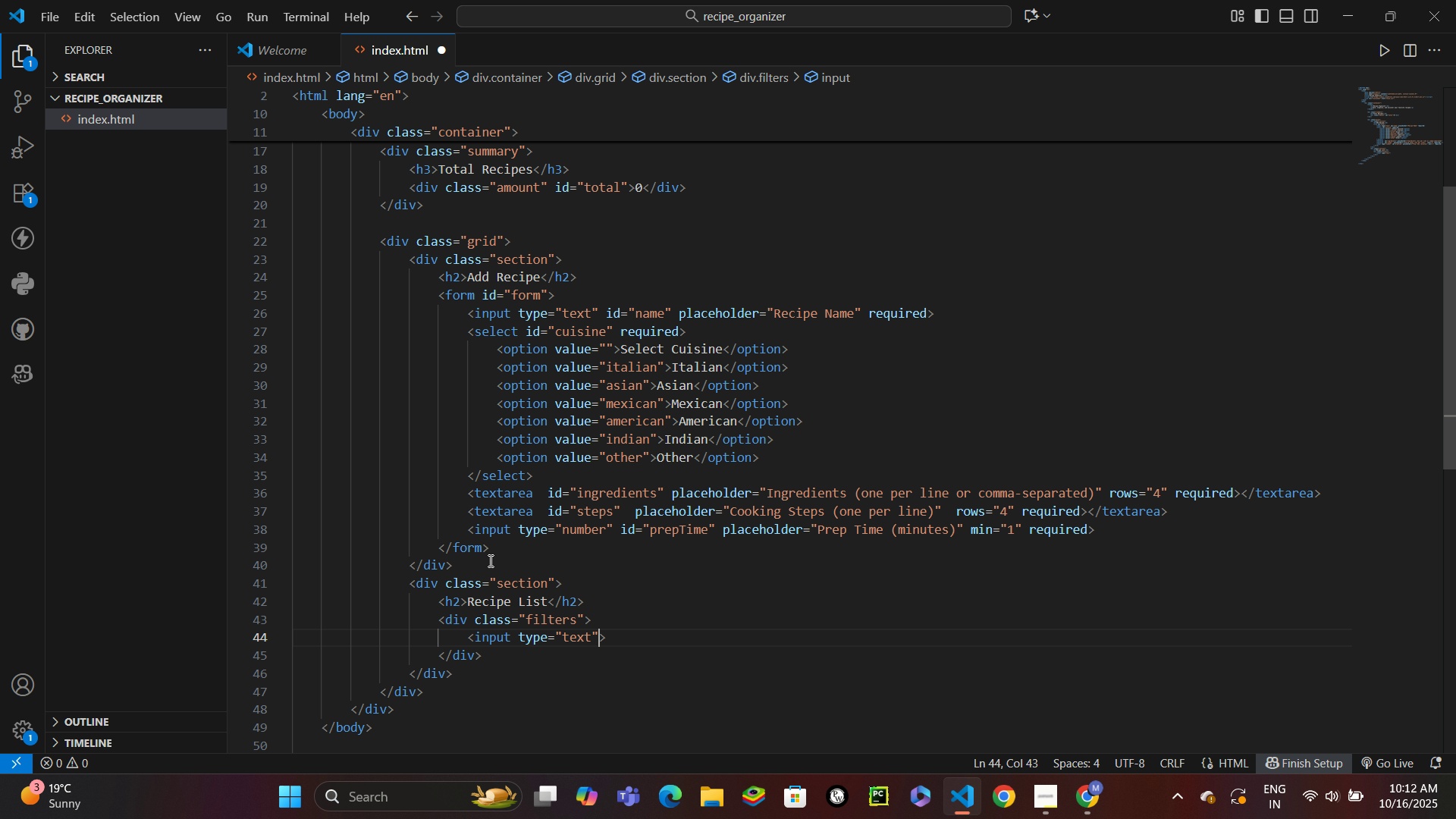 
key(ArrowRight)
 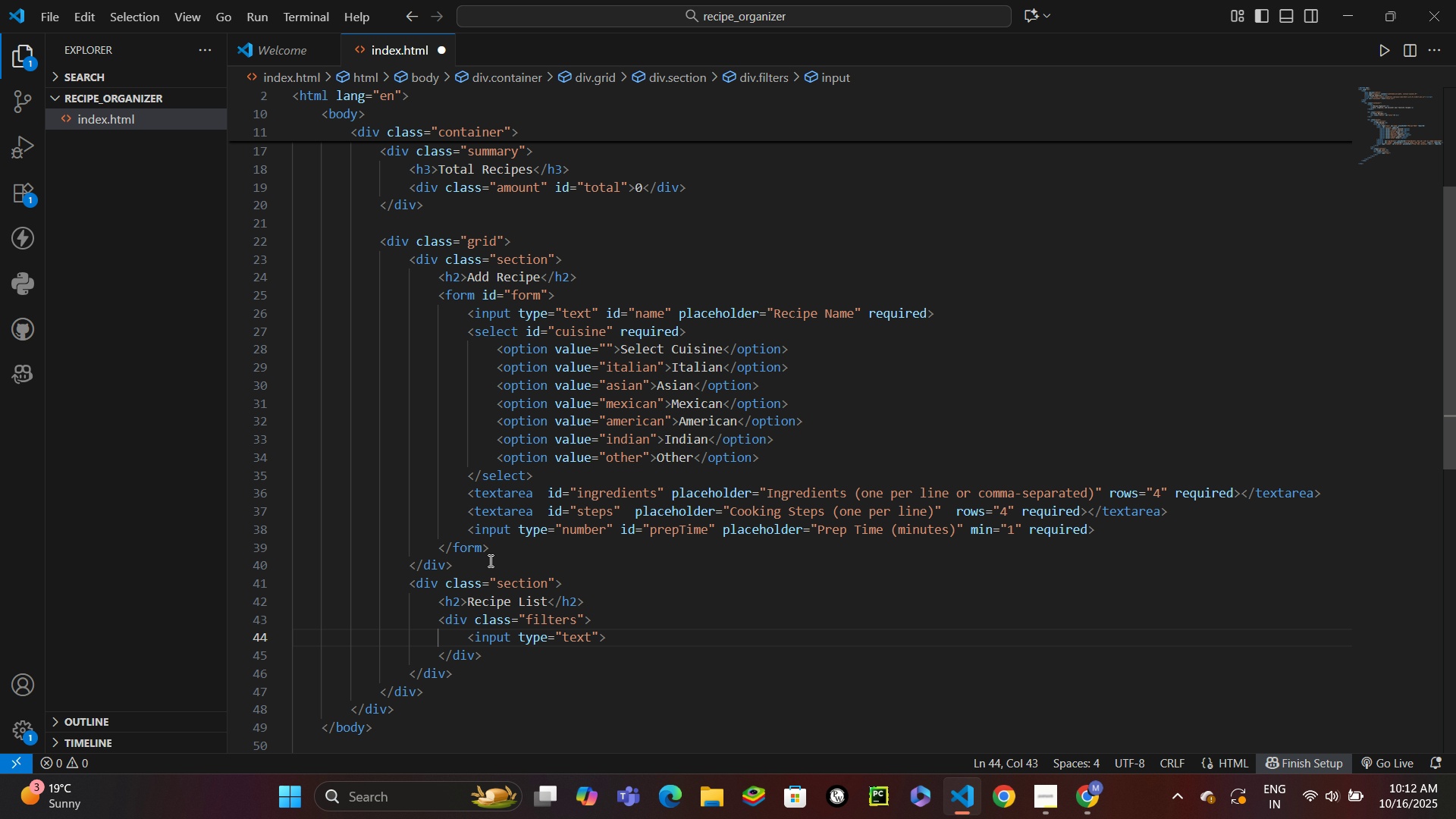 
type( id)
 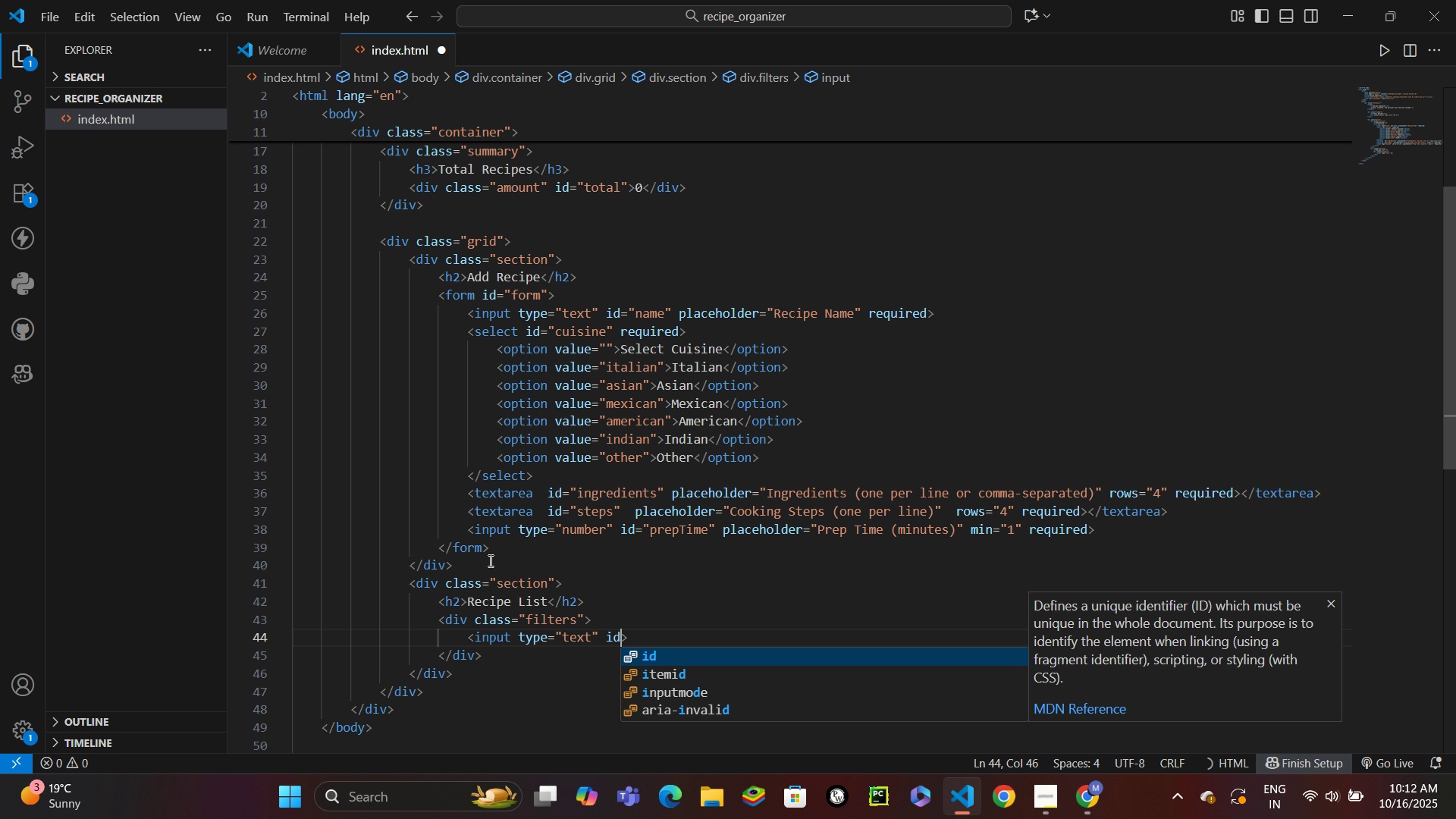 
key(Enter)
 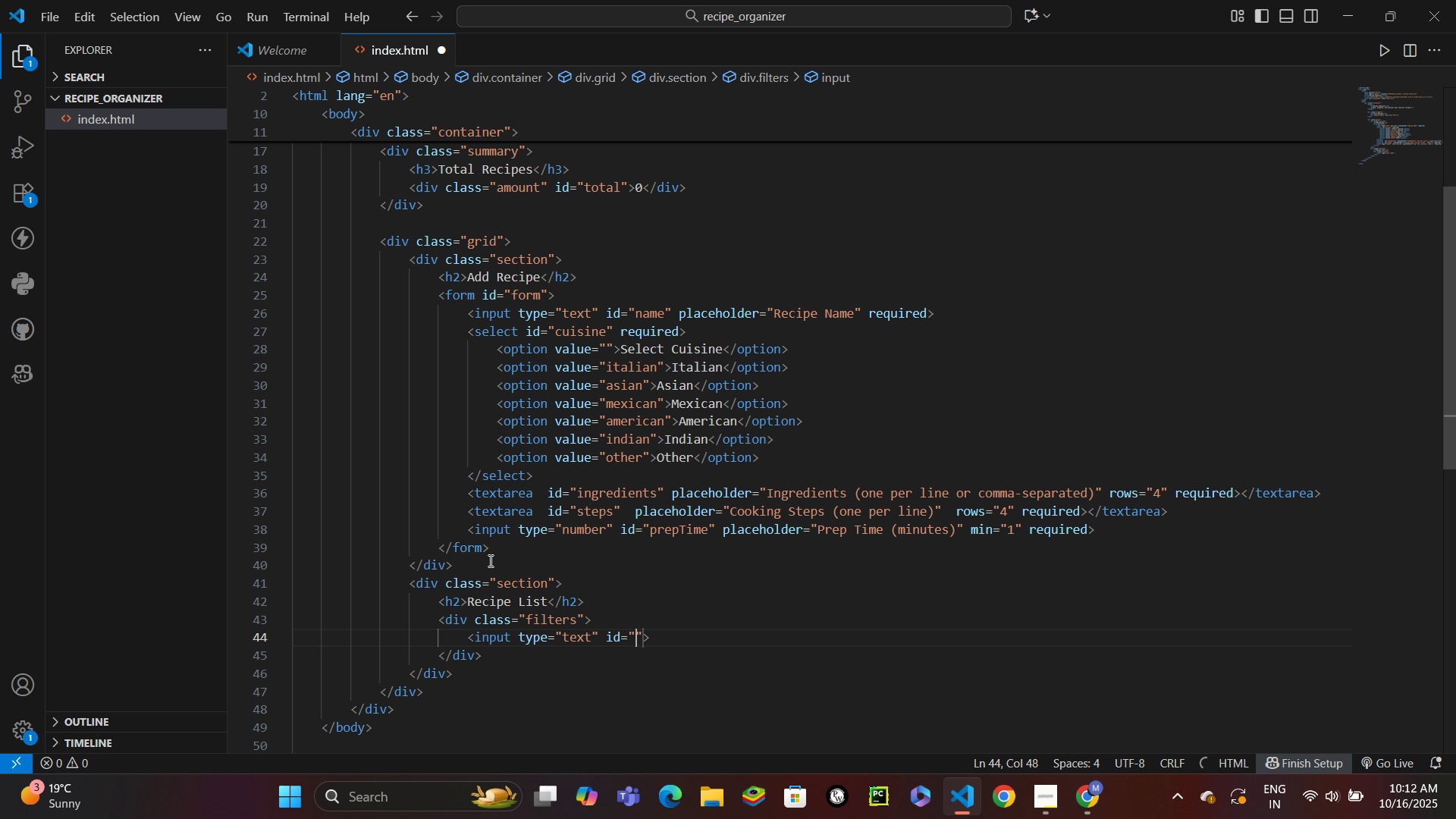 
type(search)
 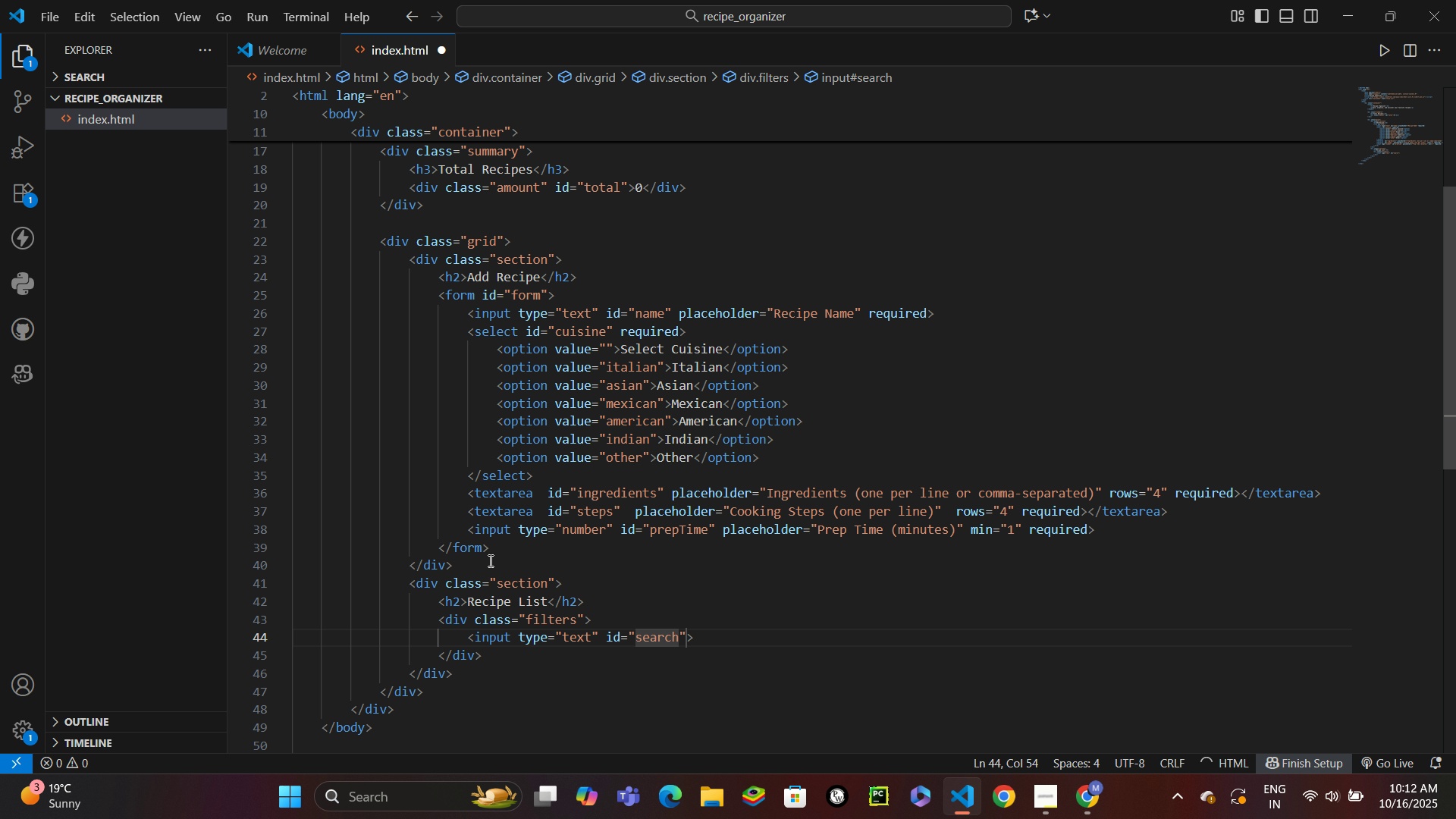 
key(ArrowRight)
 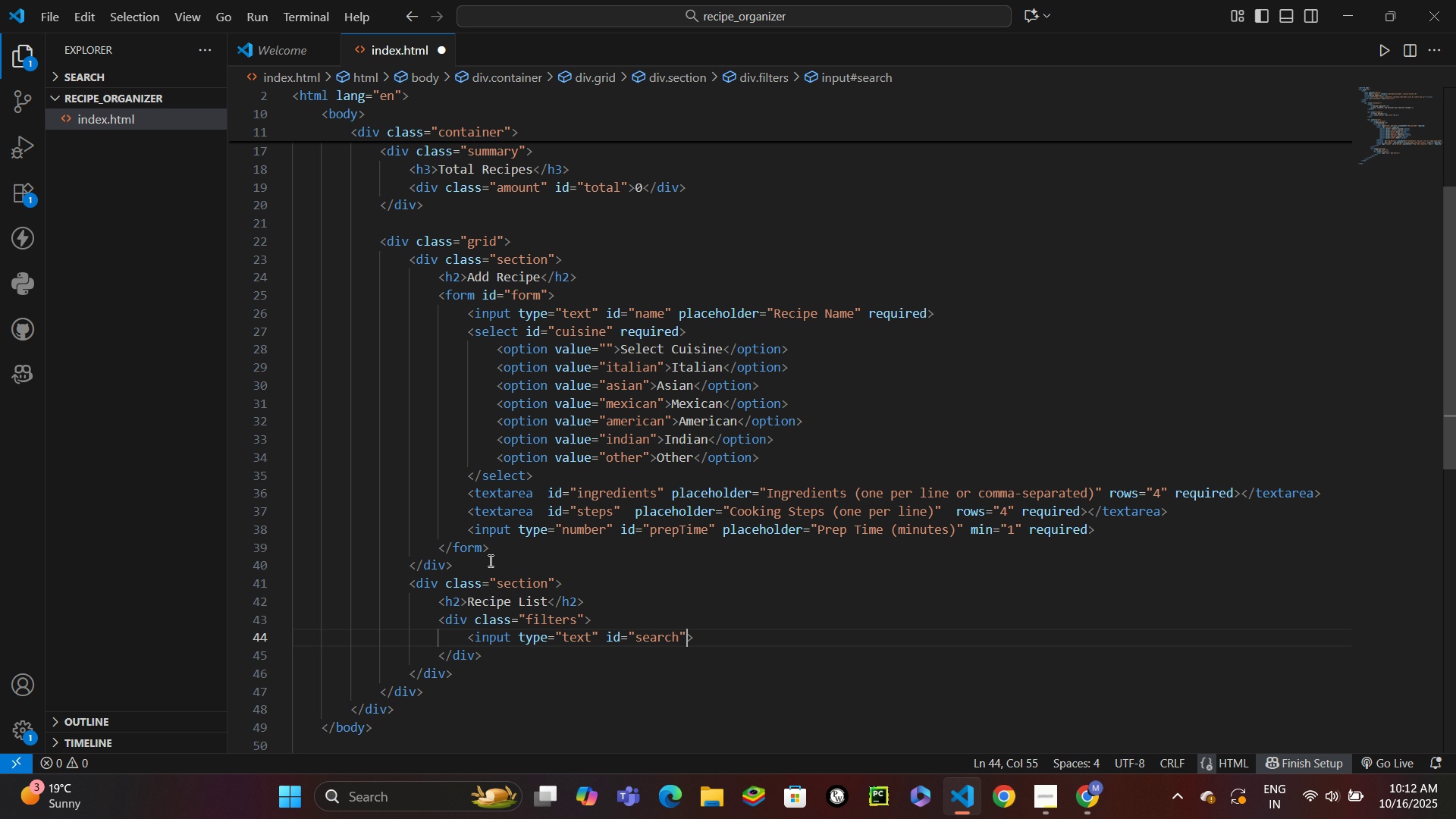 
type( pla)
 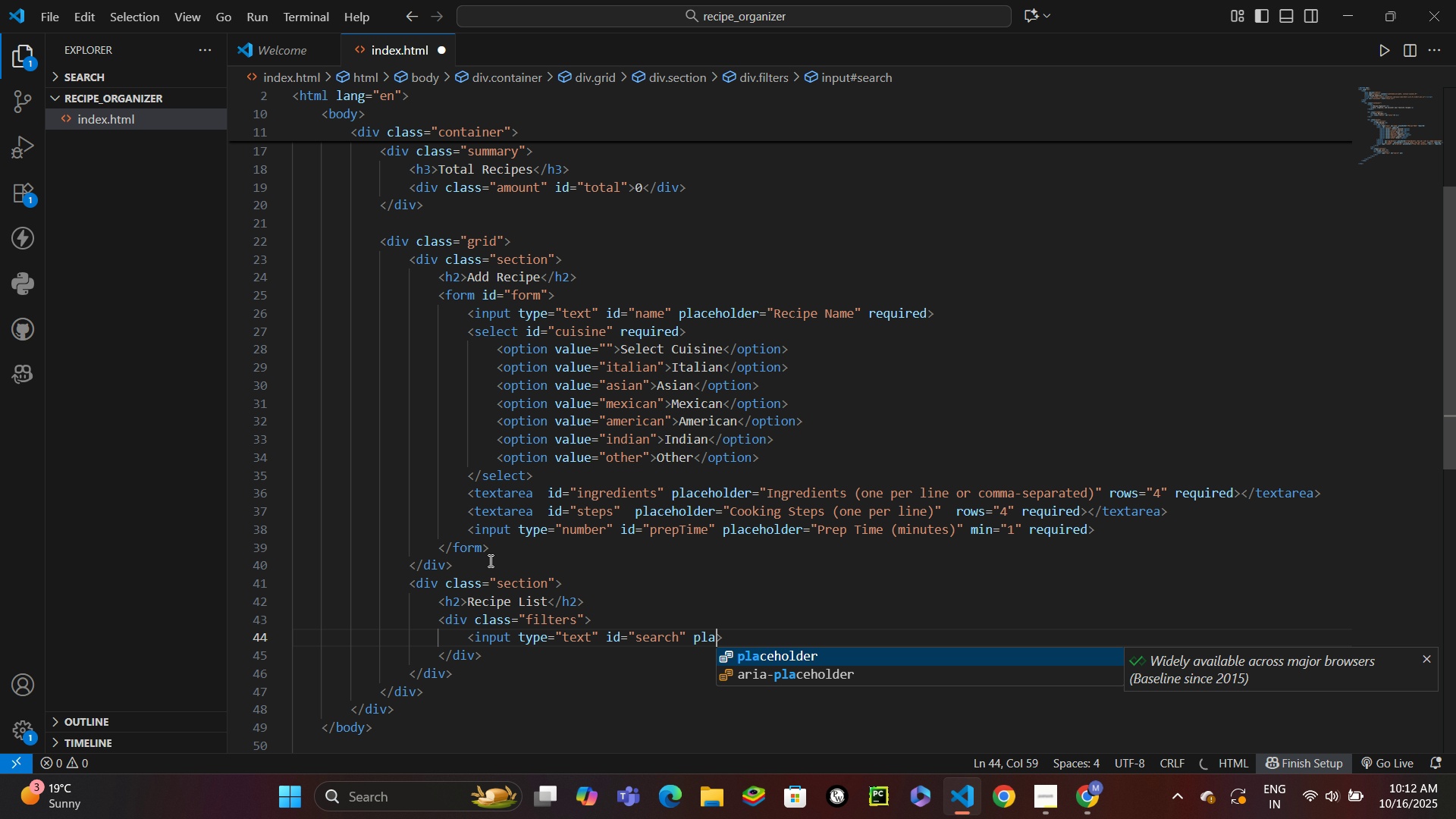 
key(Enter)
 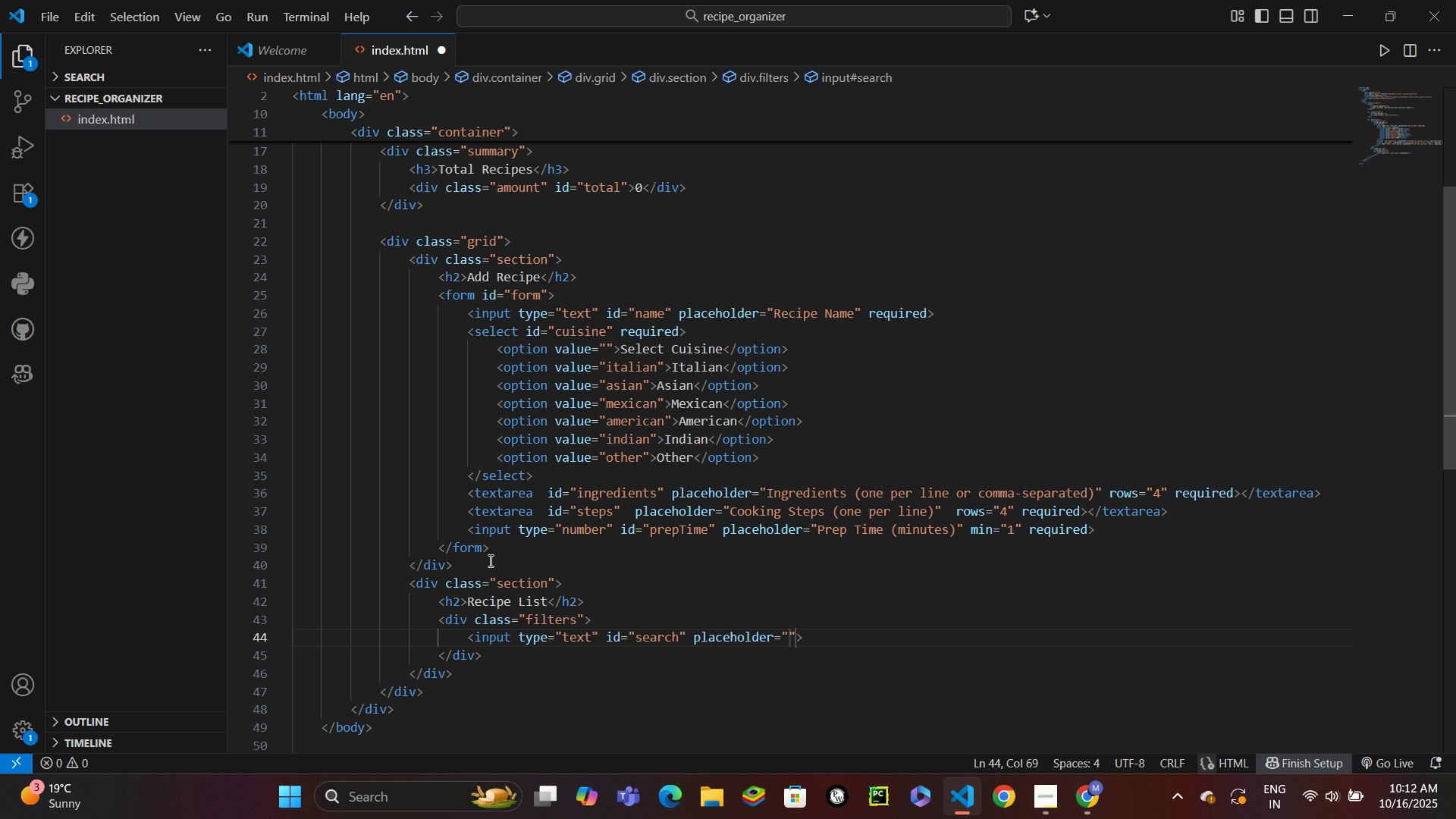 
type(Search by Name or Ingredient)
 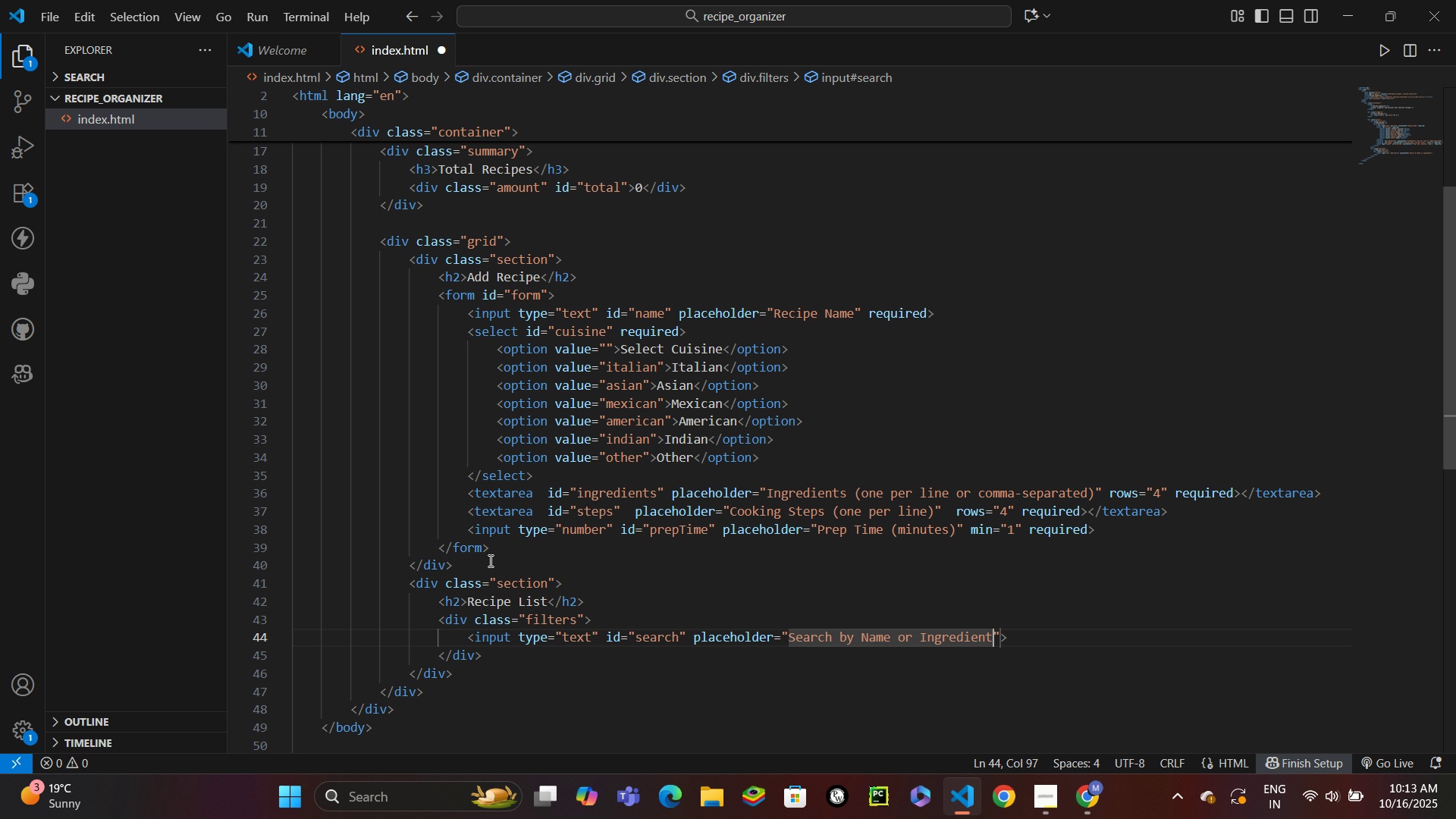 
key(ArrowRight)
 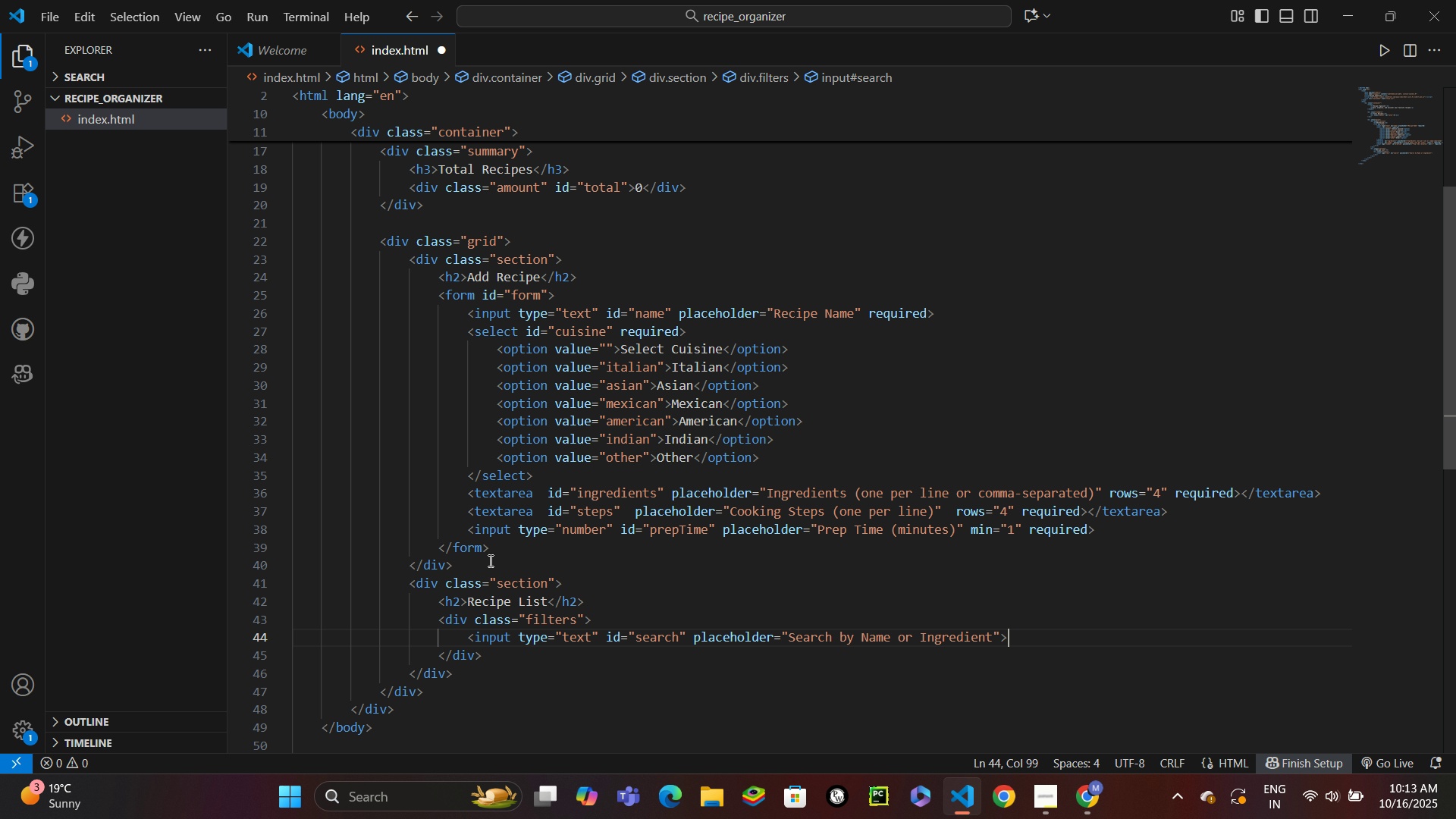 
key(ArrowRight)
 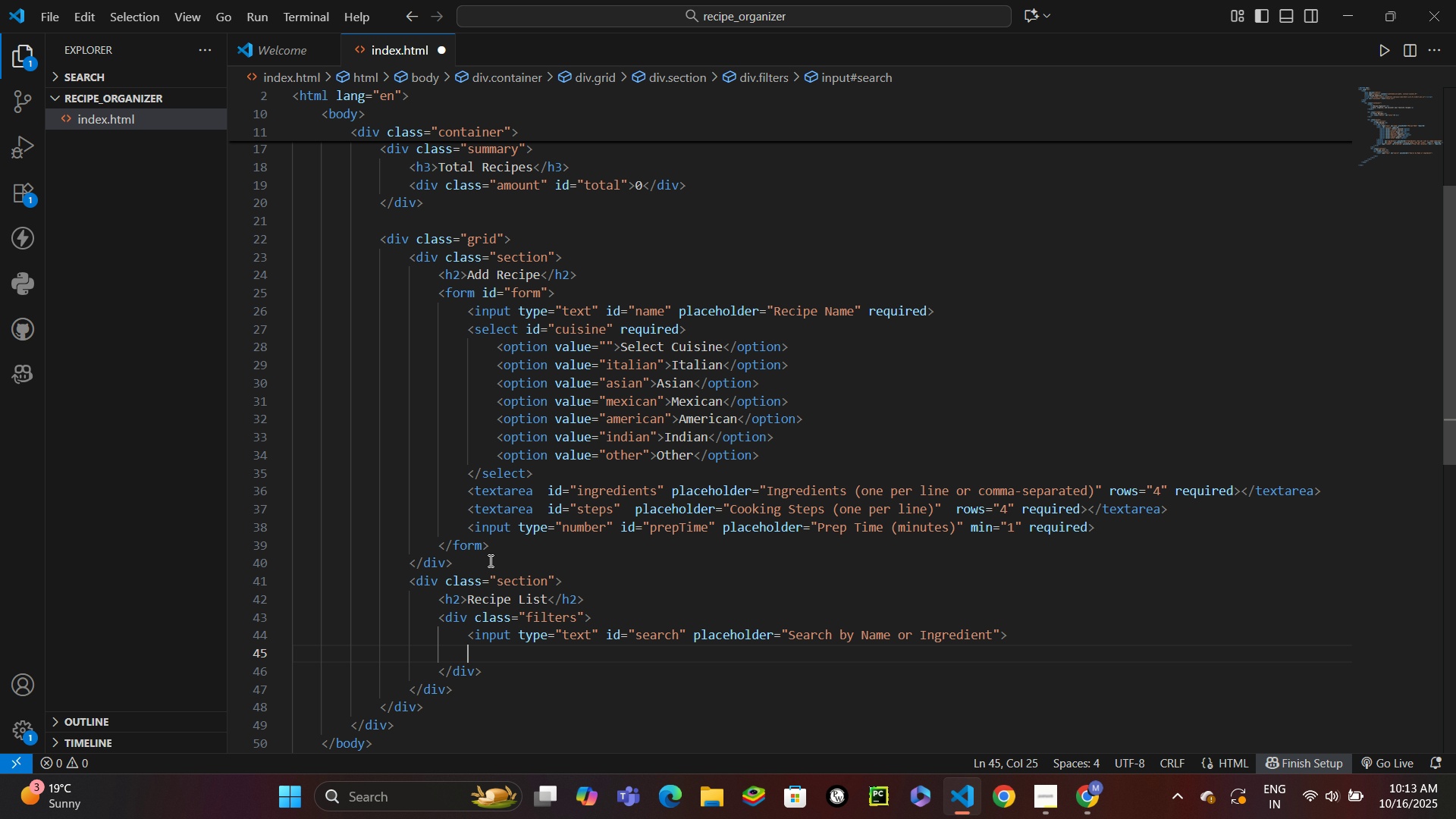 
key(Enter)
 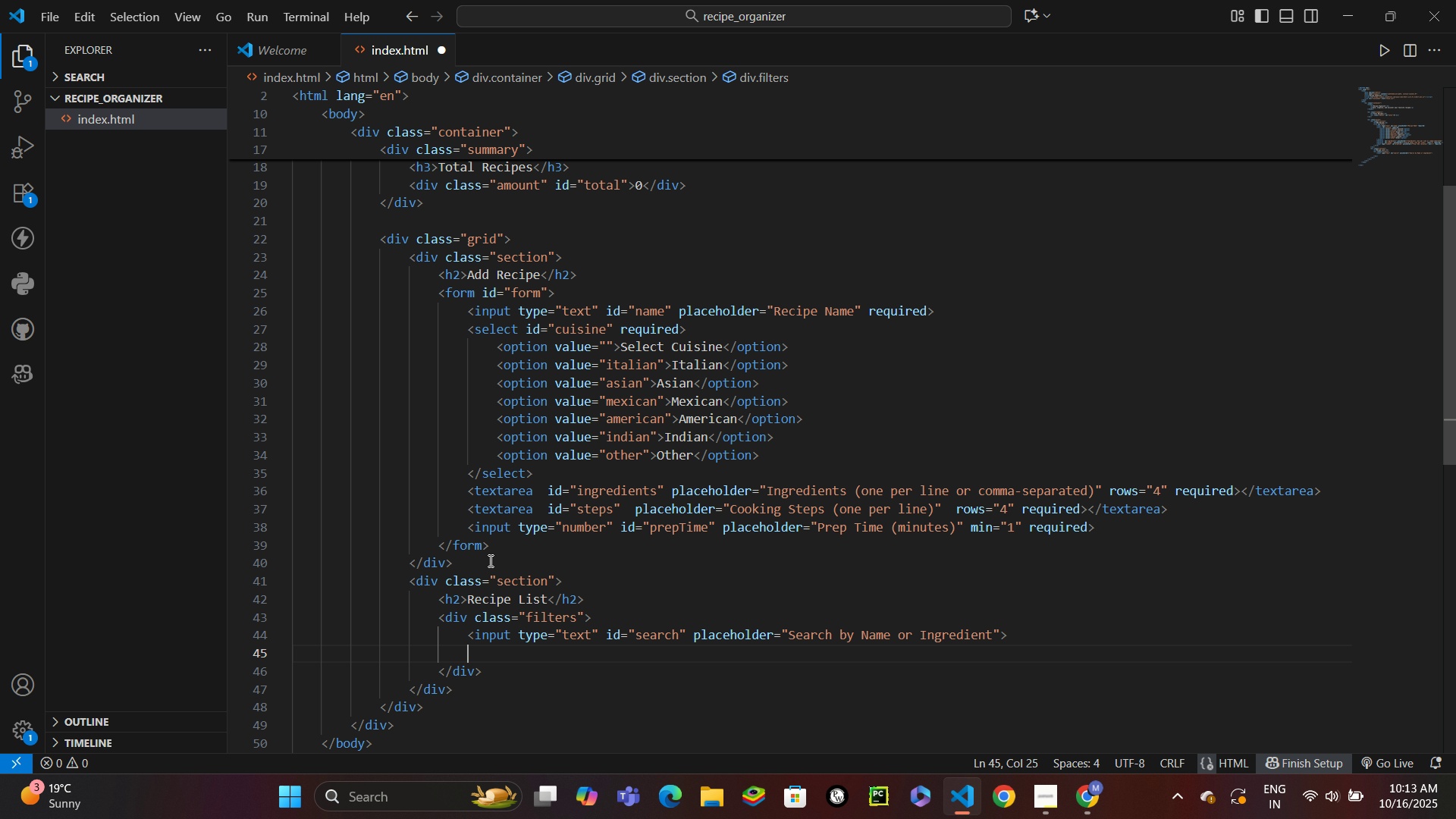 
type(<select id)
 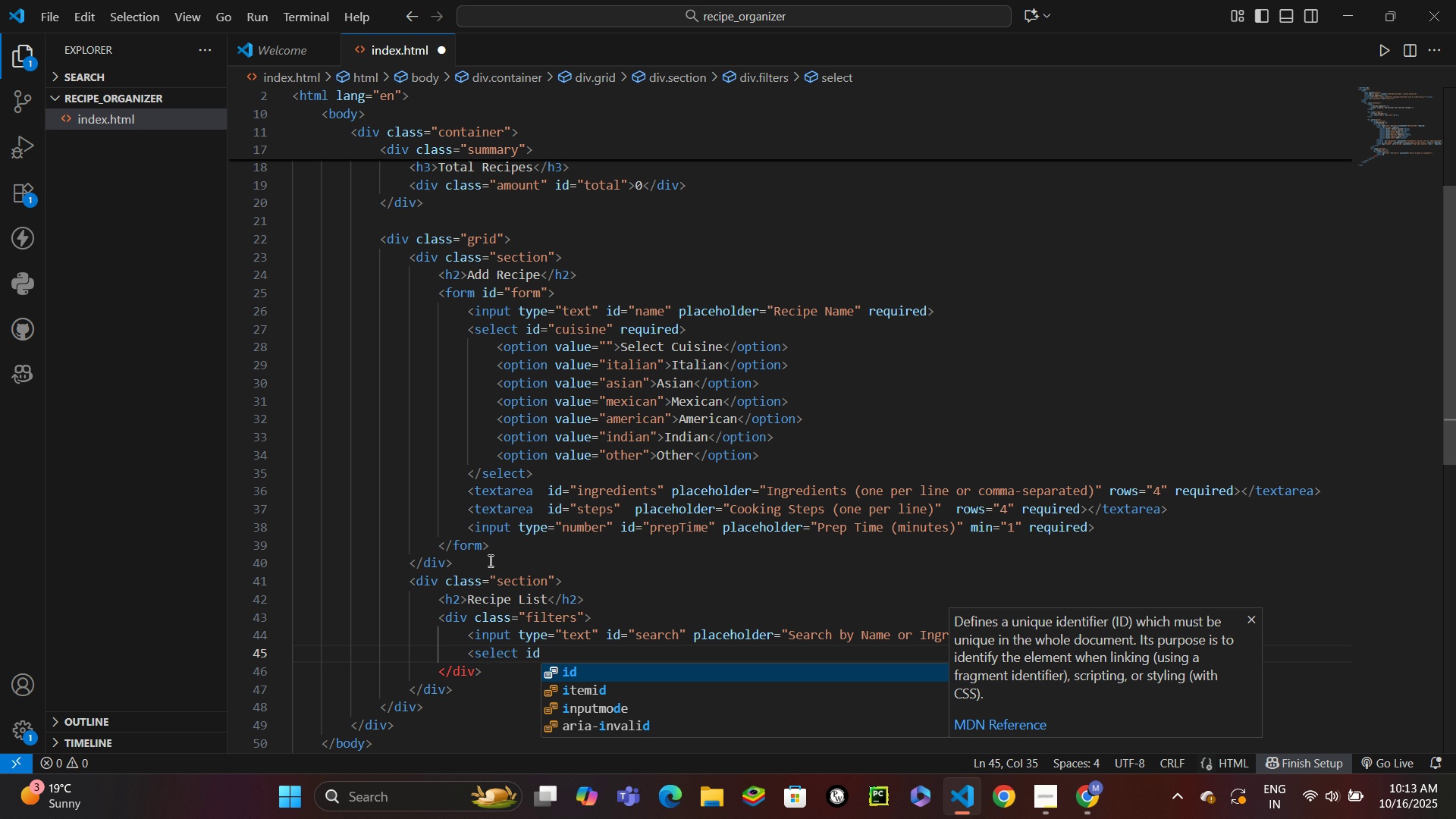 
key(Enter)
 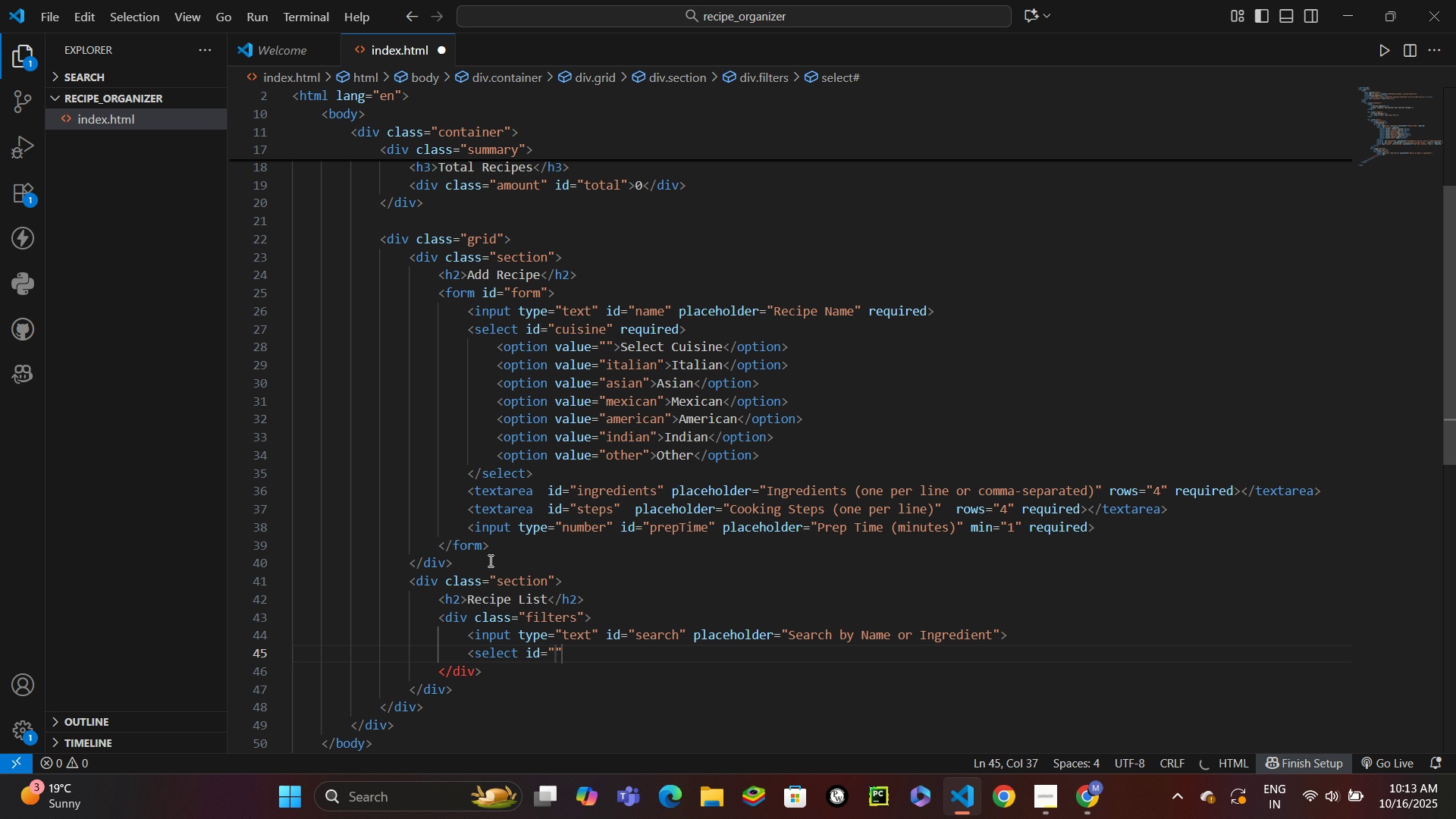 
type(cuisineFilter)
 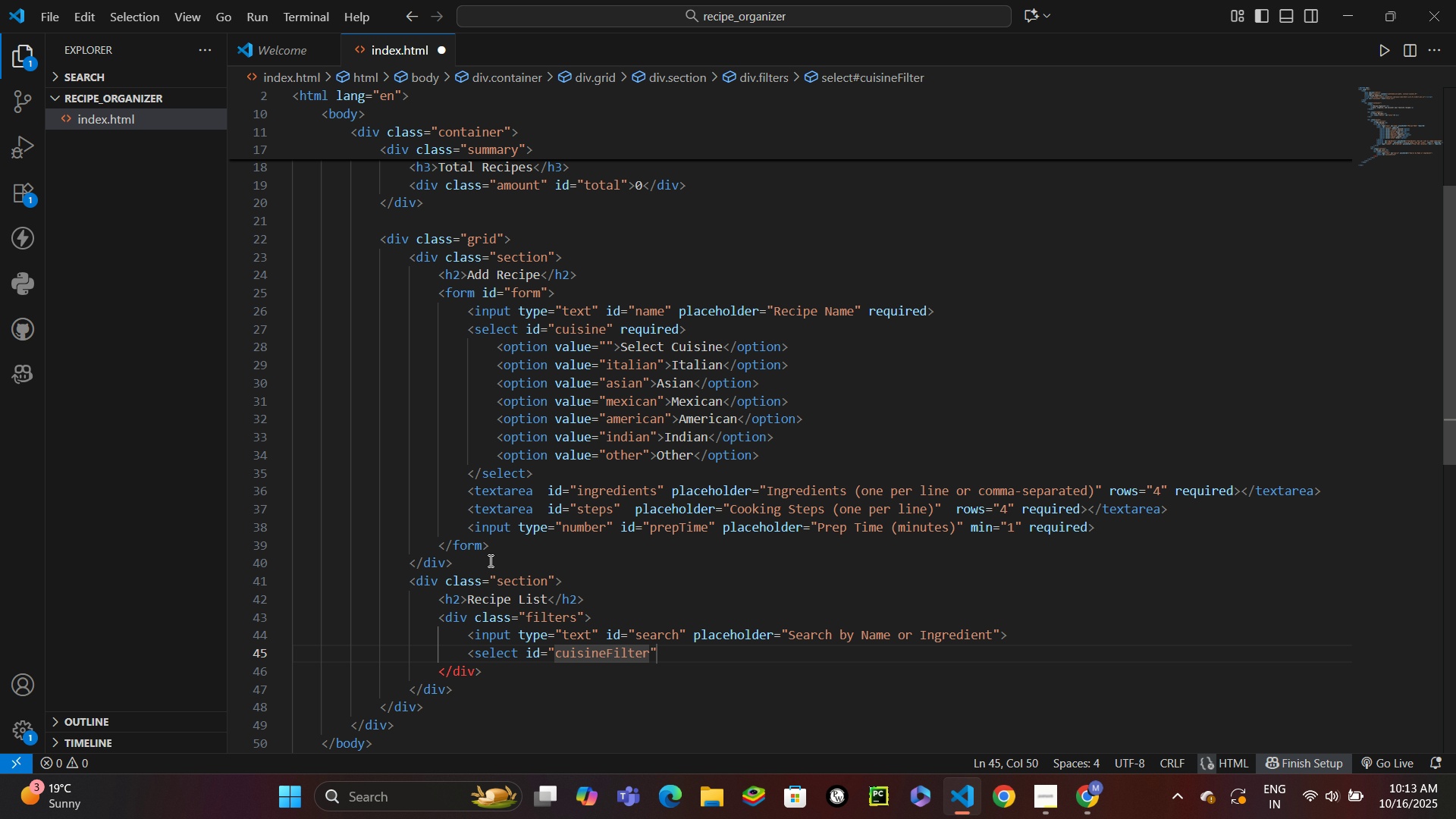 
key(ArrowRight)
 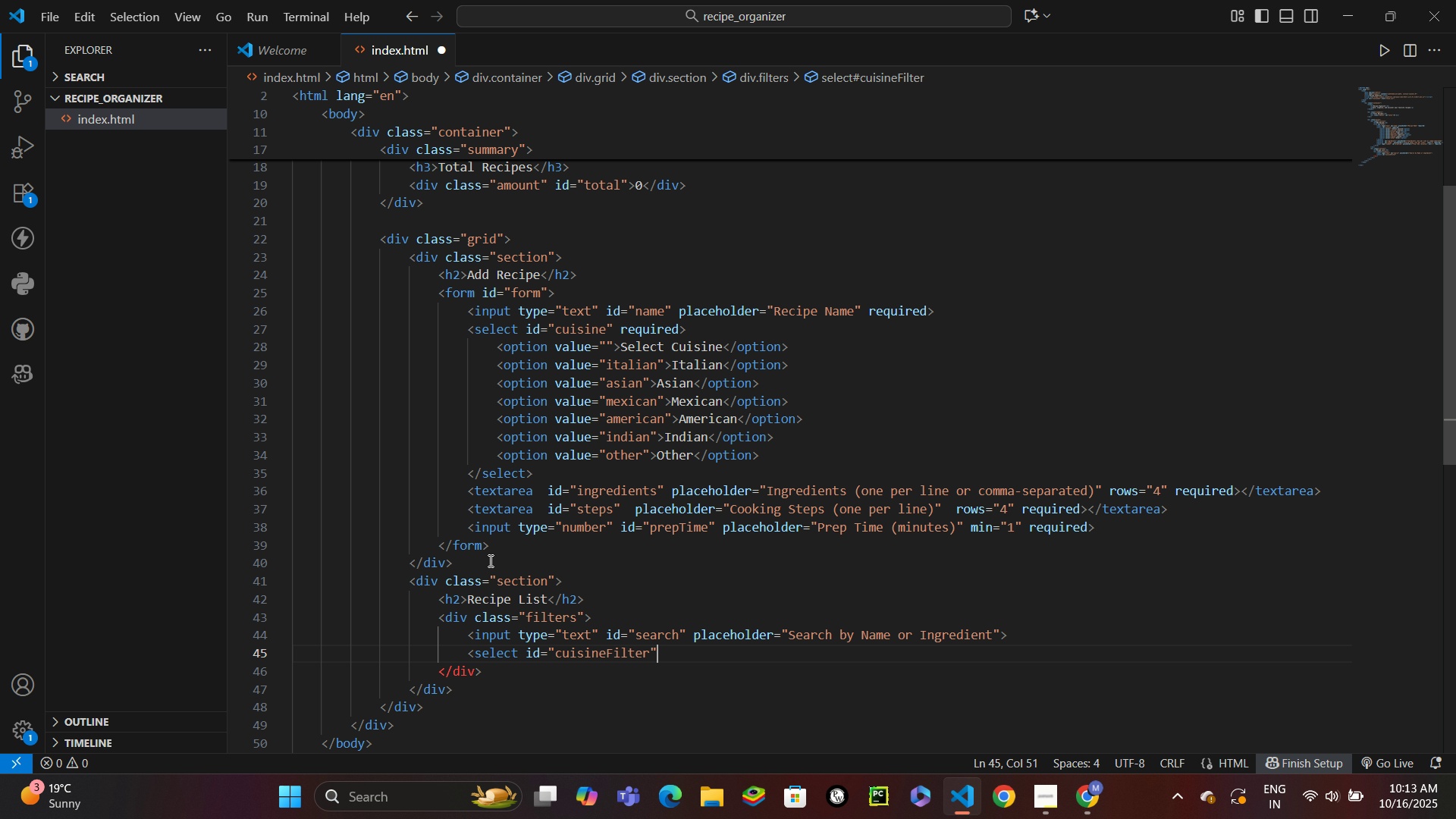 
key(Shift+Period)
 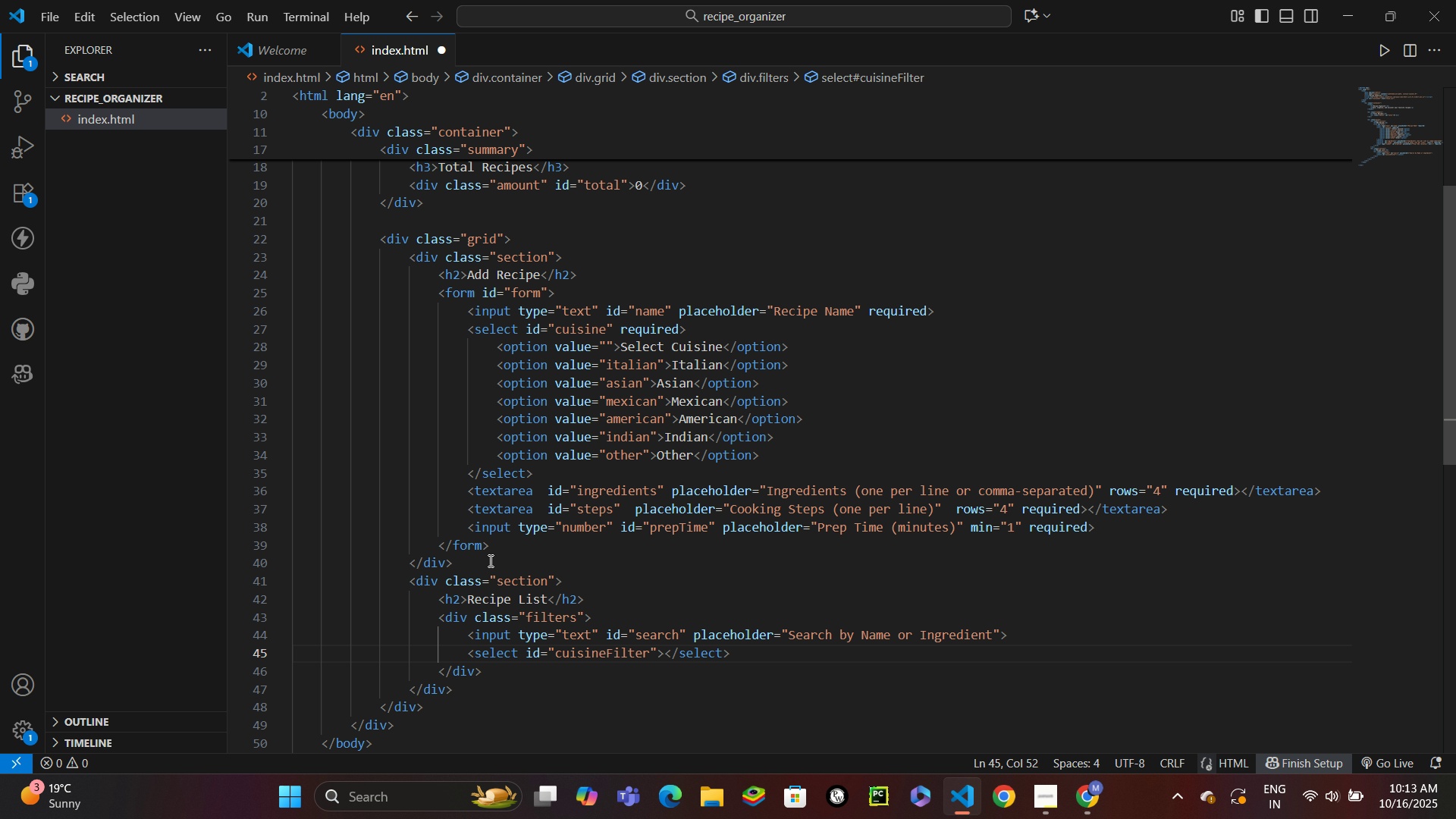 
key(Enter)
 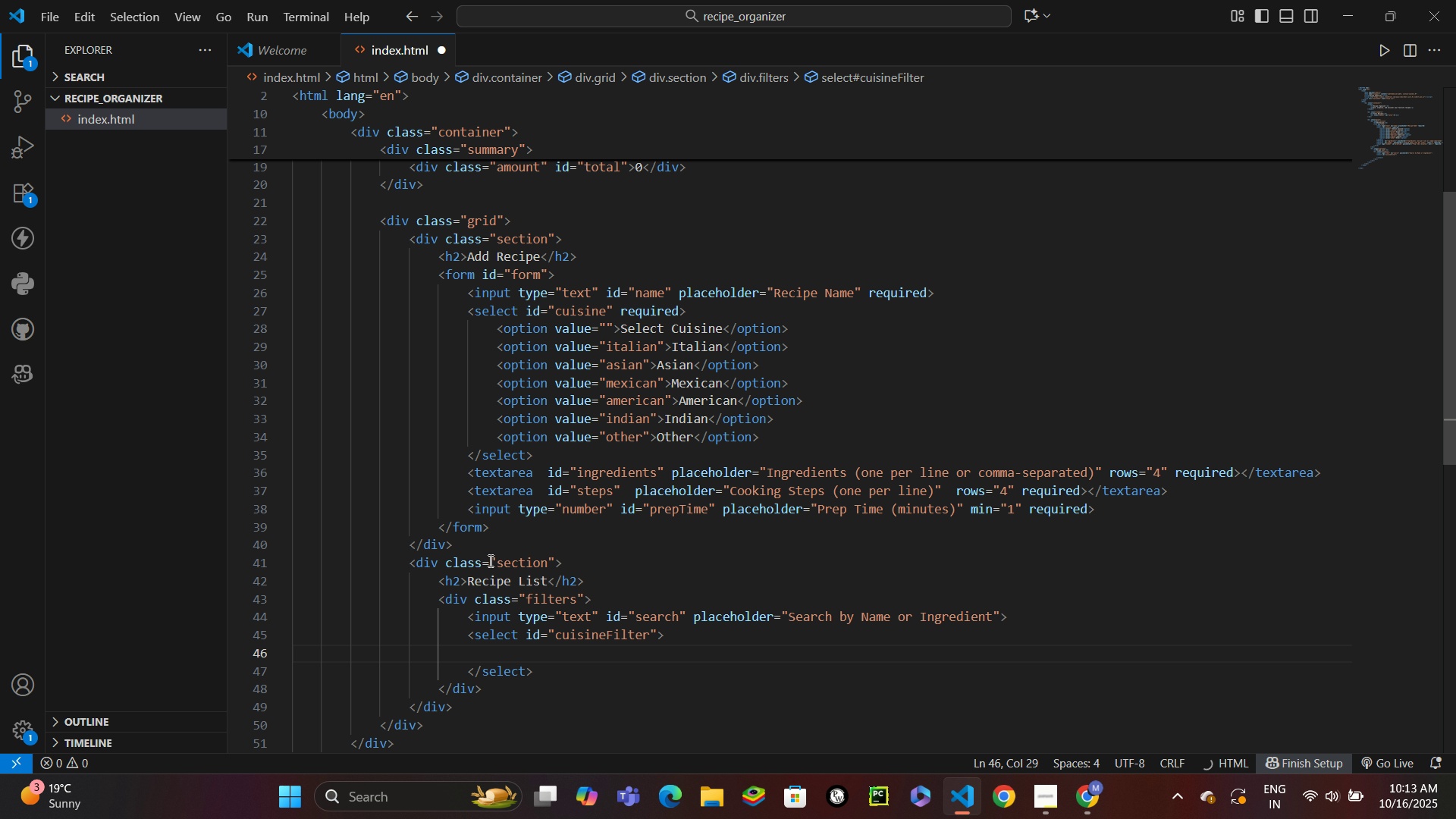 
type(optio)
 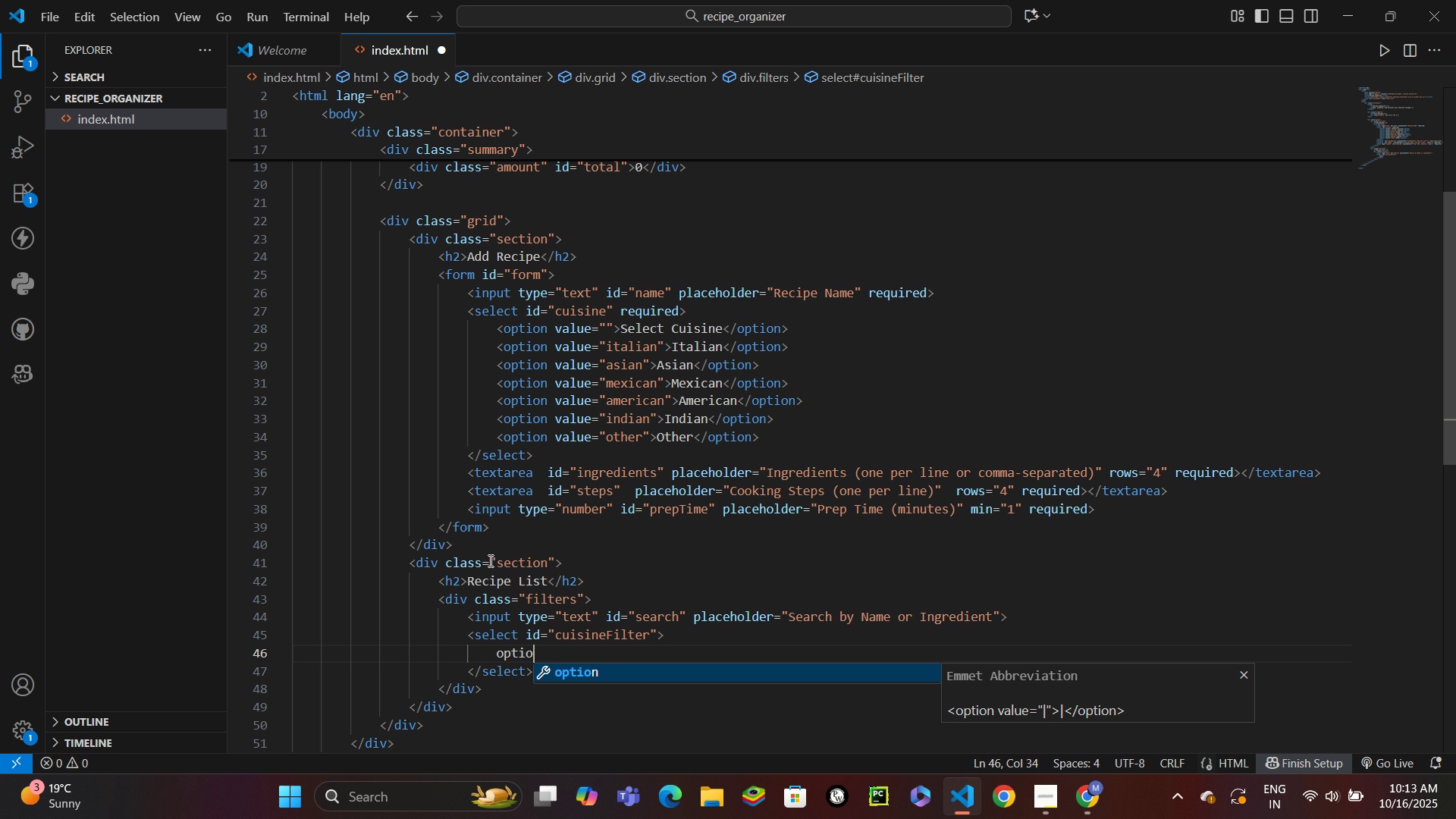 
key(Enter)
 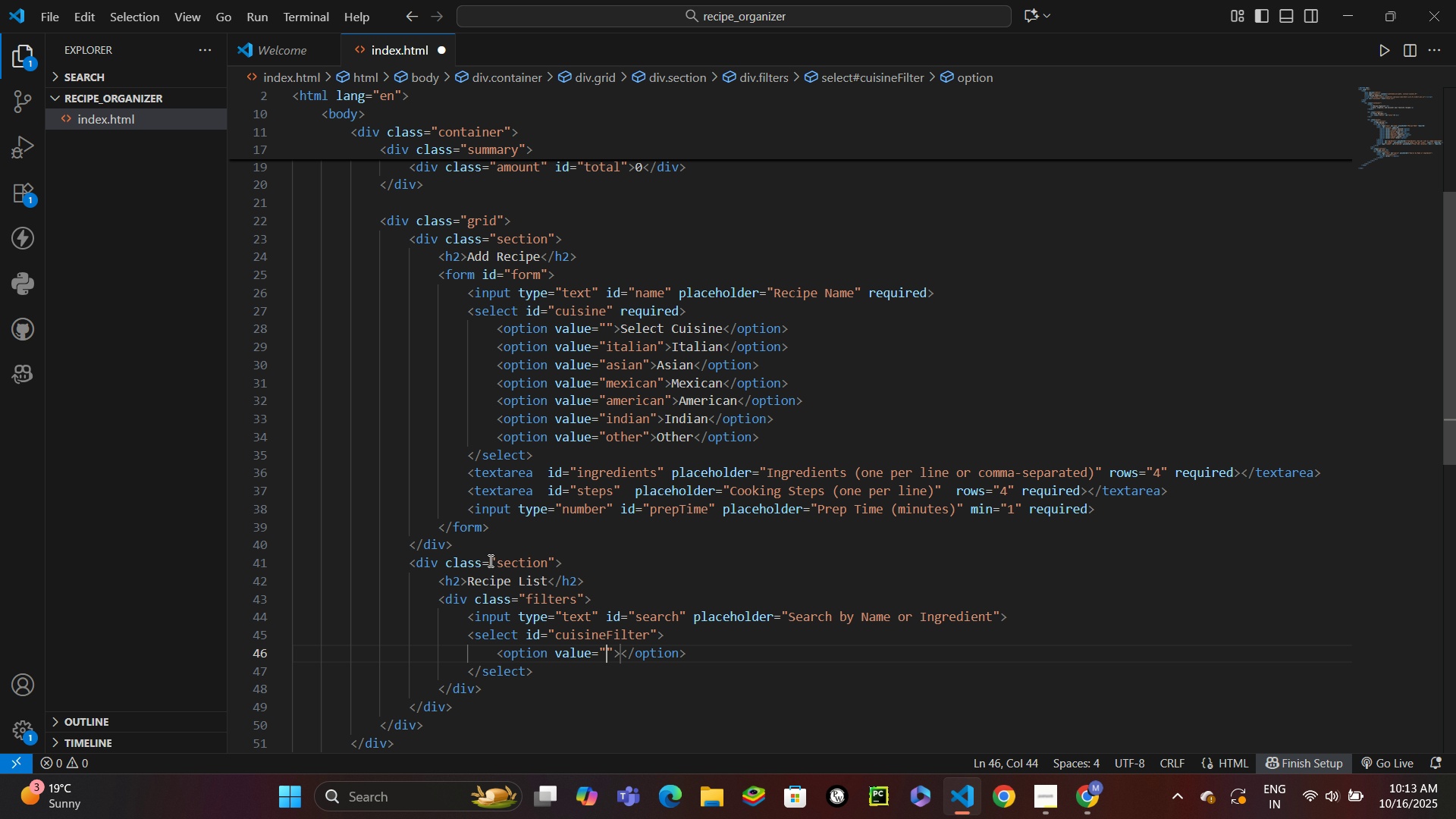 
wait(7.61)
 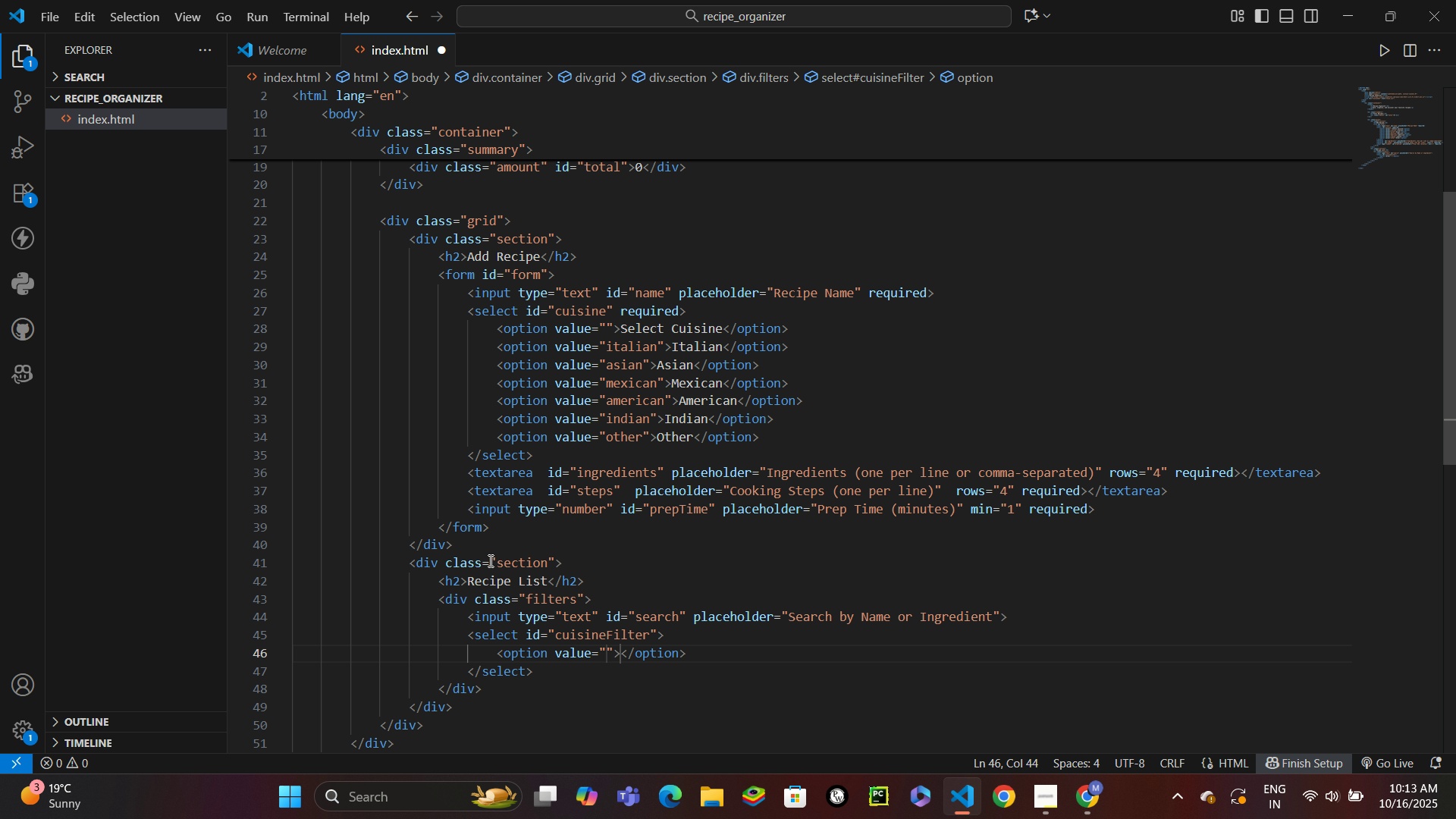 
key(ArrowRight)
 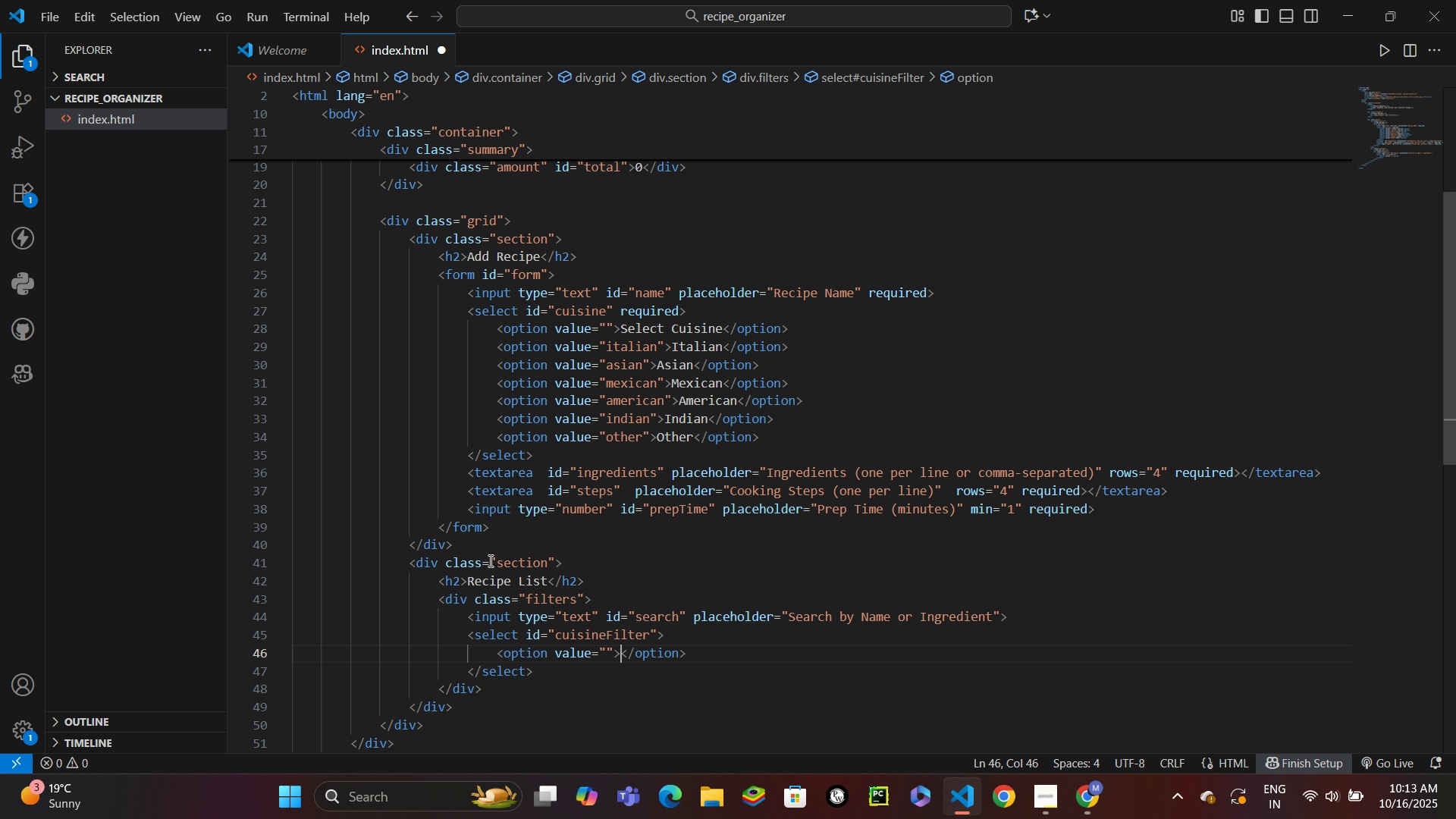 
key(ArrowRight)
 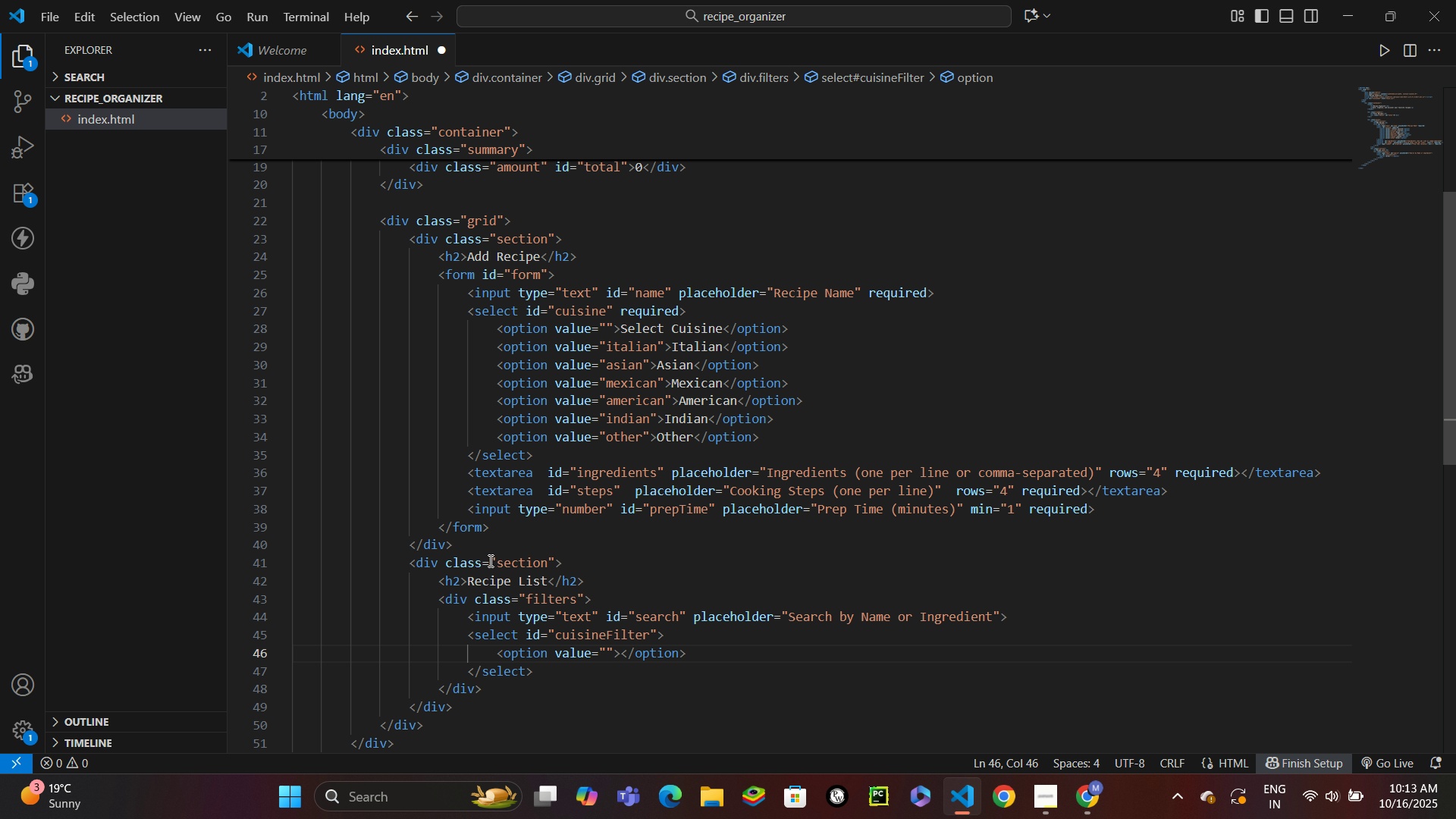 
type(All Cuisines)
 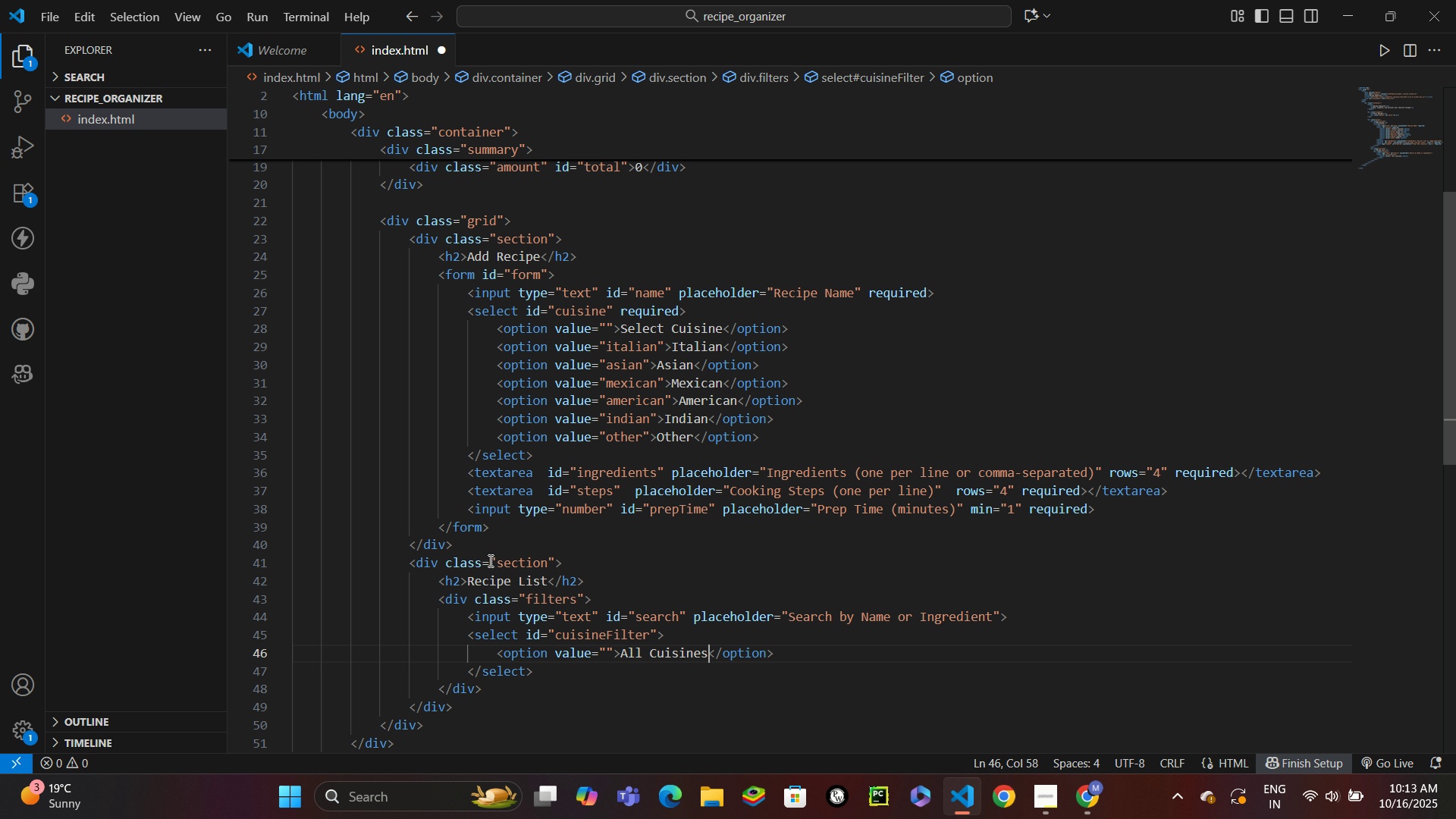 
key(ArrowDown)
 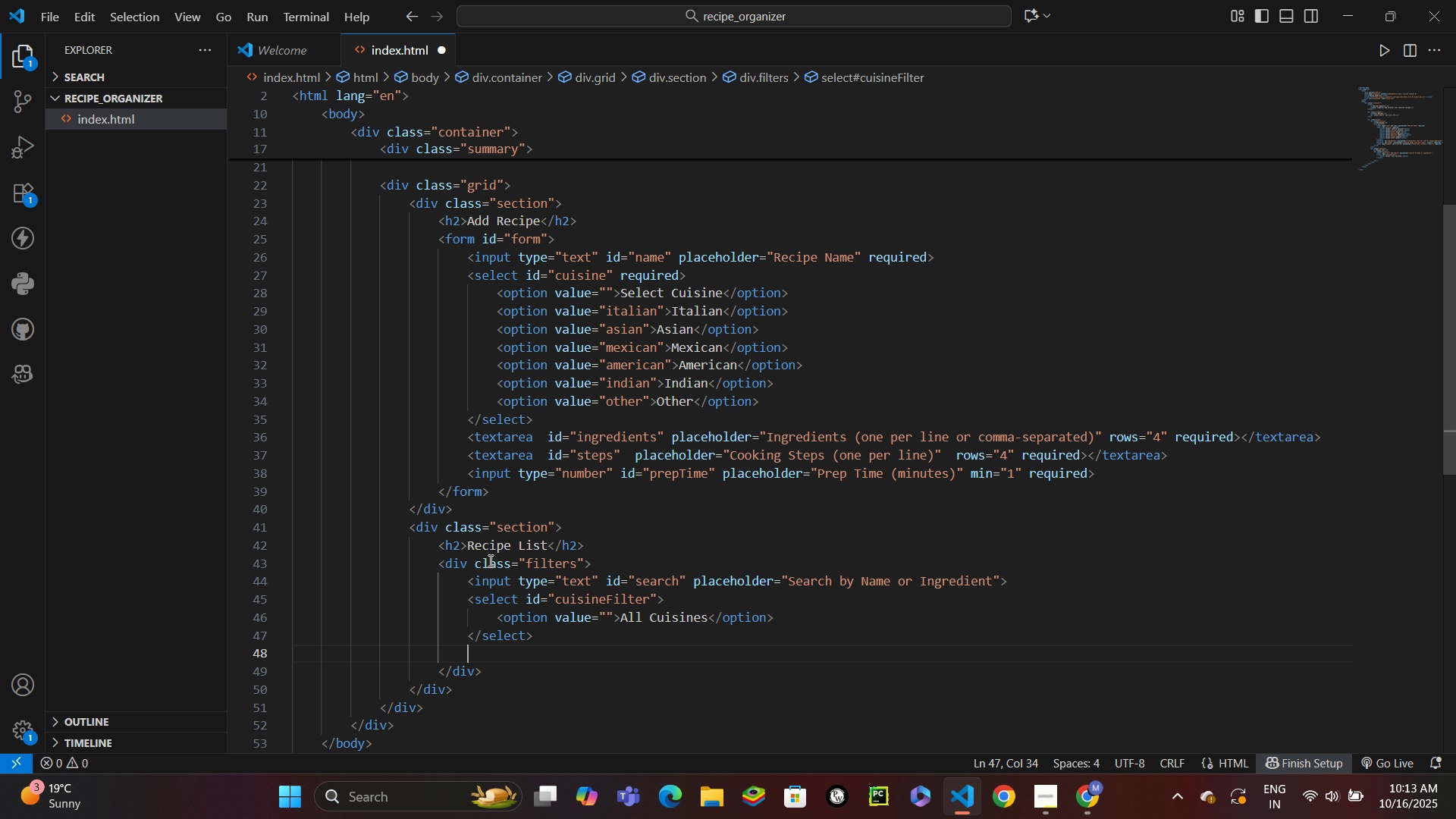 
key(Enter)
 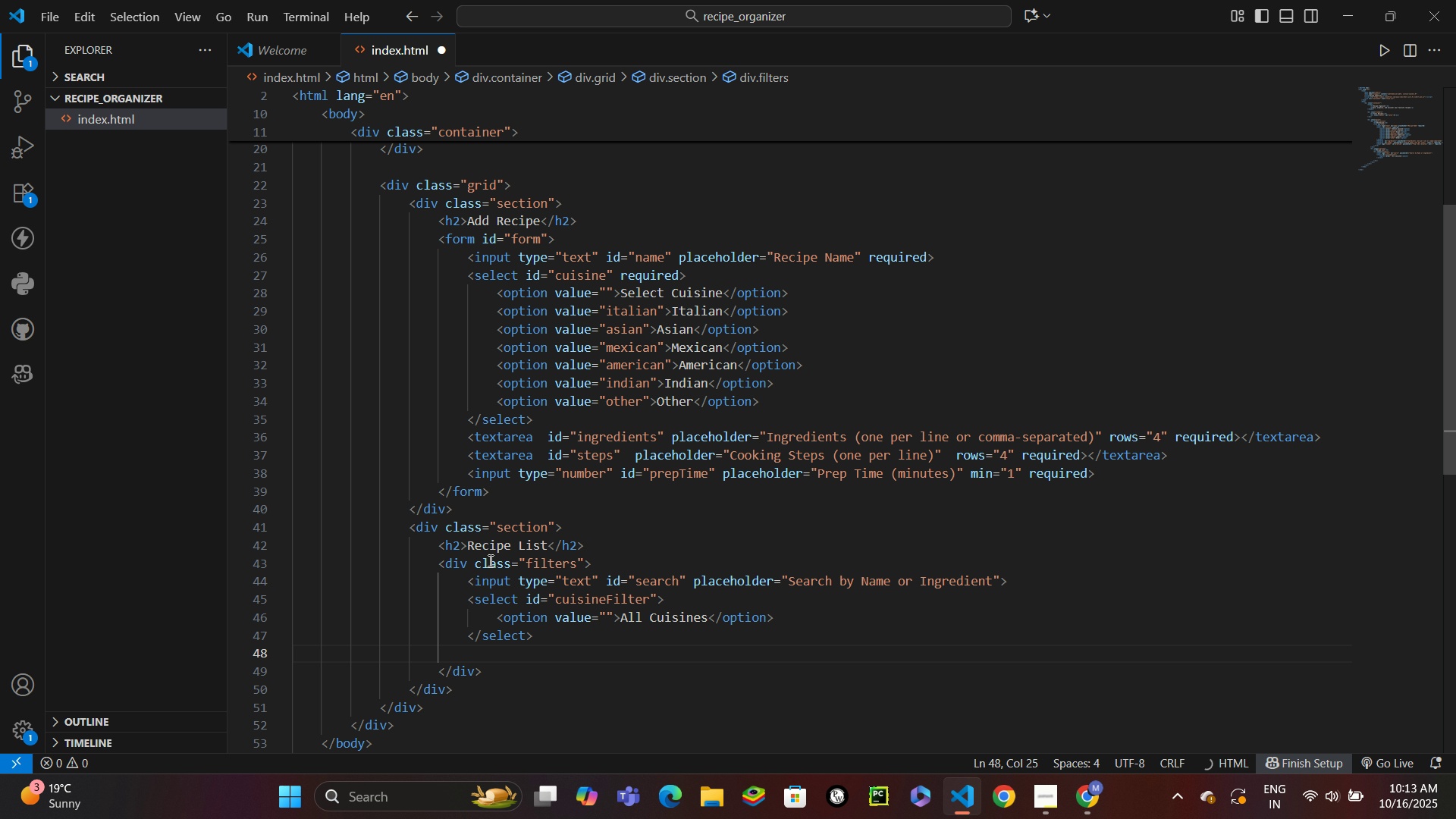 
type(<sele)
 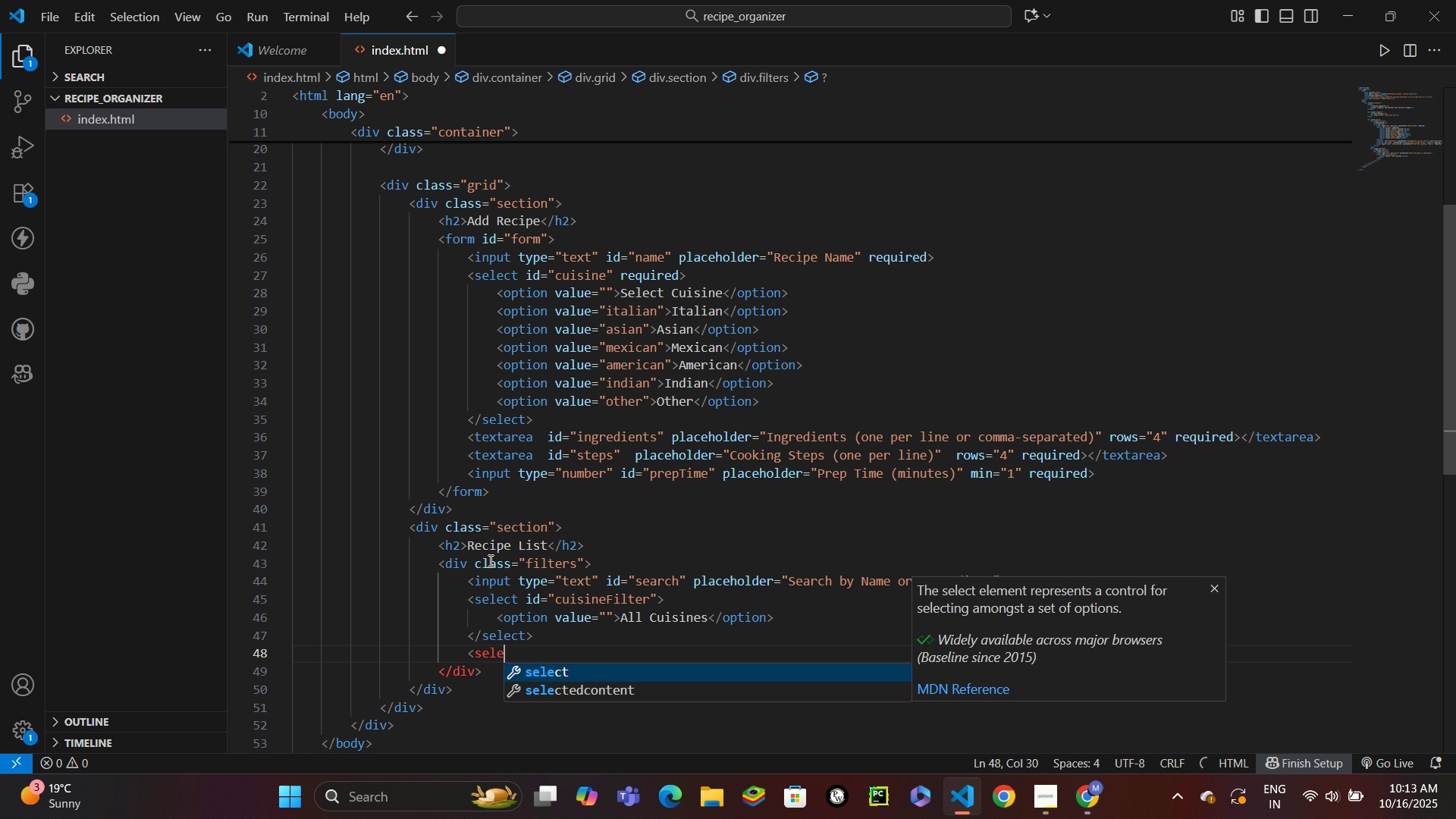 
key(Enter)
 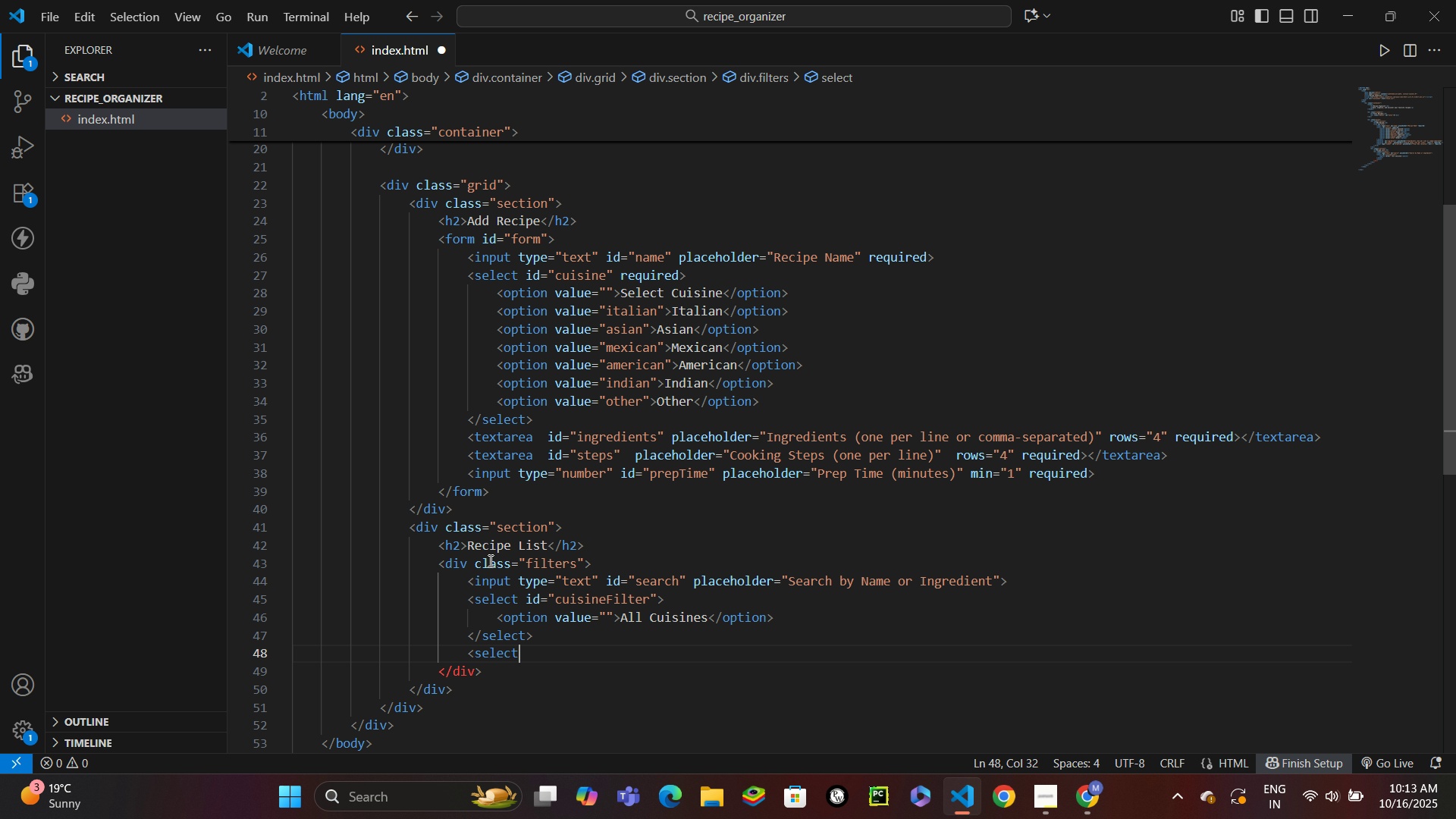 
type( id)
 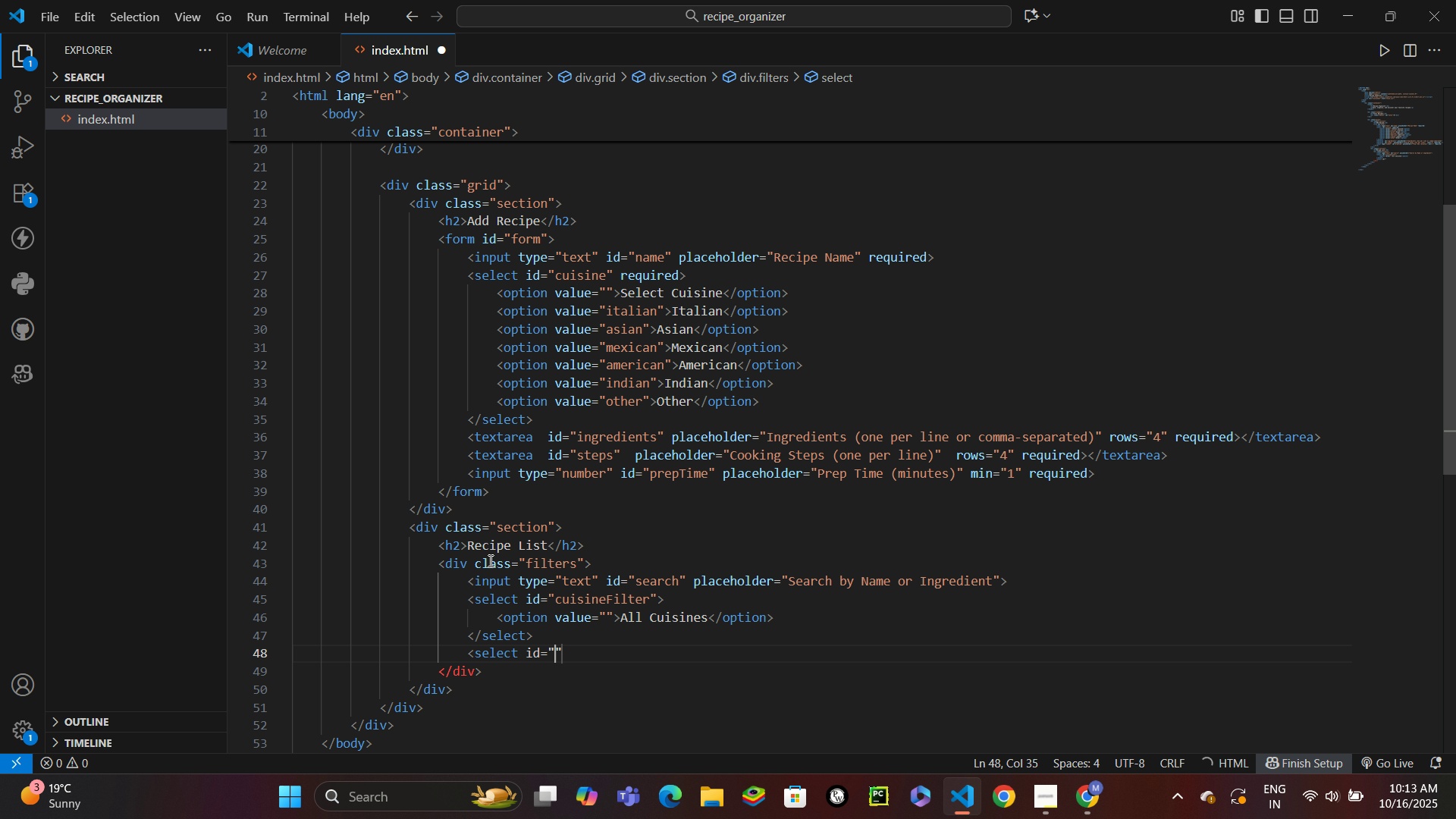 
key(Enter)
 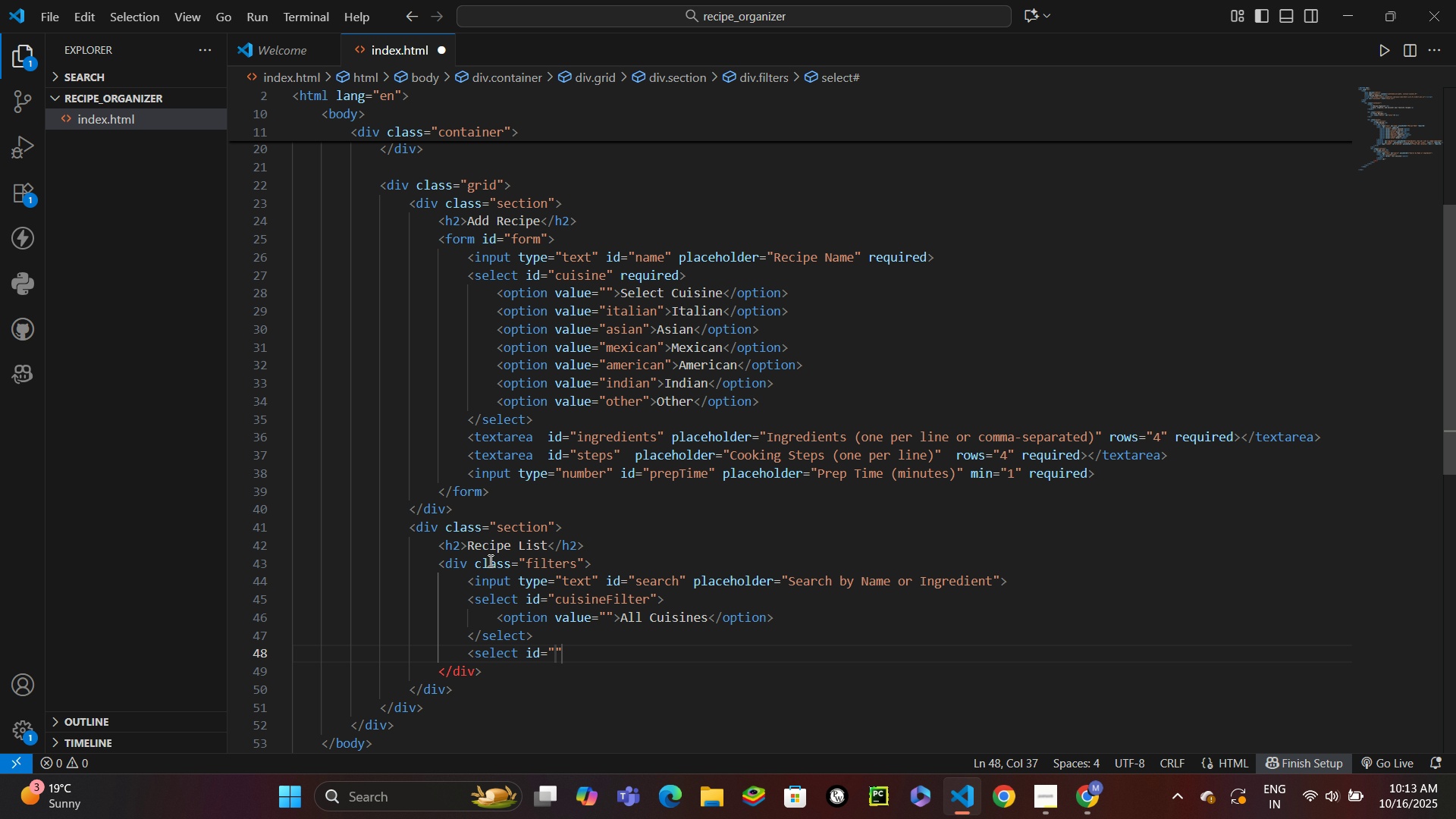 
wait(8.26)
 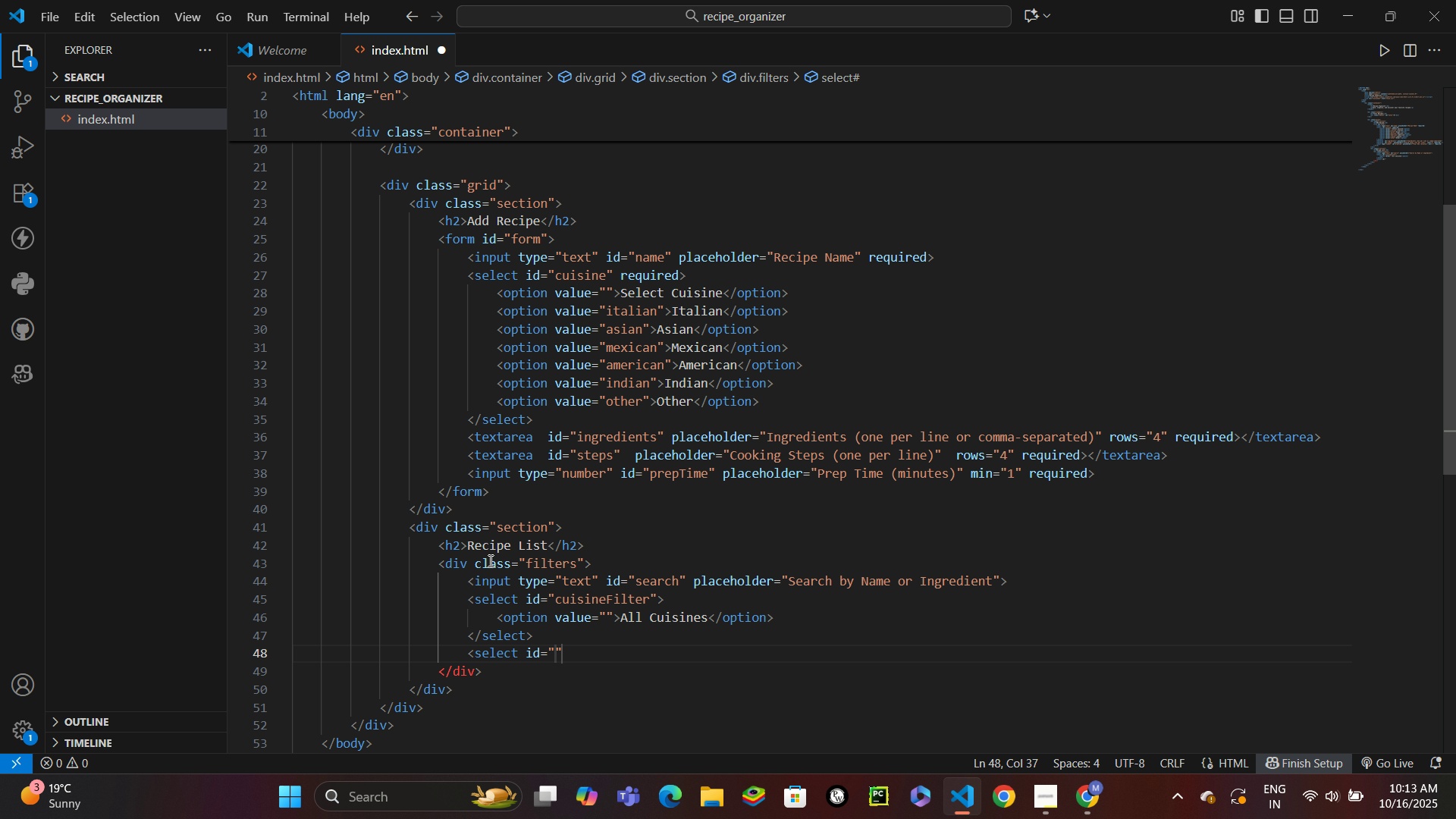 
type(sort)
 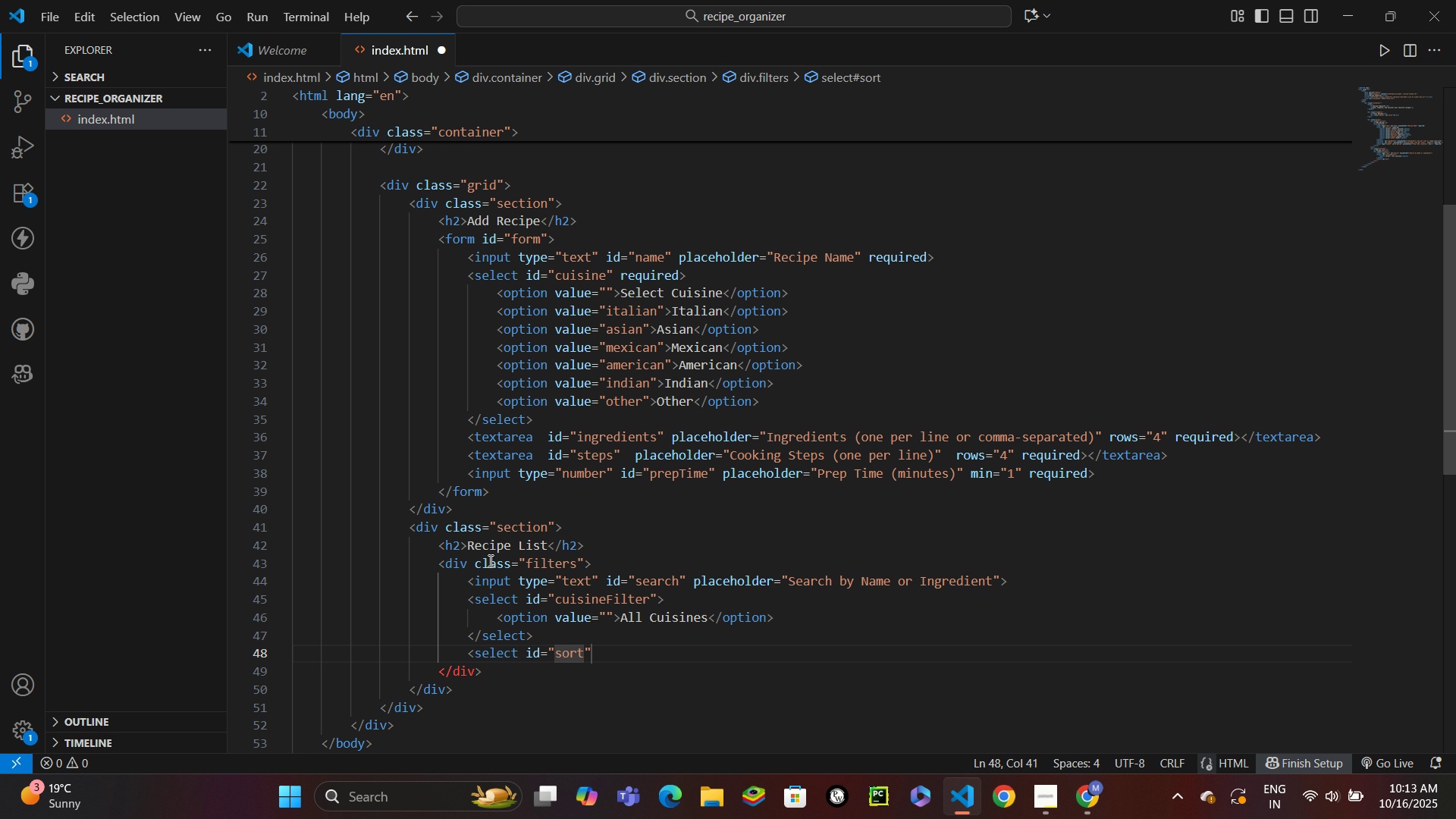 
key(ArrowRight)
 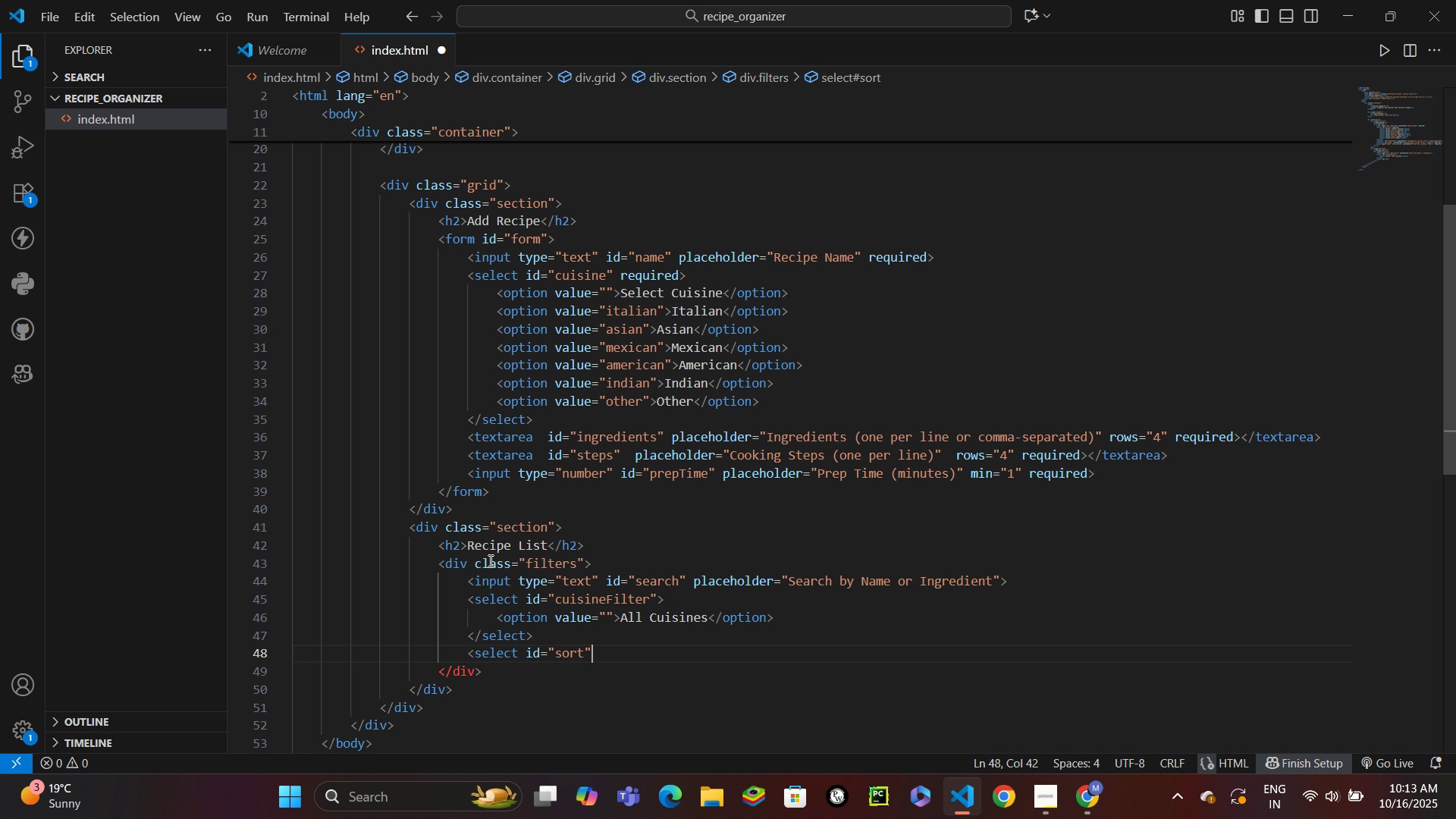 
key(Shift+ShiftLeft)
 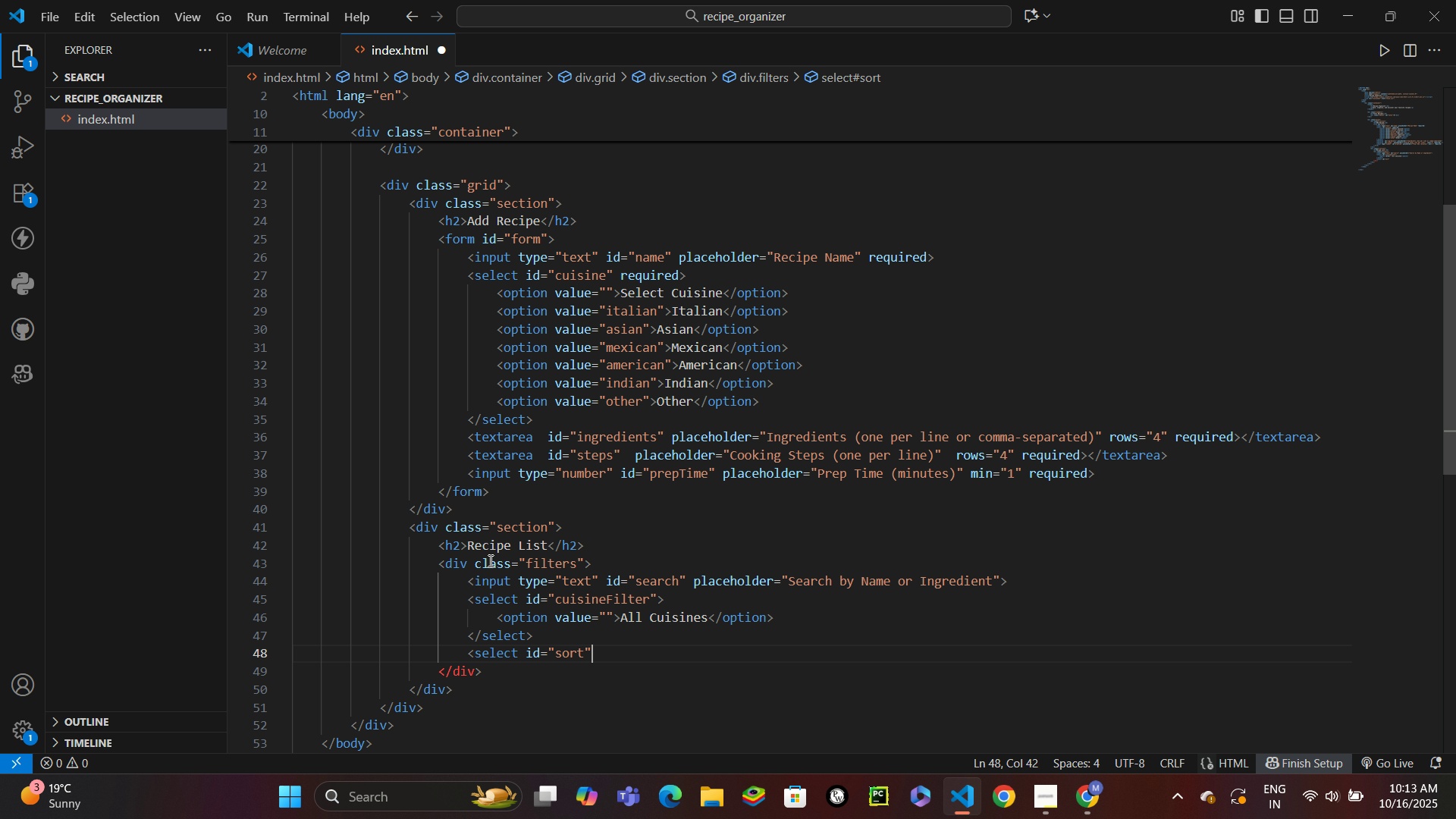 
key(Shift+Period)
 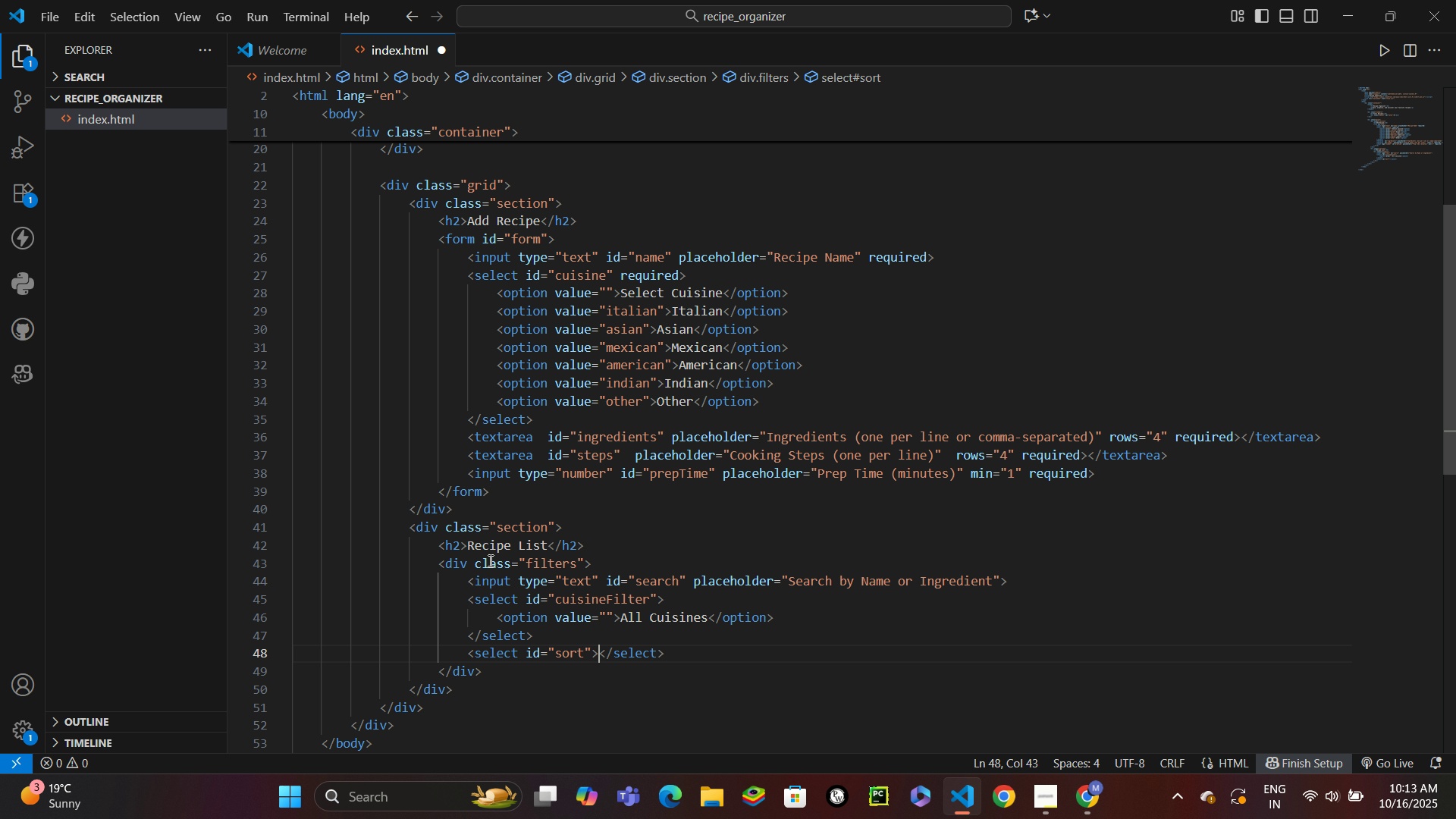 
key(Enter)
 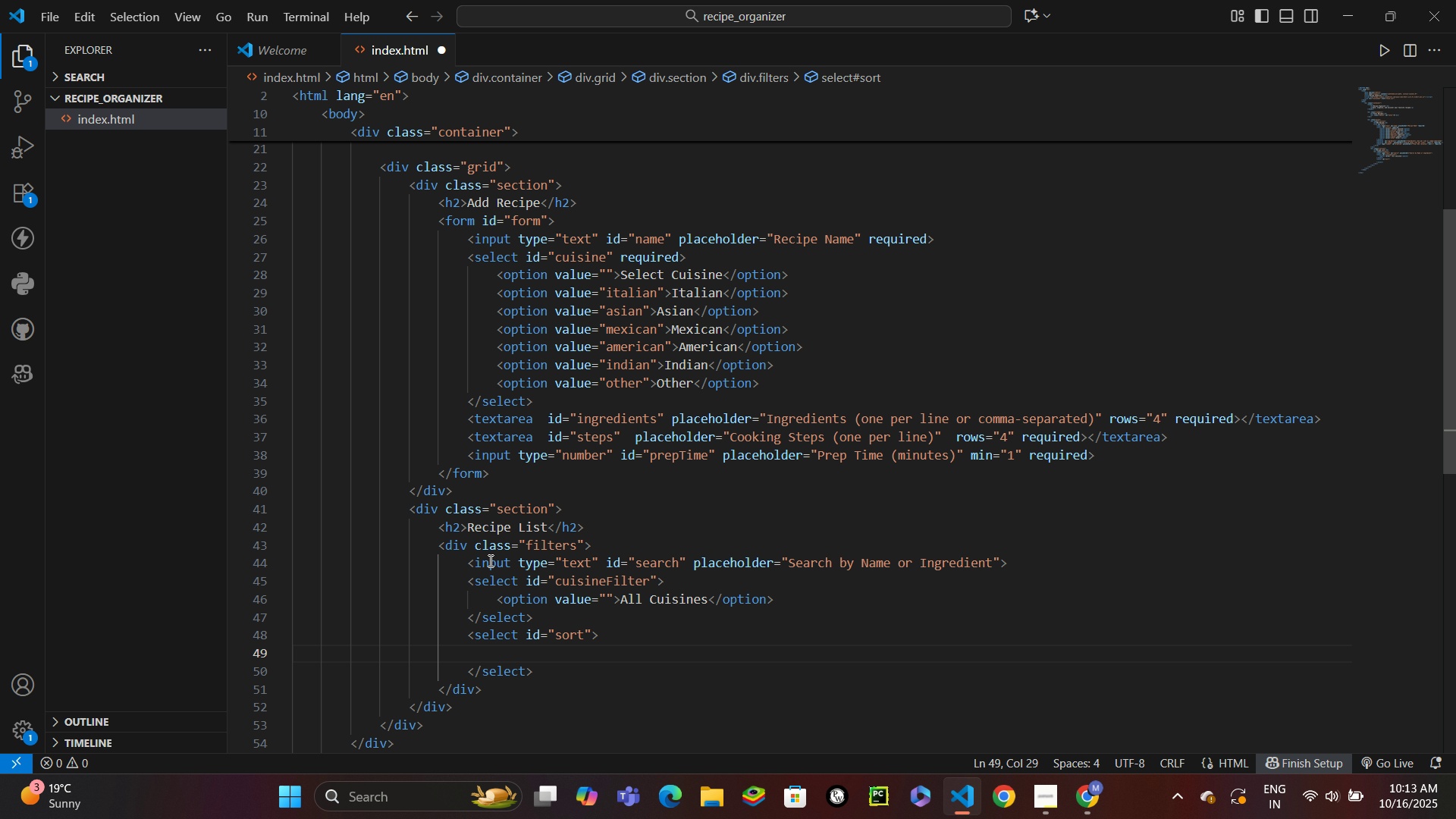 
type(optio)
 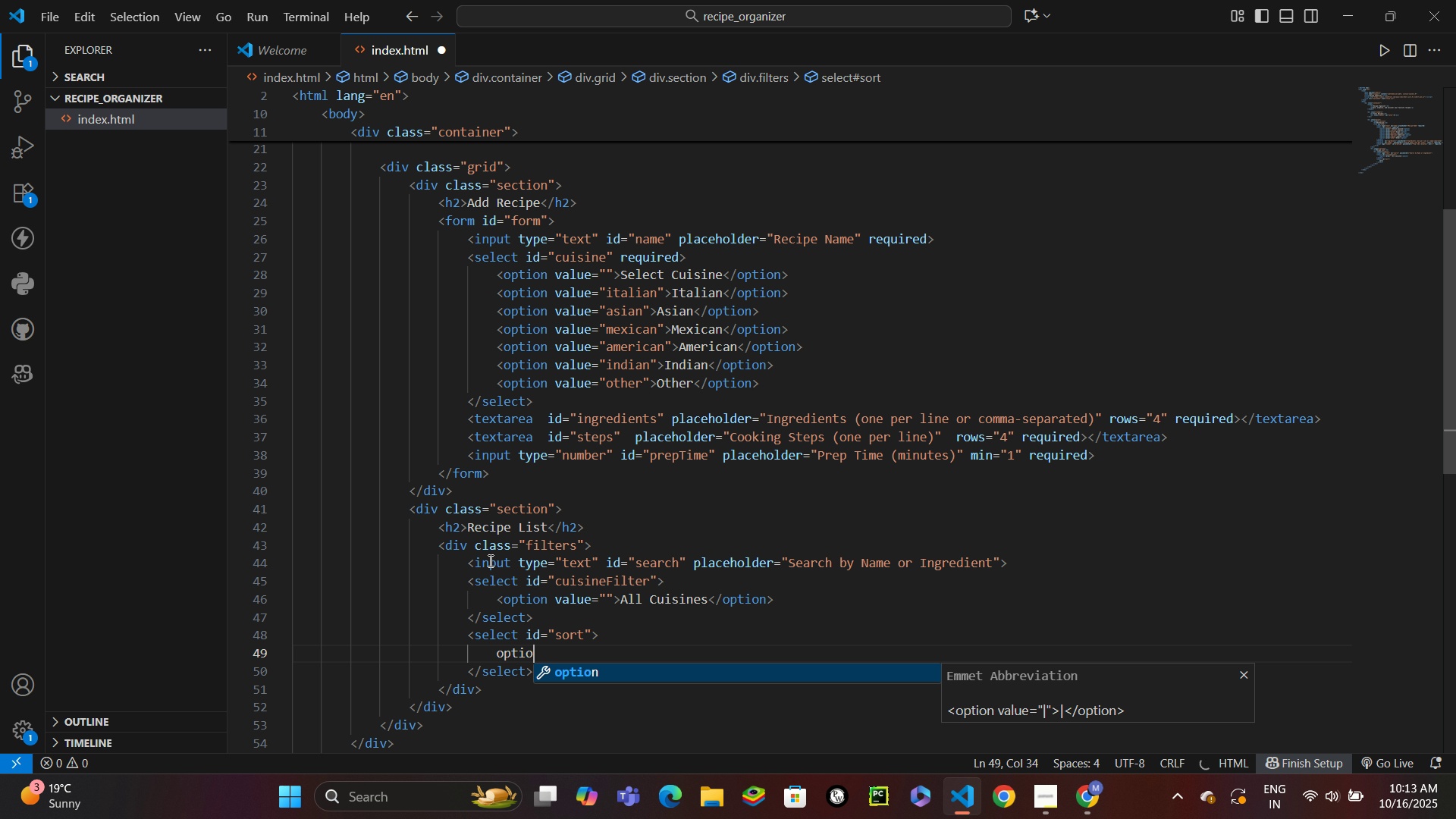 
key(Enter)
 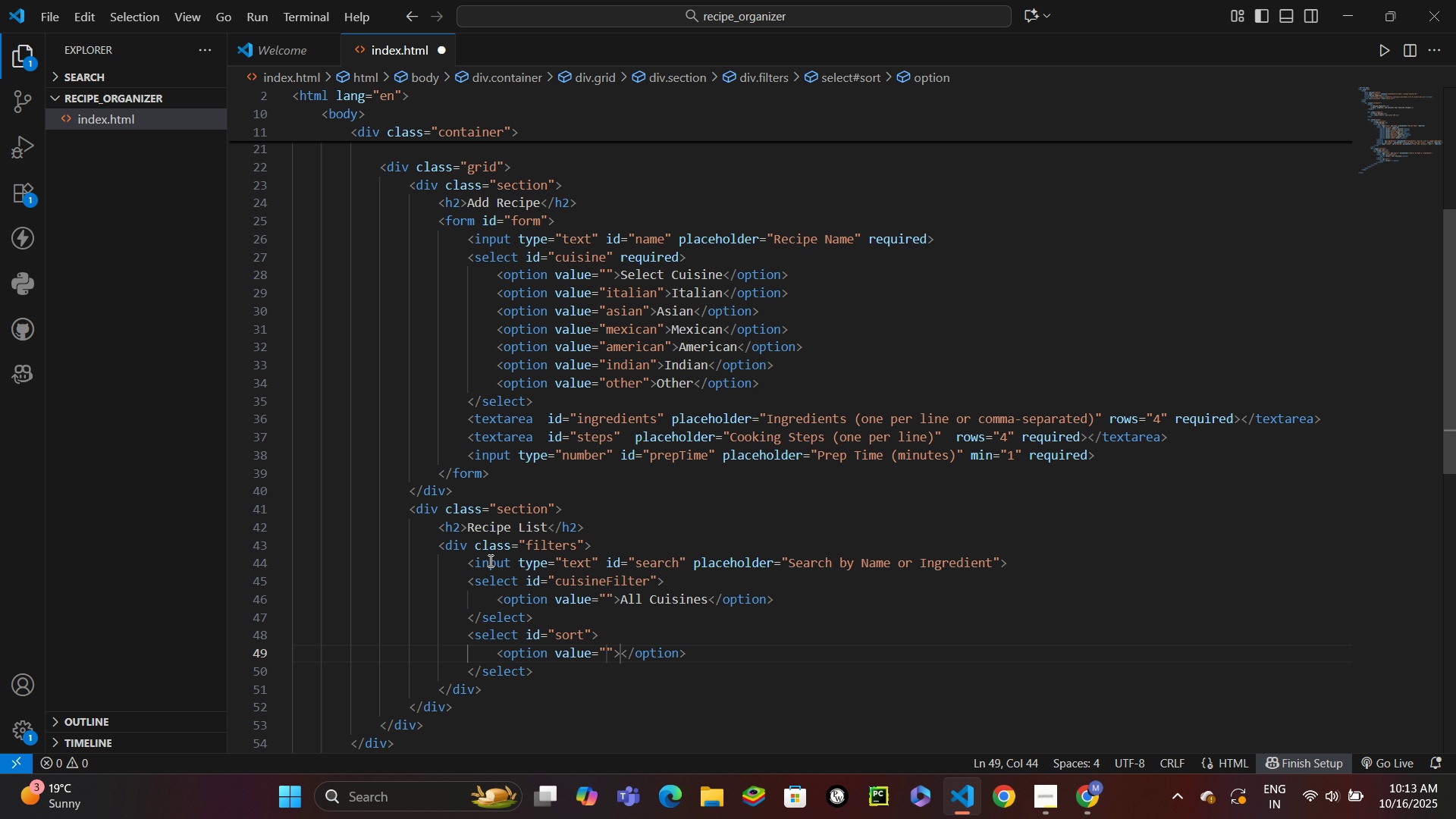 
type(name-asc)
 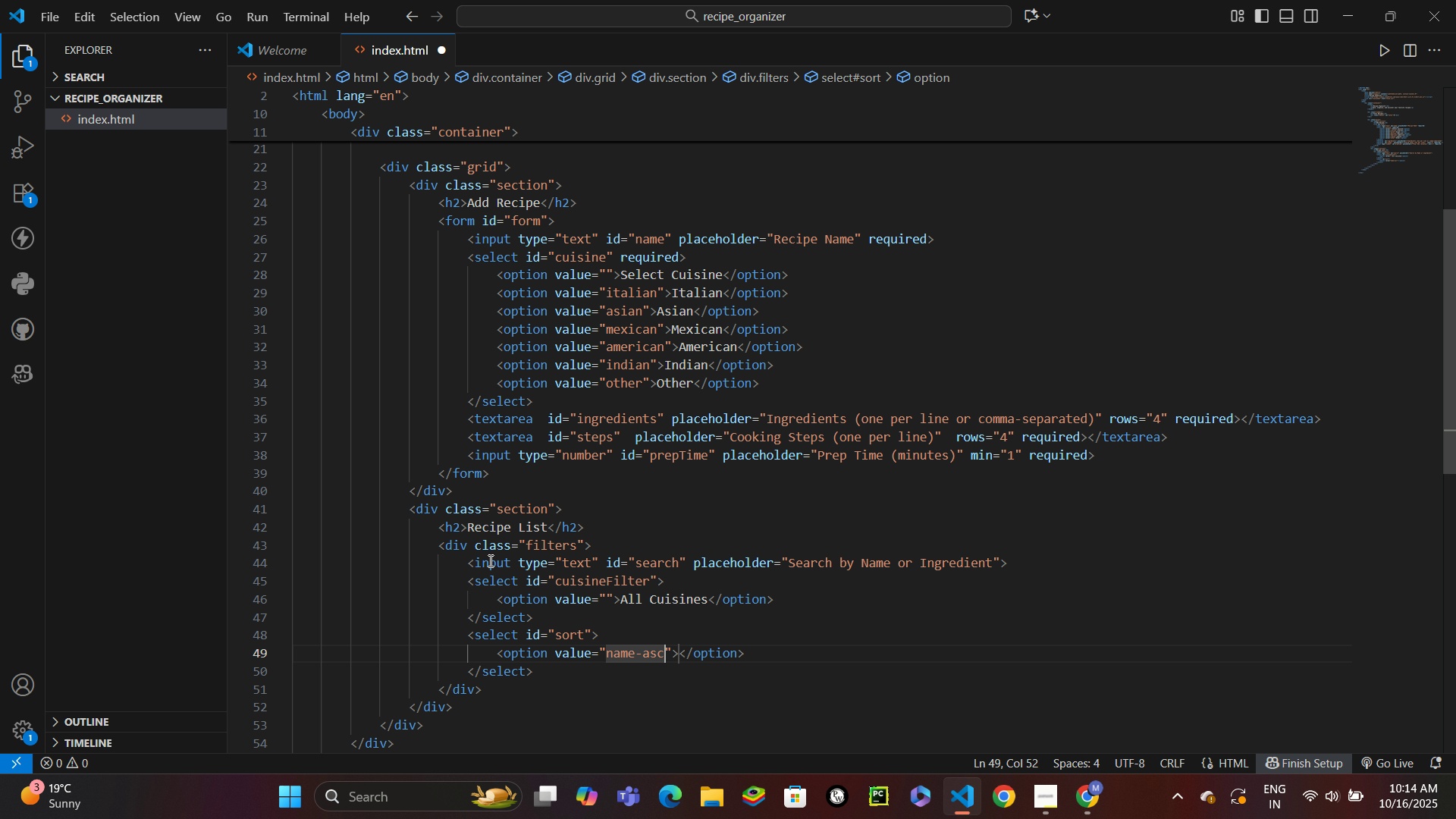 
key(ArrowRight)
 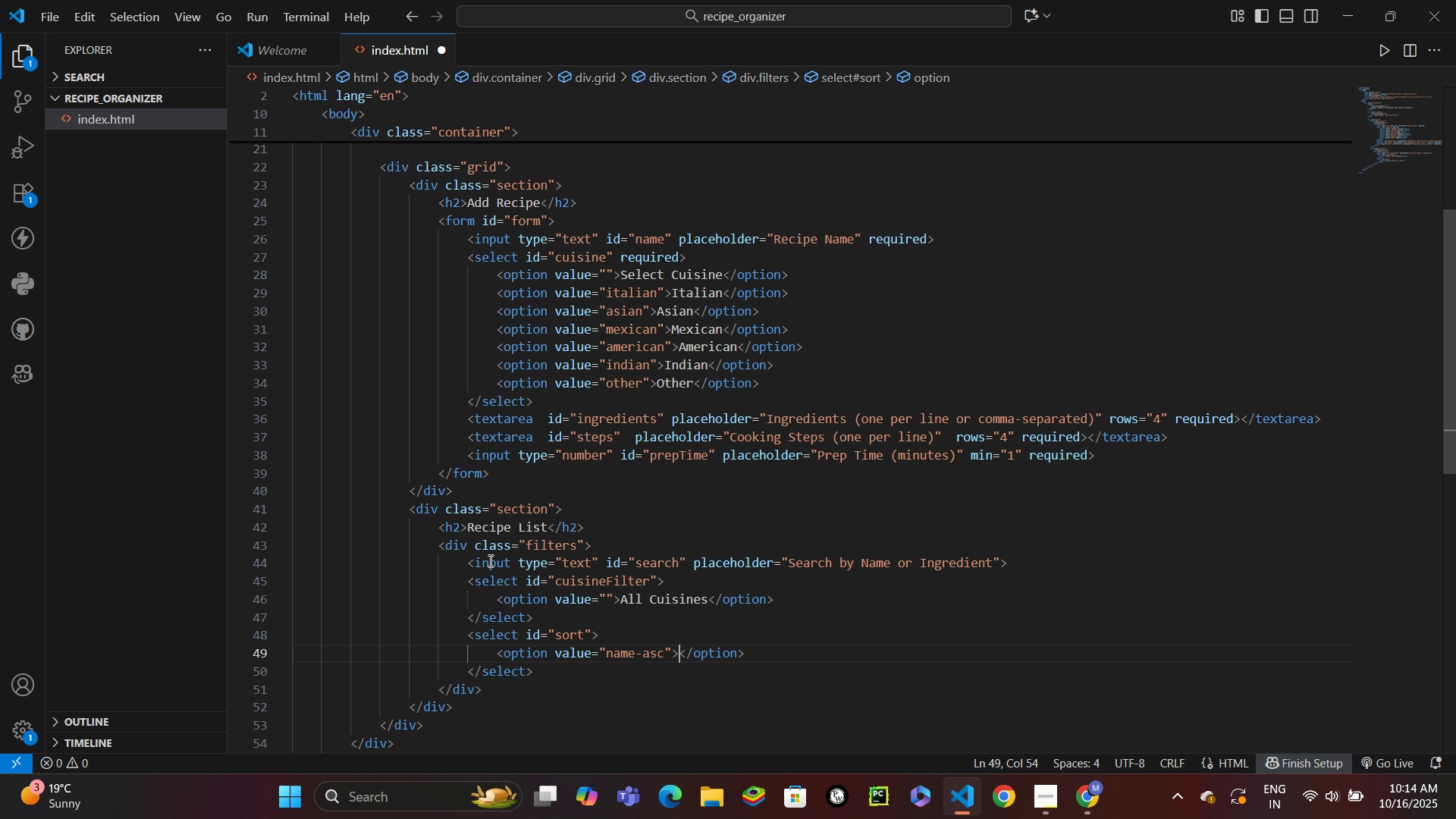 
key(ArrowRight)
 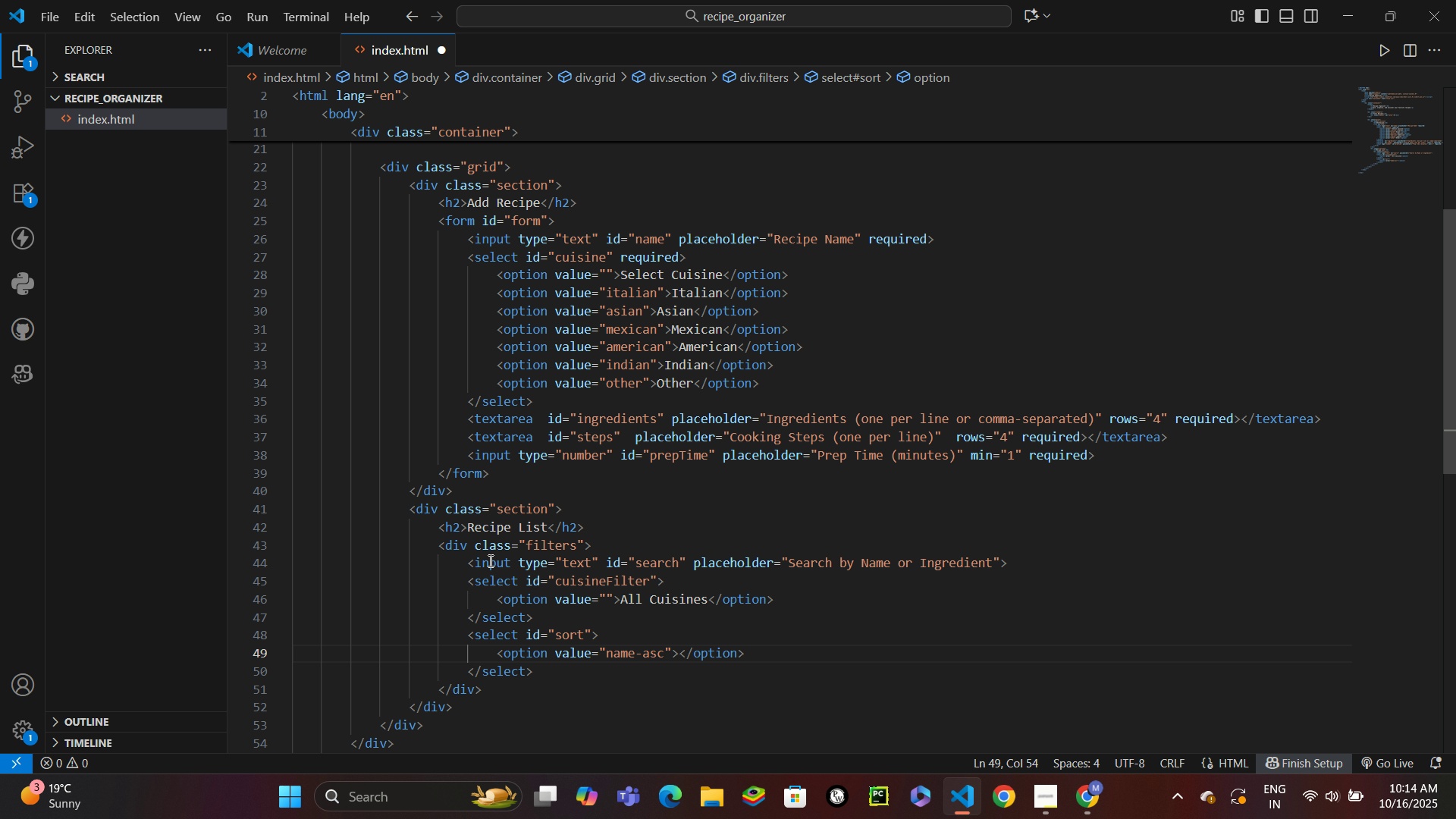 
key(Shift+A)
 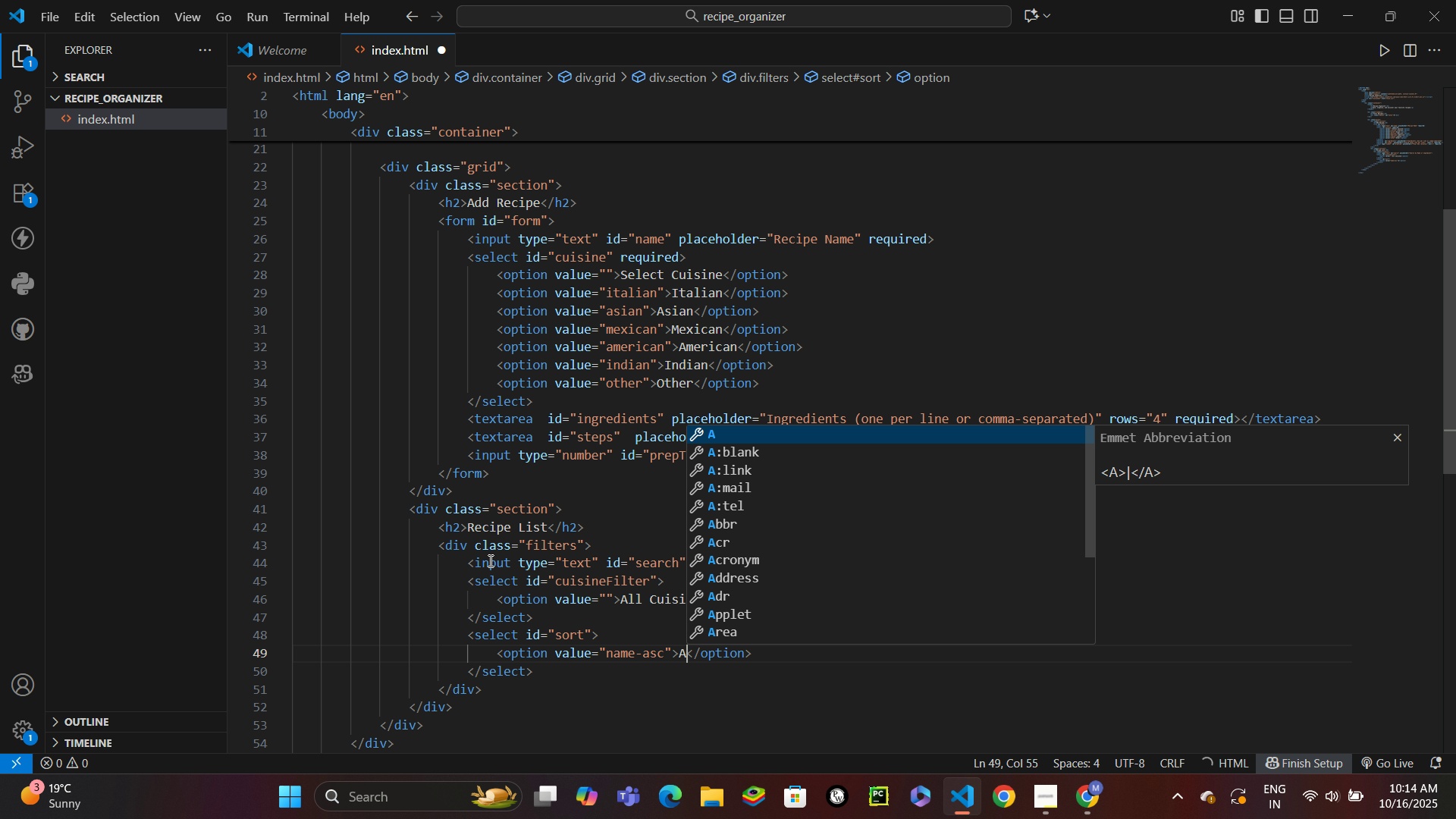 
key(Minus)
 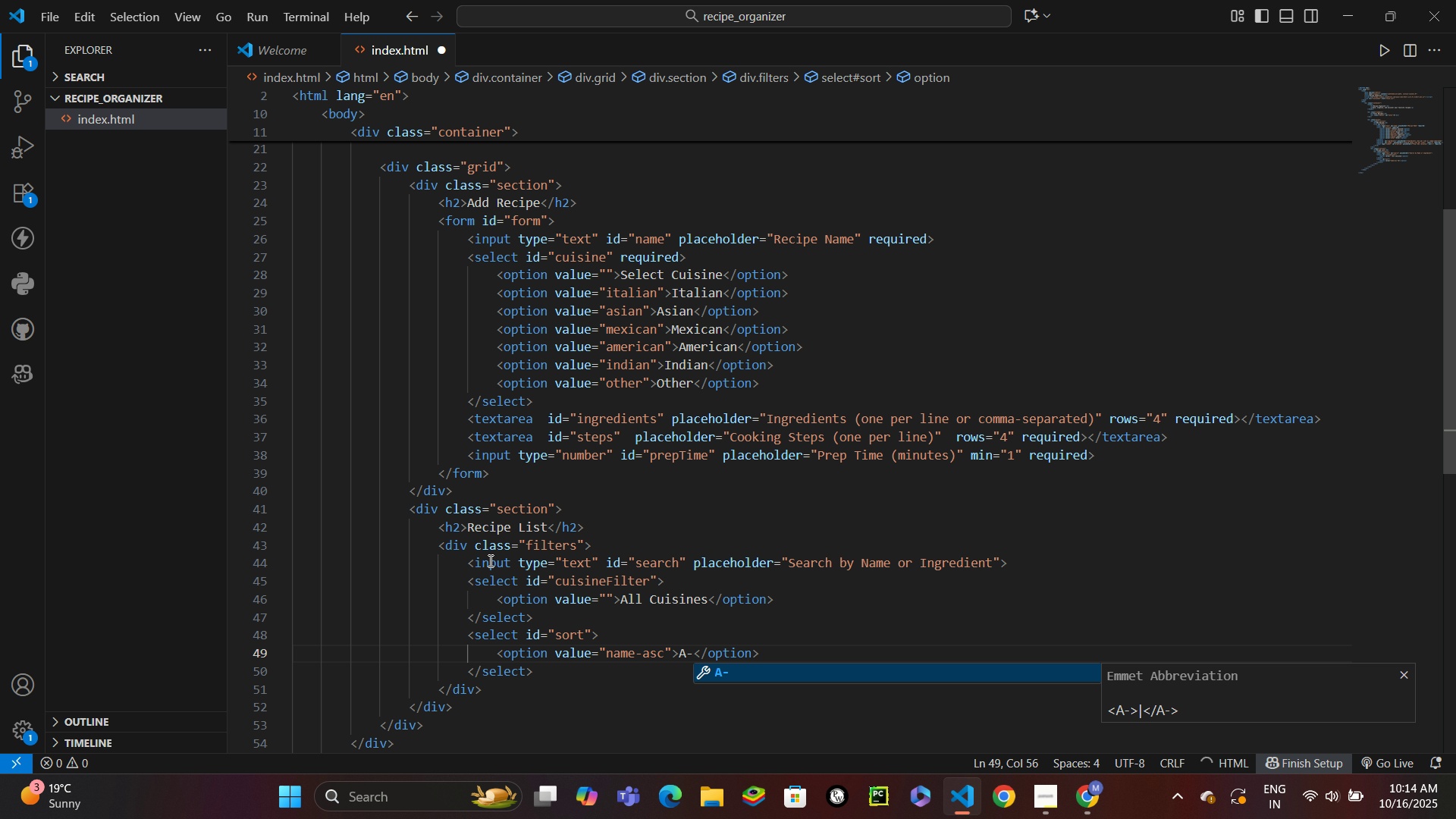 
key(Shift+ShiftRight)
 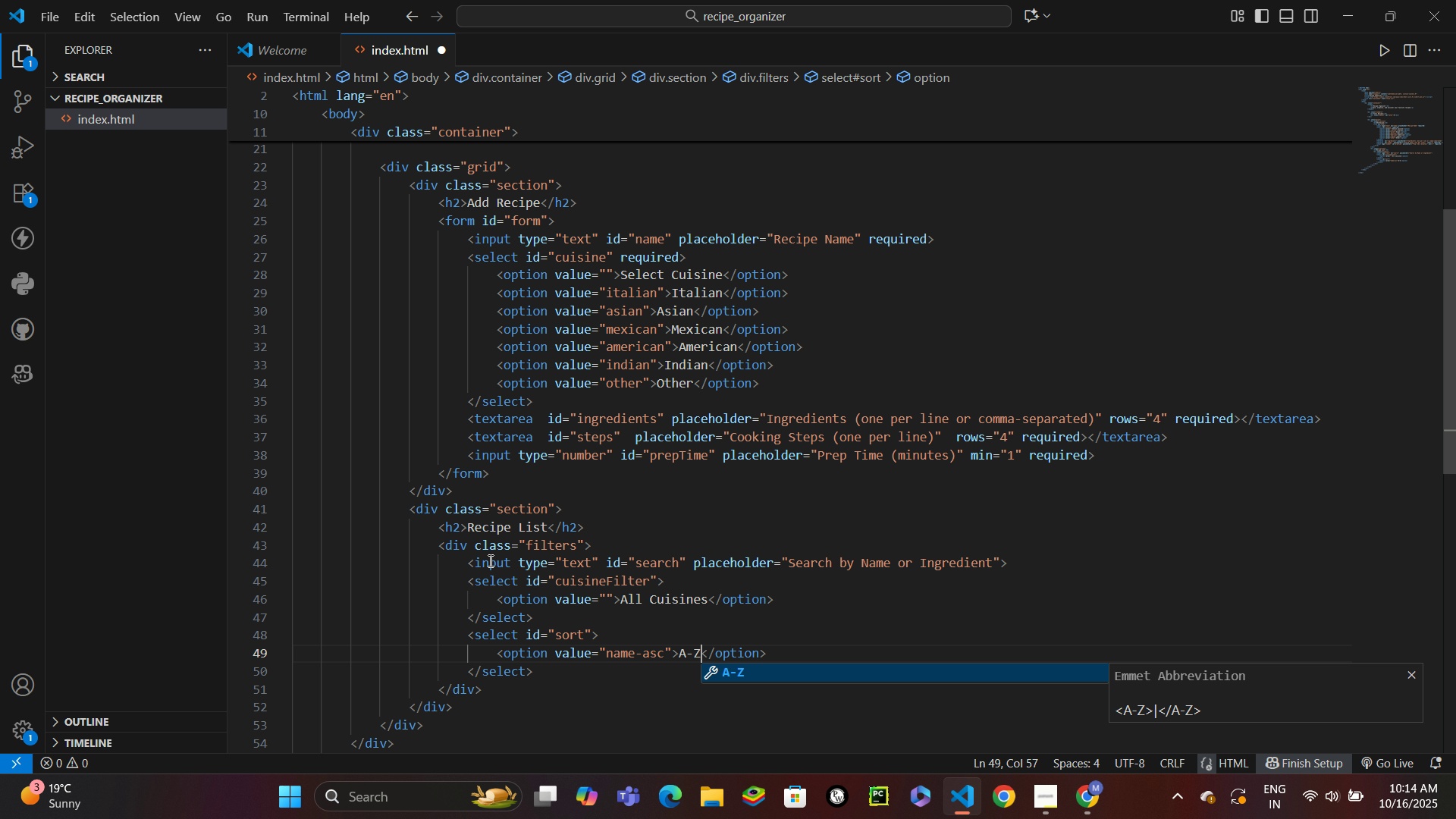 
key(Shift+Z)
 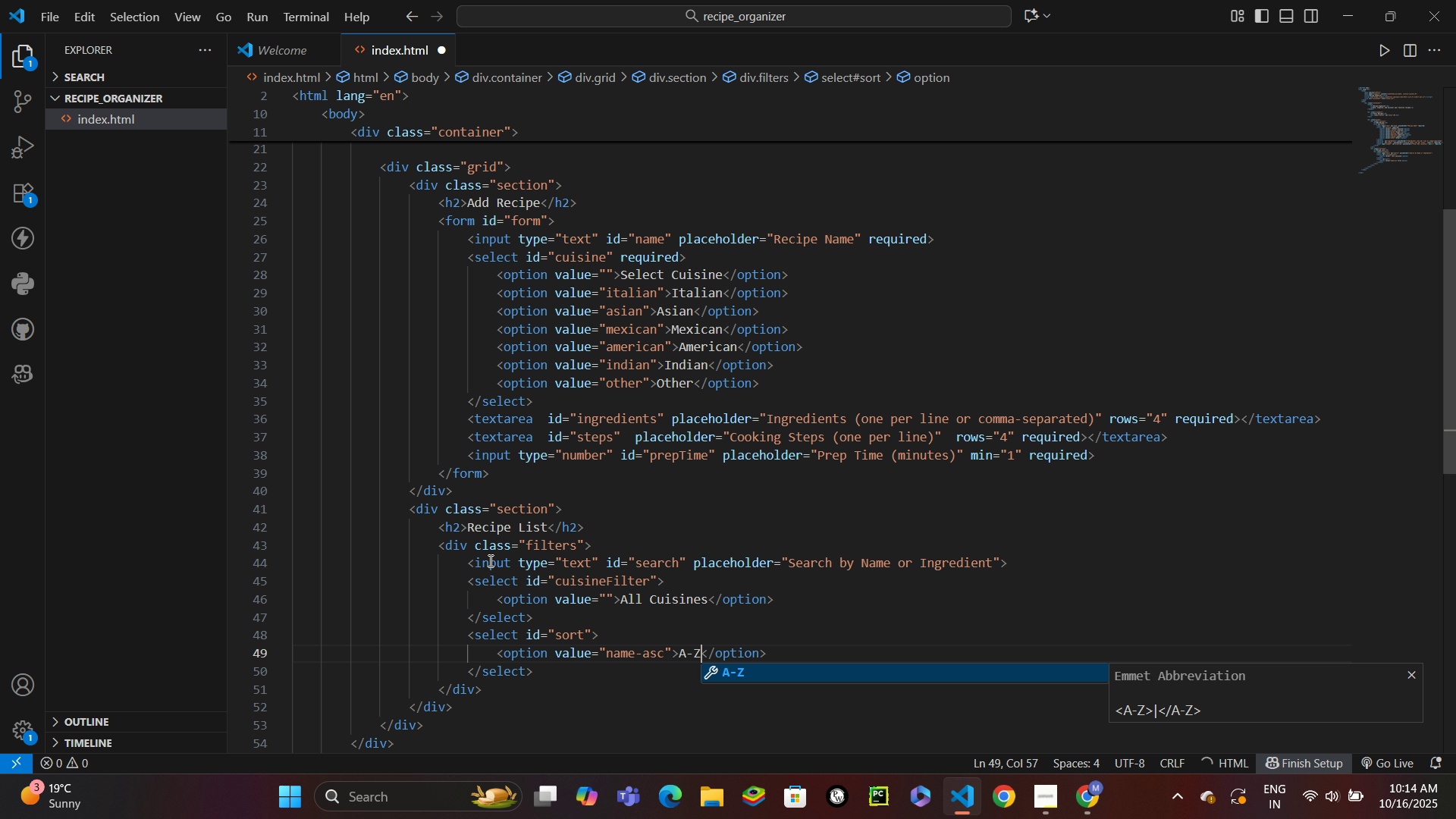 
key(Control+ControlLeft)
 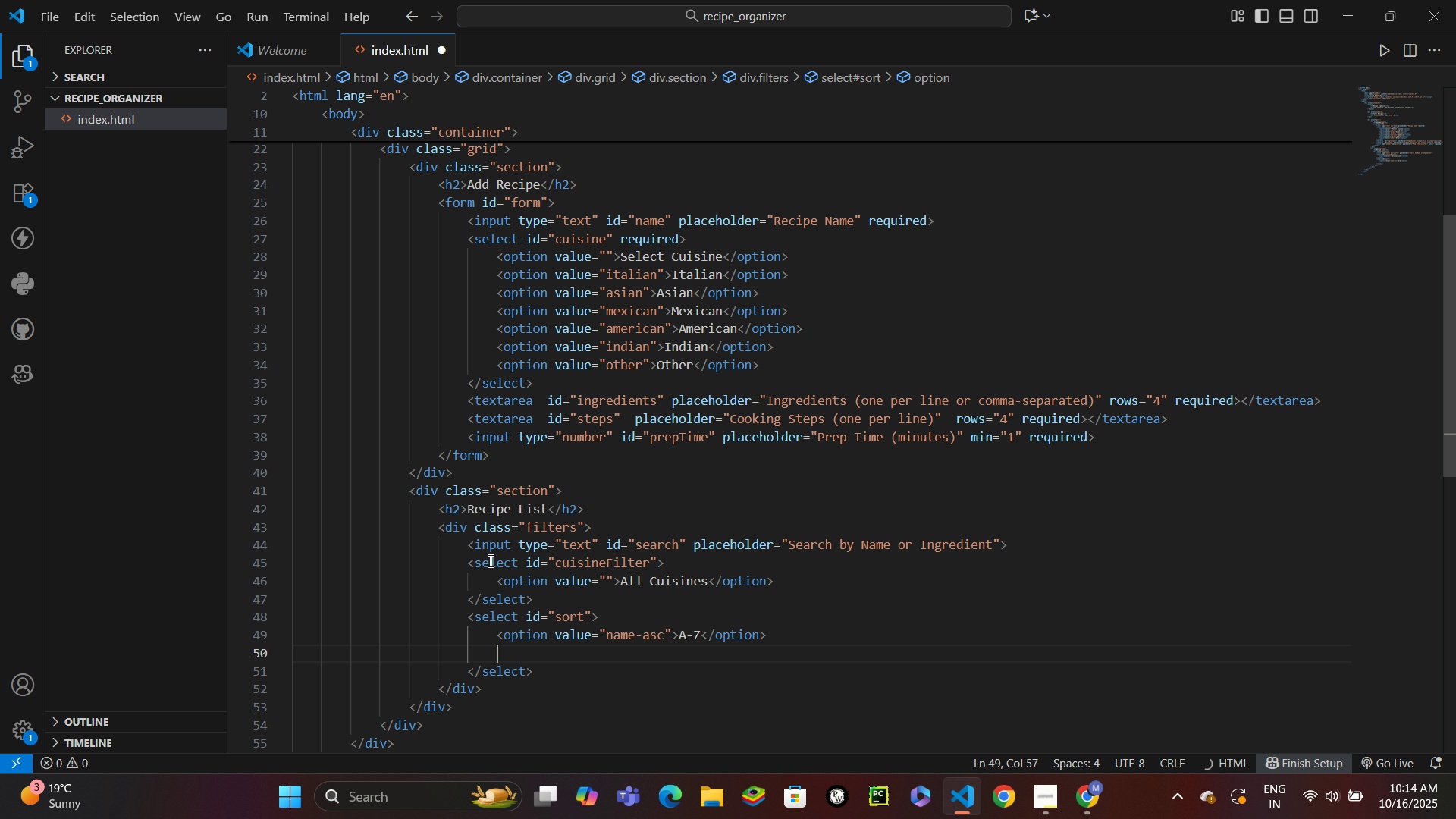 
key(Control+Enter)
 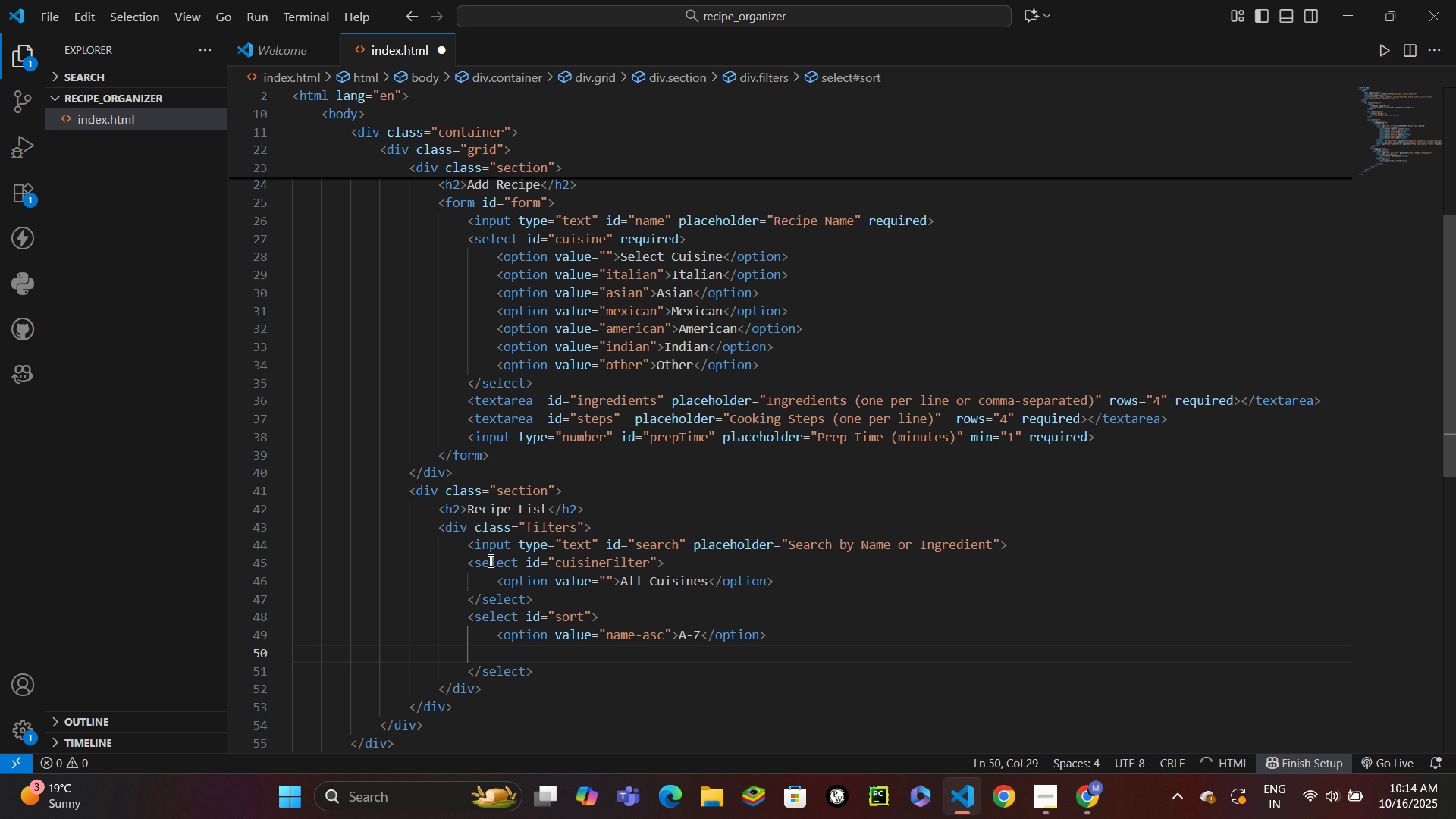 
type(i)
key(Backspace)
type(optio)
 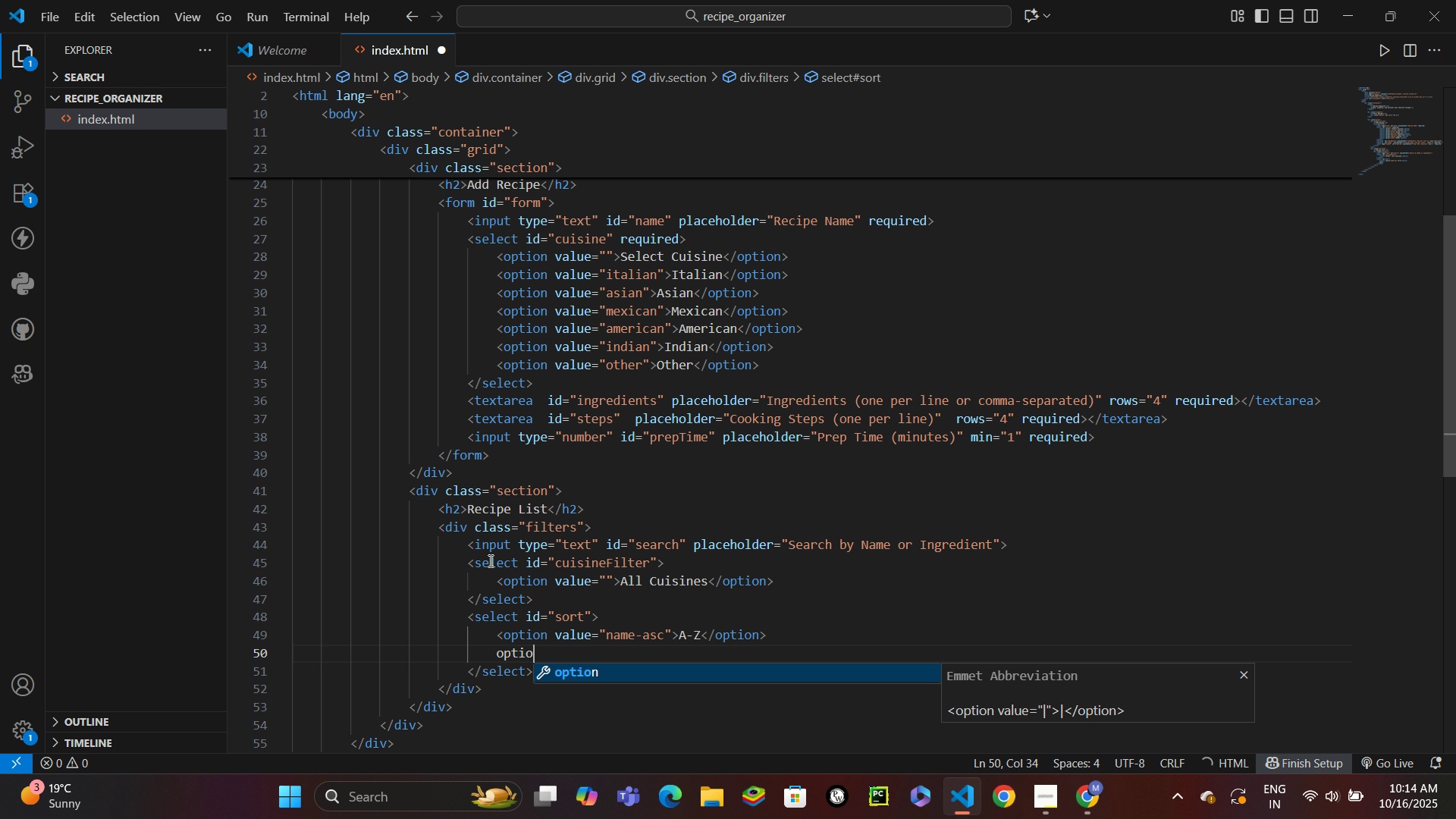 
key(Enter)
 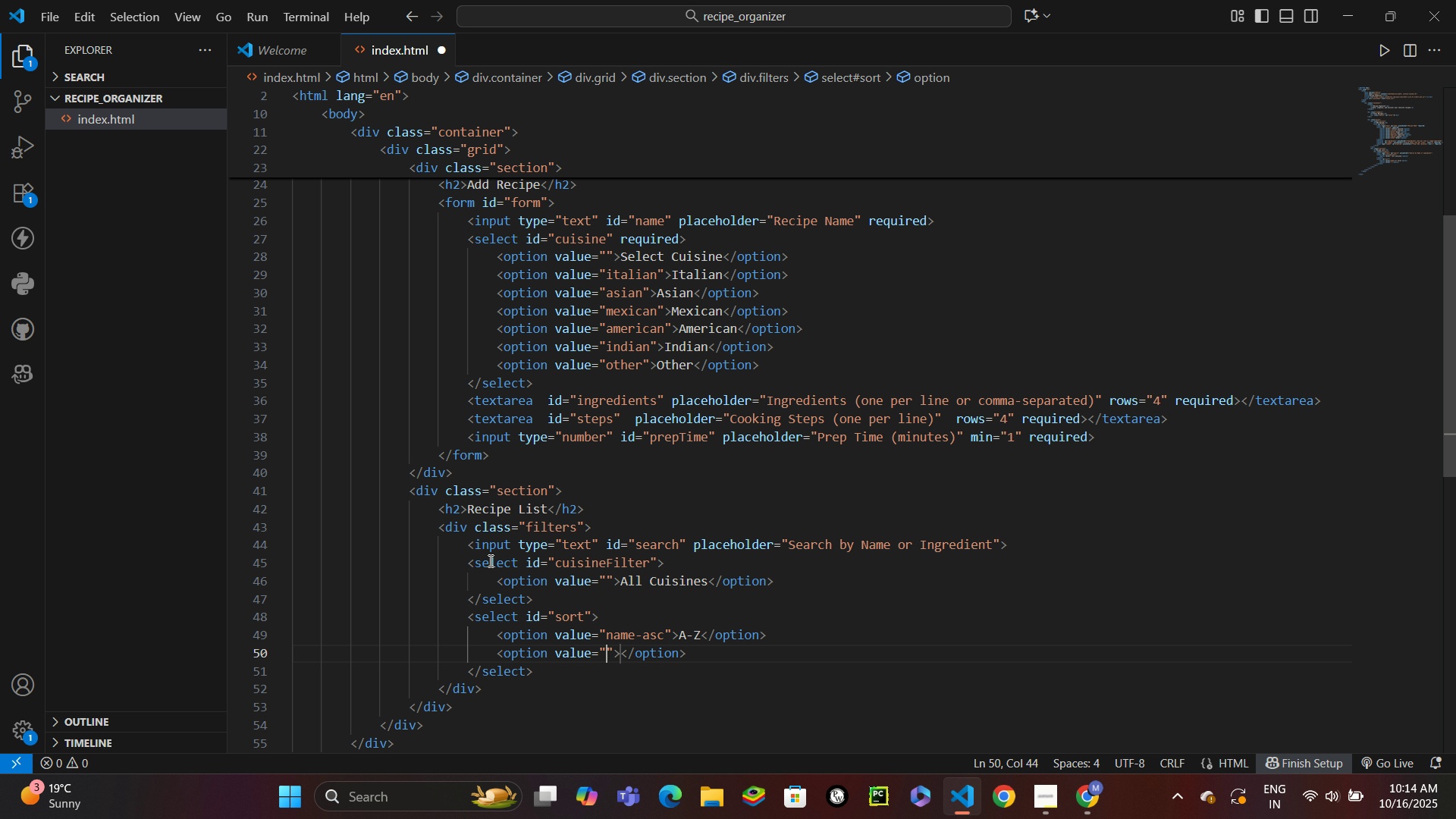 
type(prep-desc)
 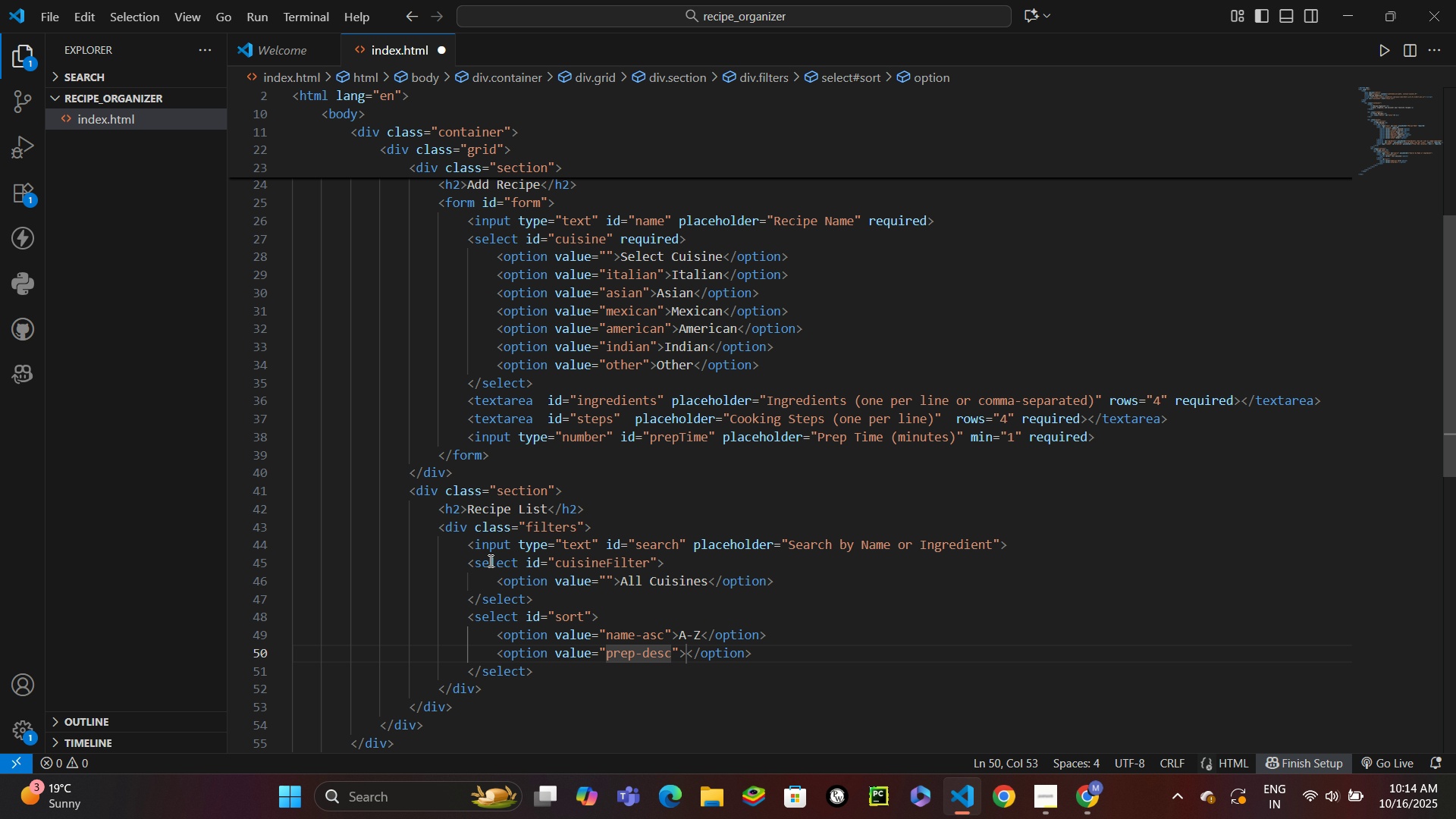 
key(ArrowRight)
 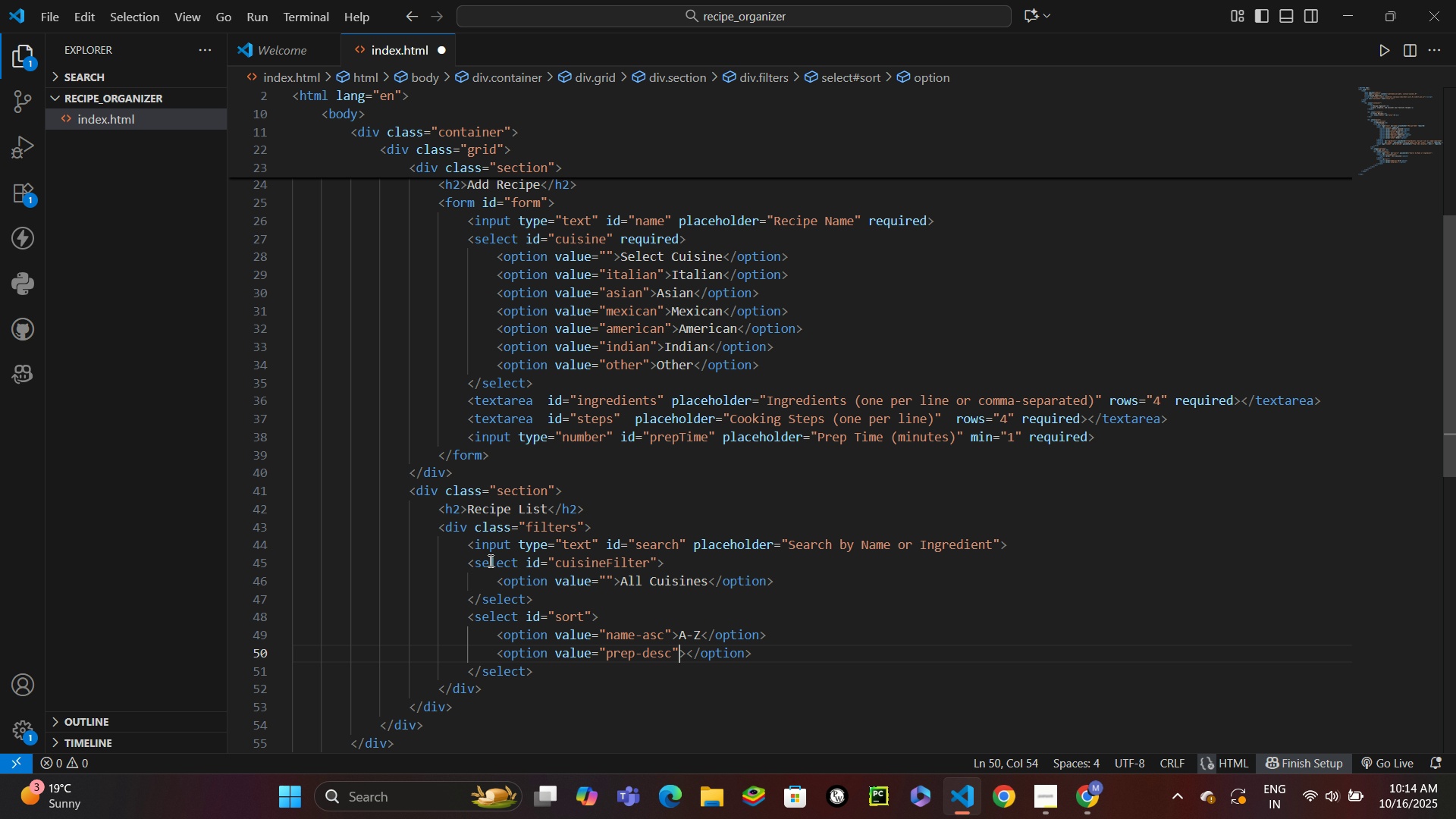 
key(ArrowRight)
 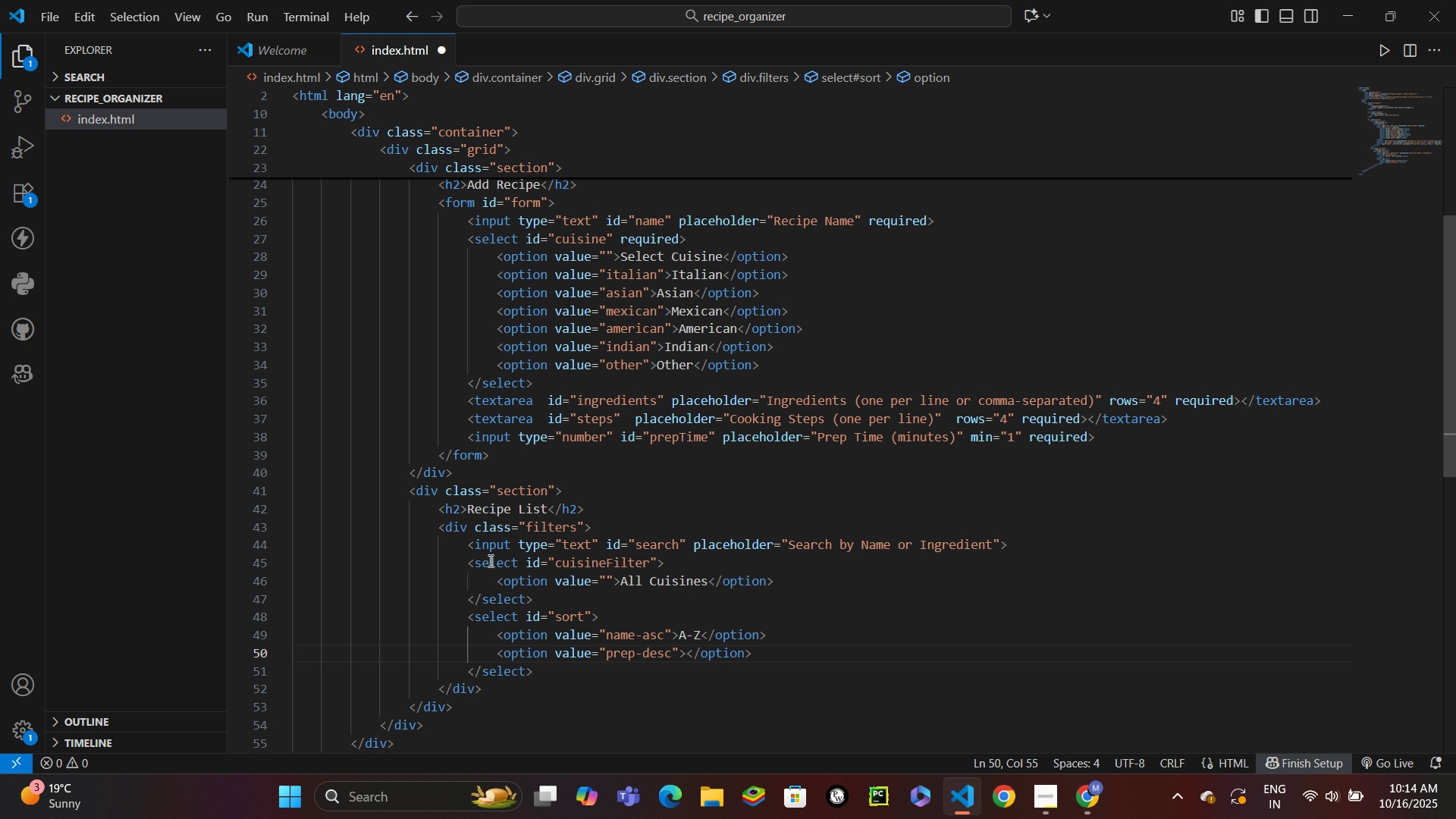 
type(Longest Prep)
 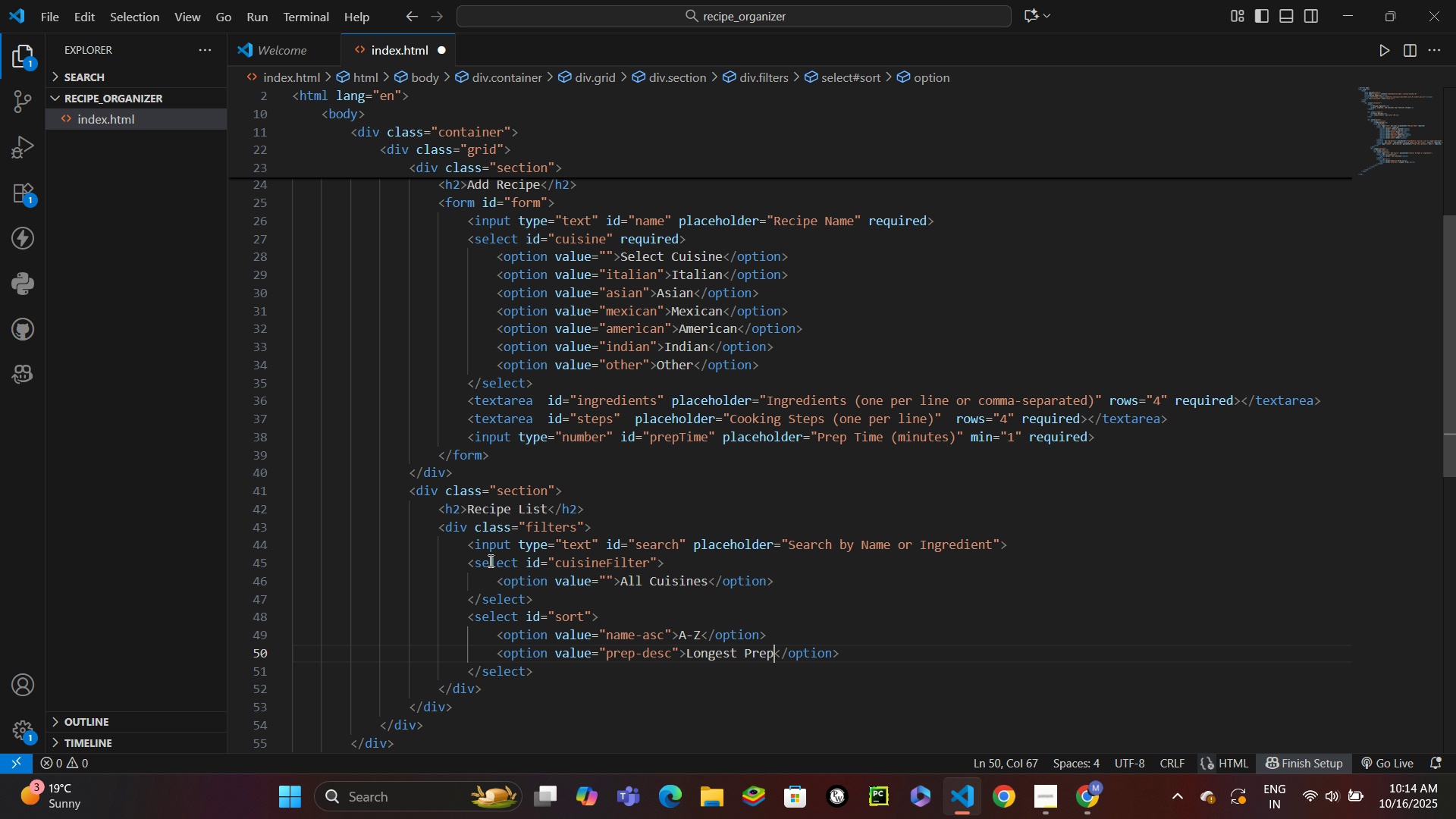 
key(ArrowDown)
 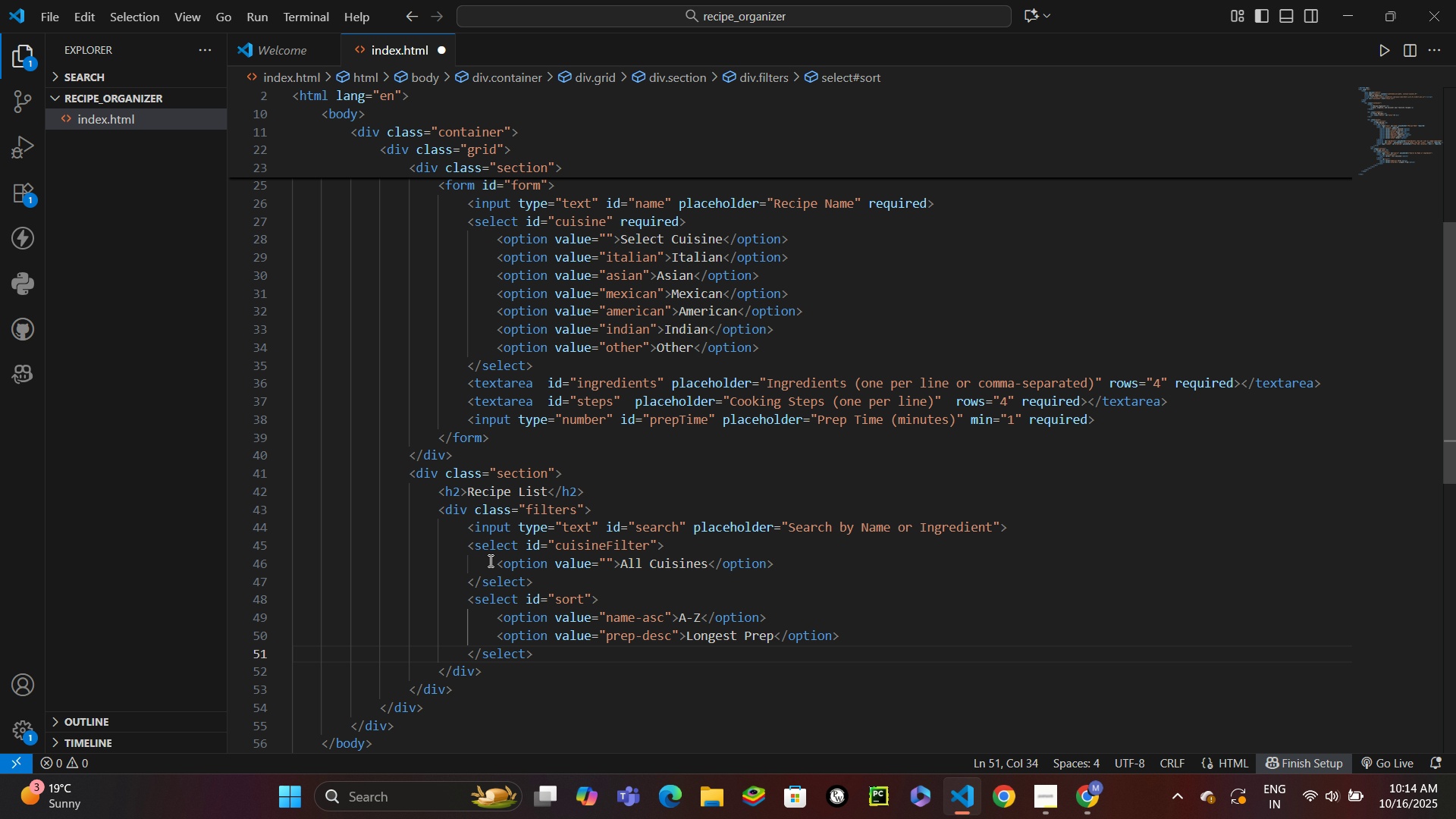 
key(ArrowDown)
 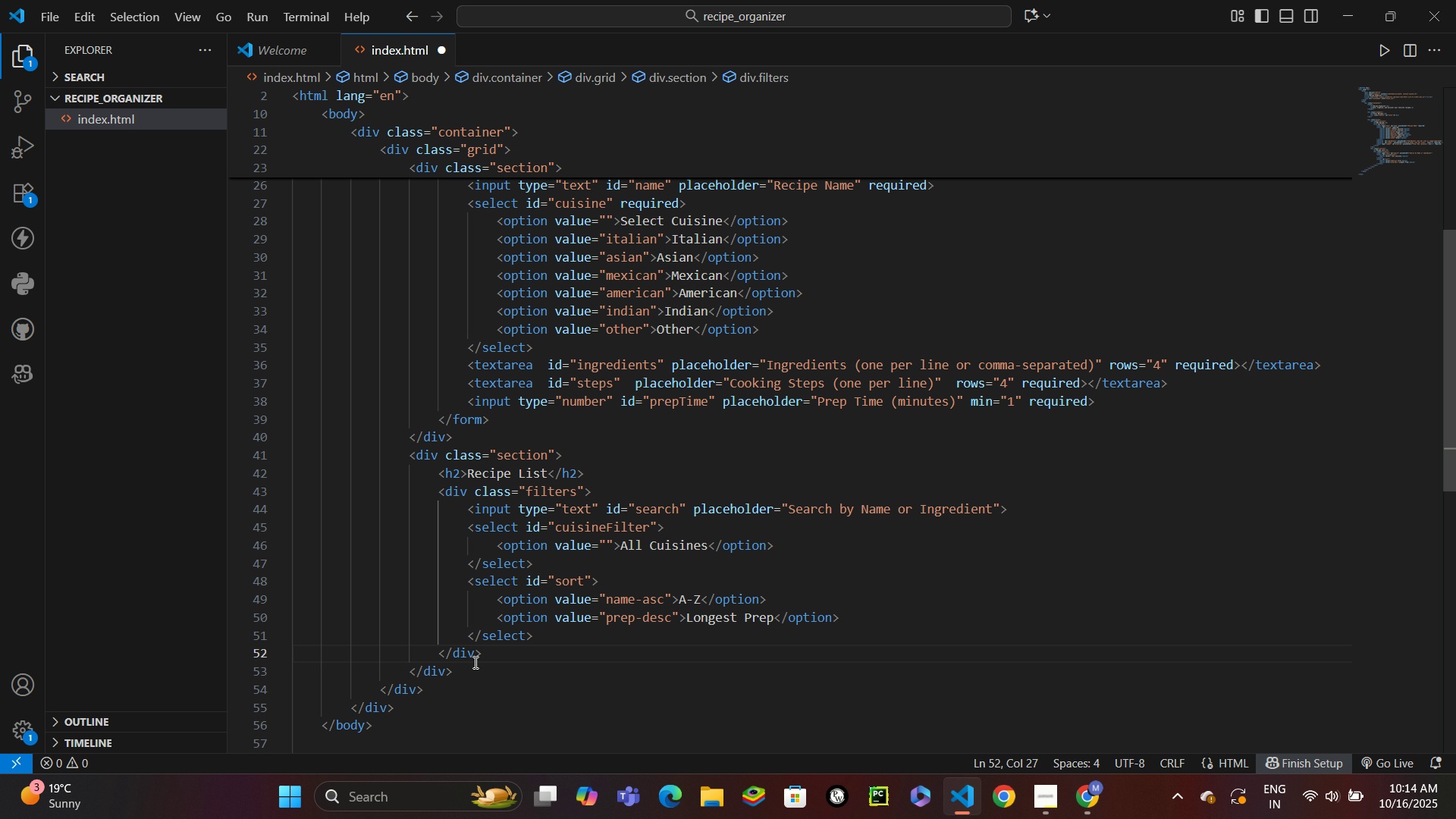 
left_click([469, 655])
 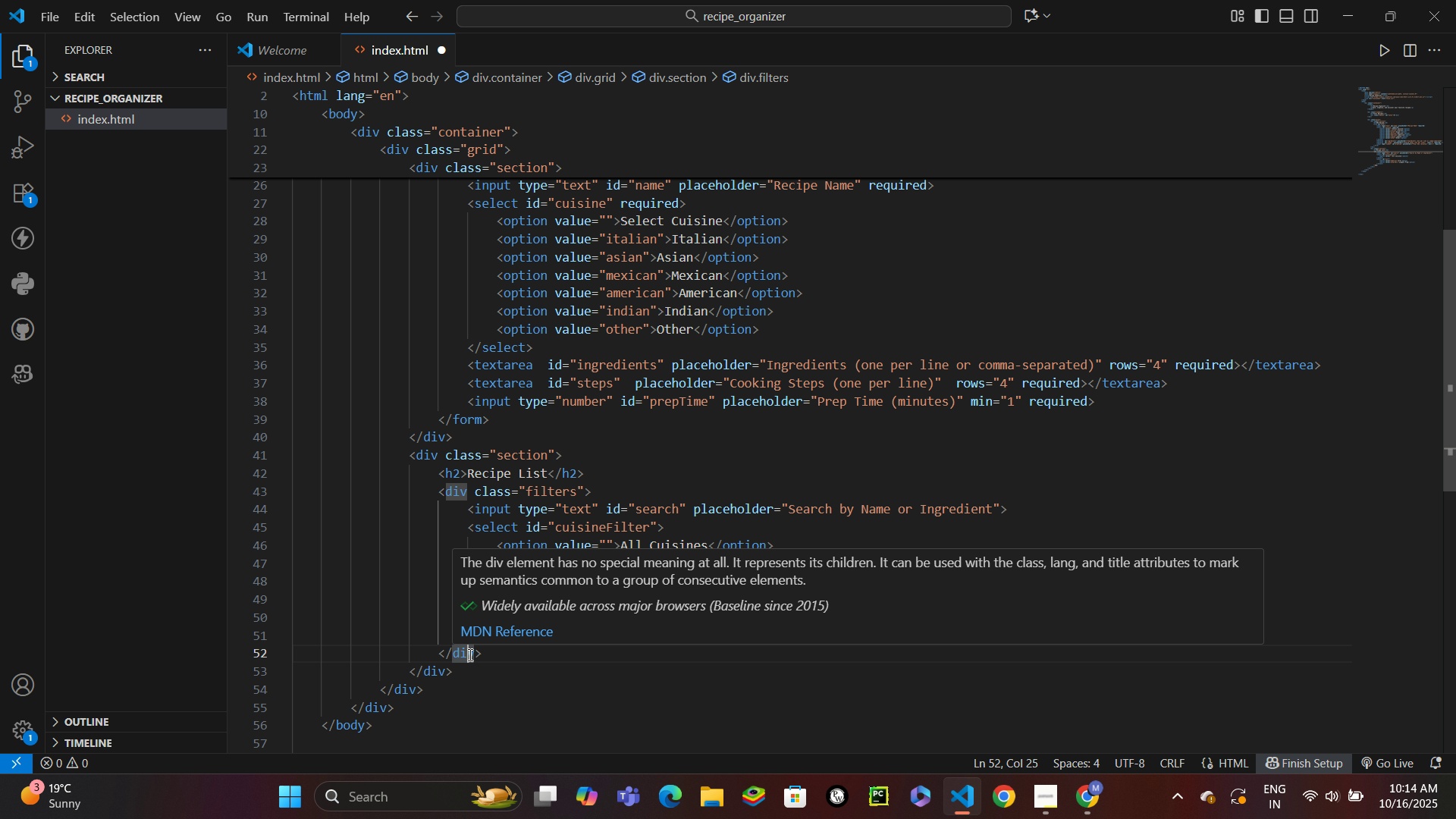 
wait(6.11)
 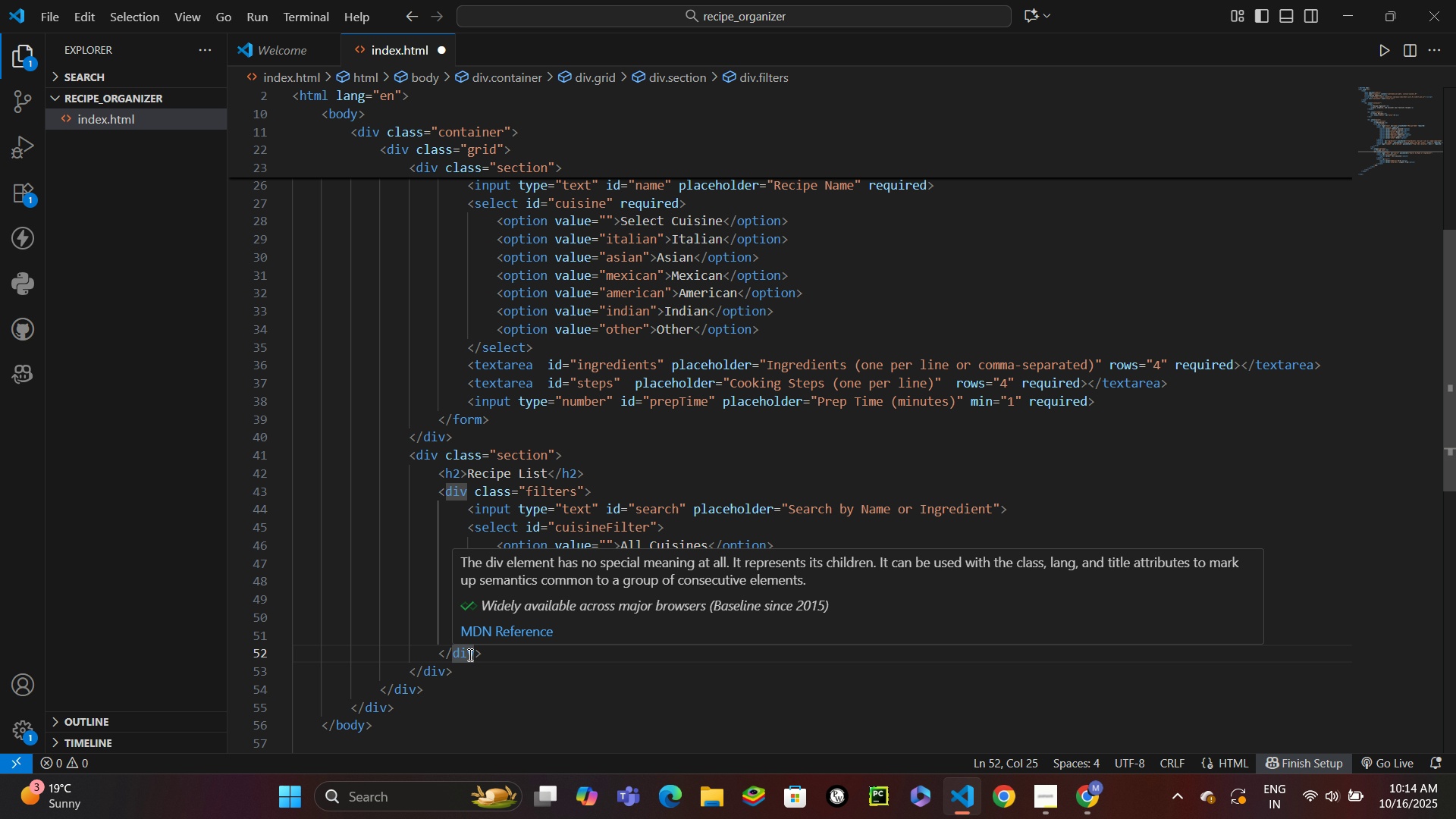 
left_click([494, 652])
 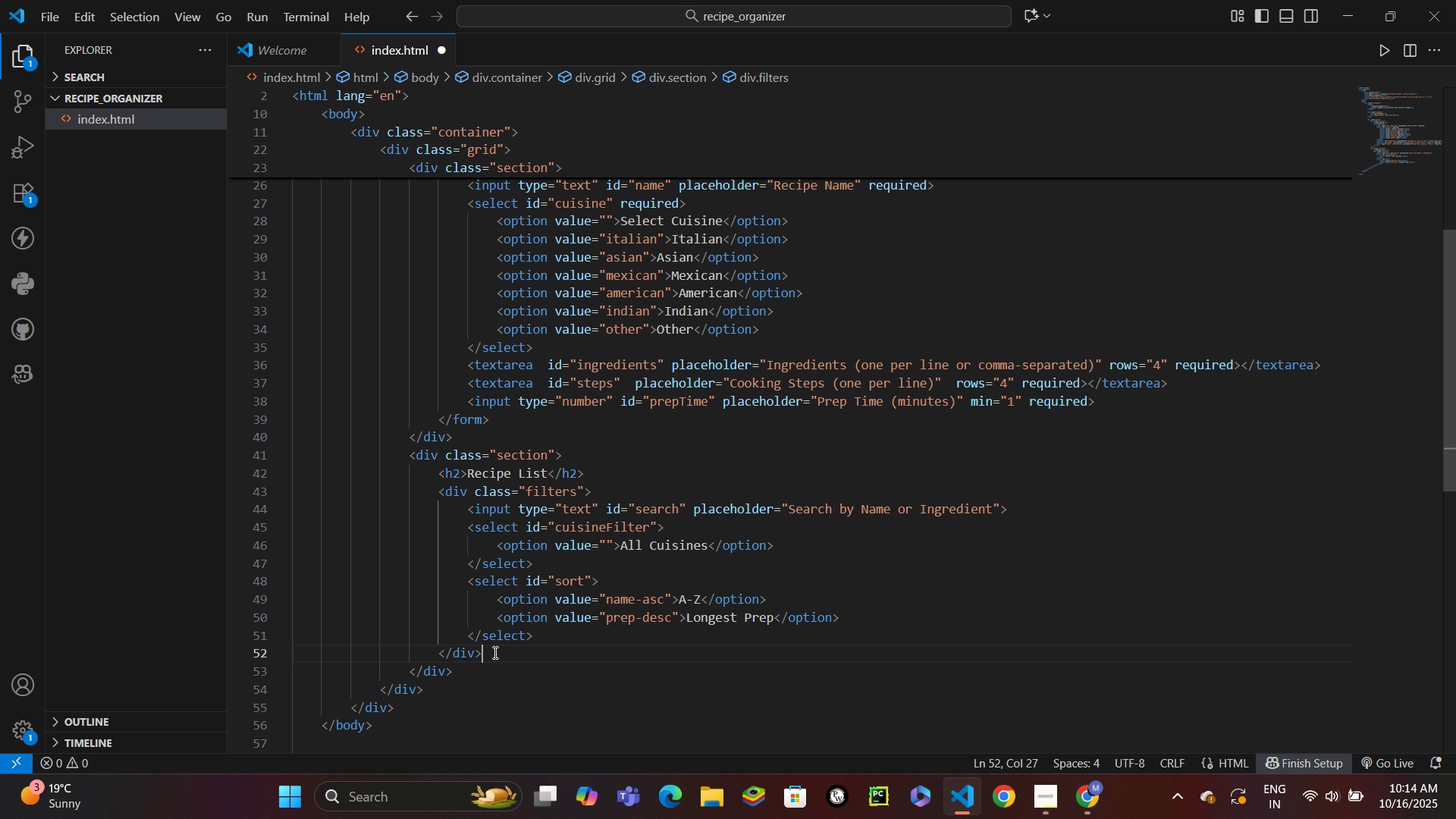 
key(Enter)
 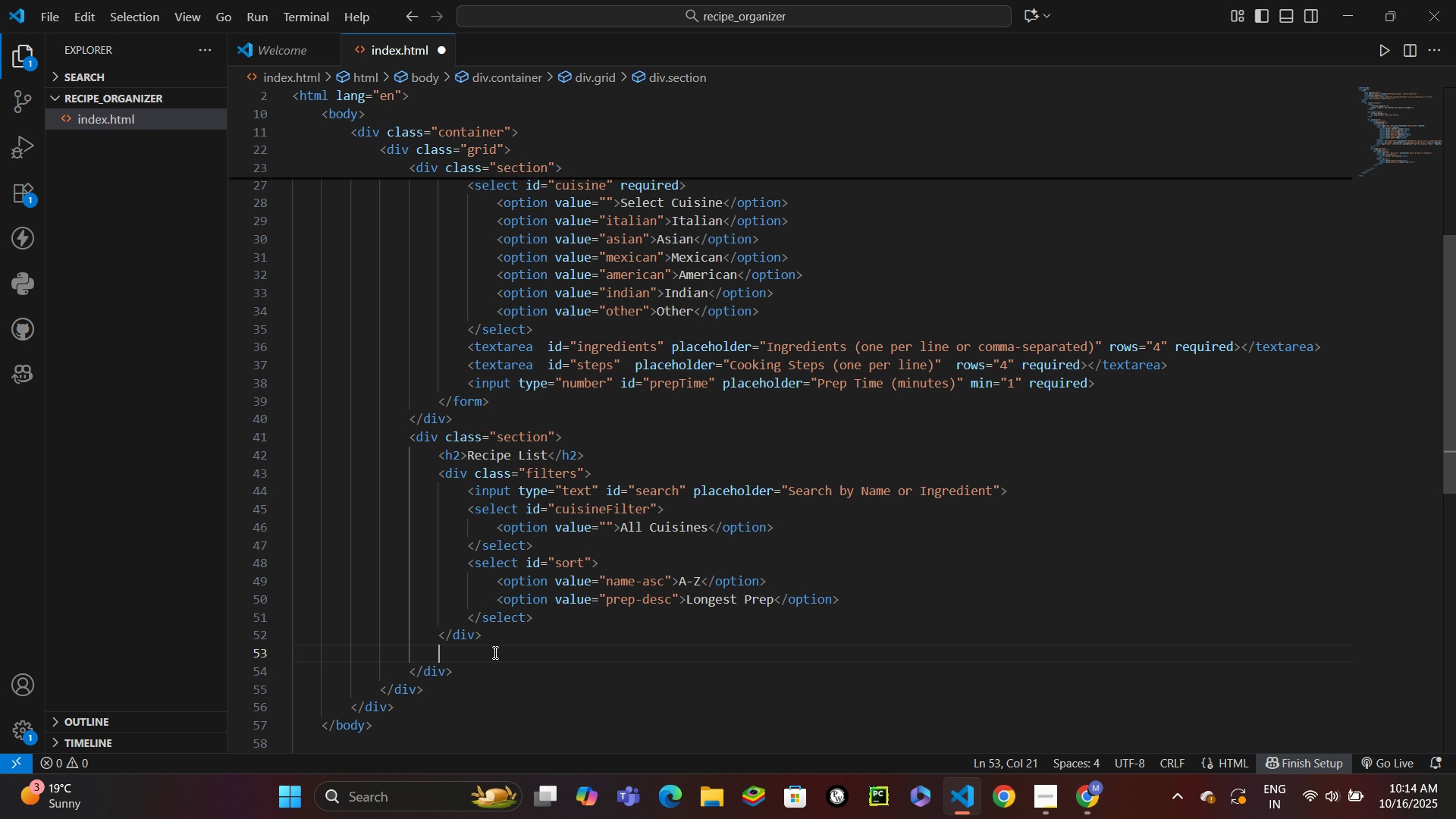 
type(div.list)
 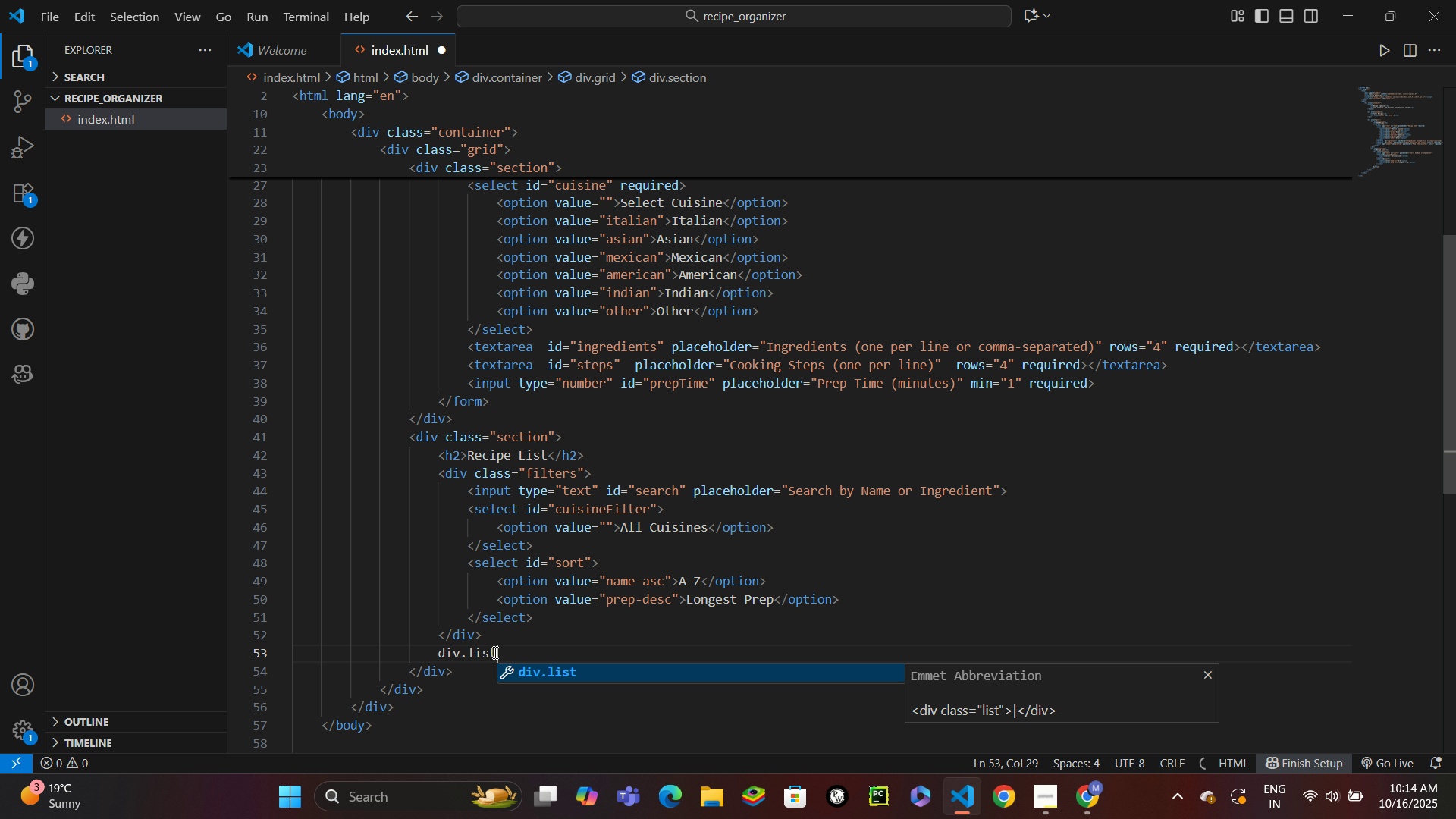 
key(Enter)
 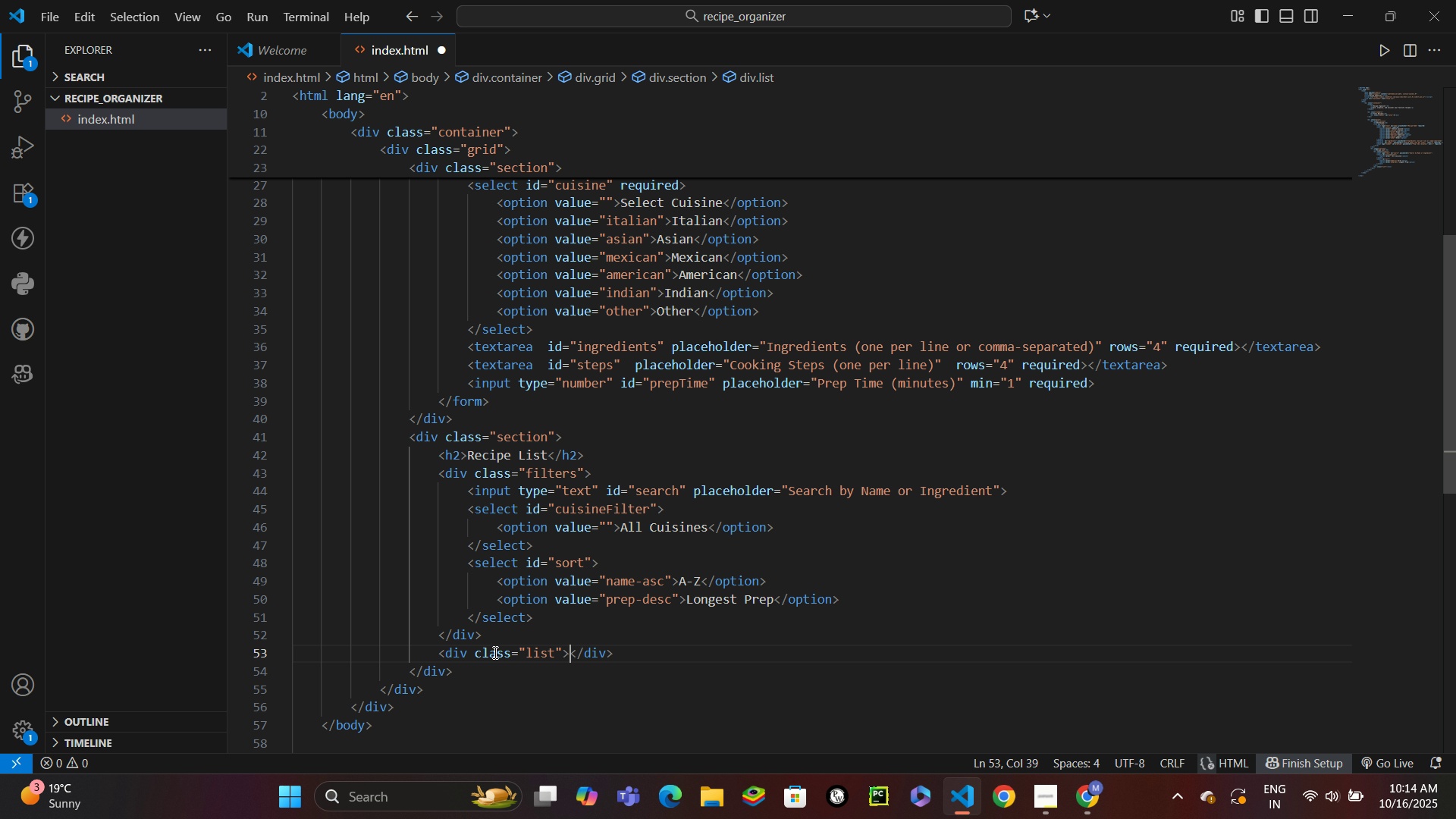 
key(ArrowLeft)
 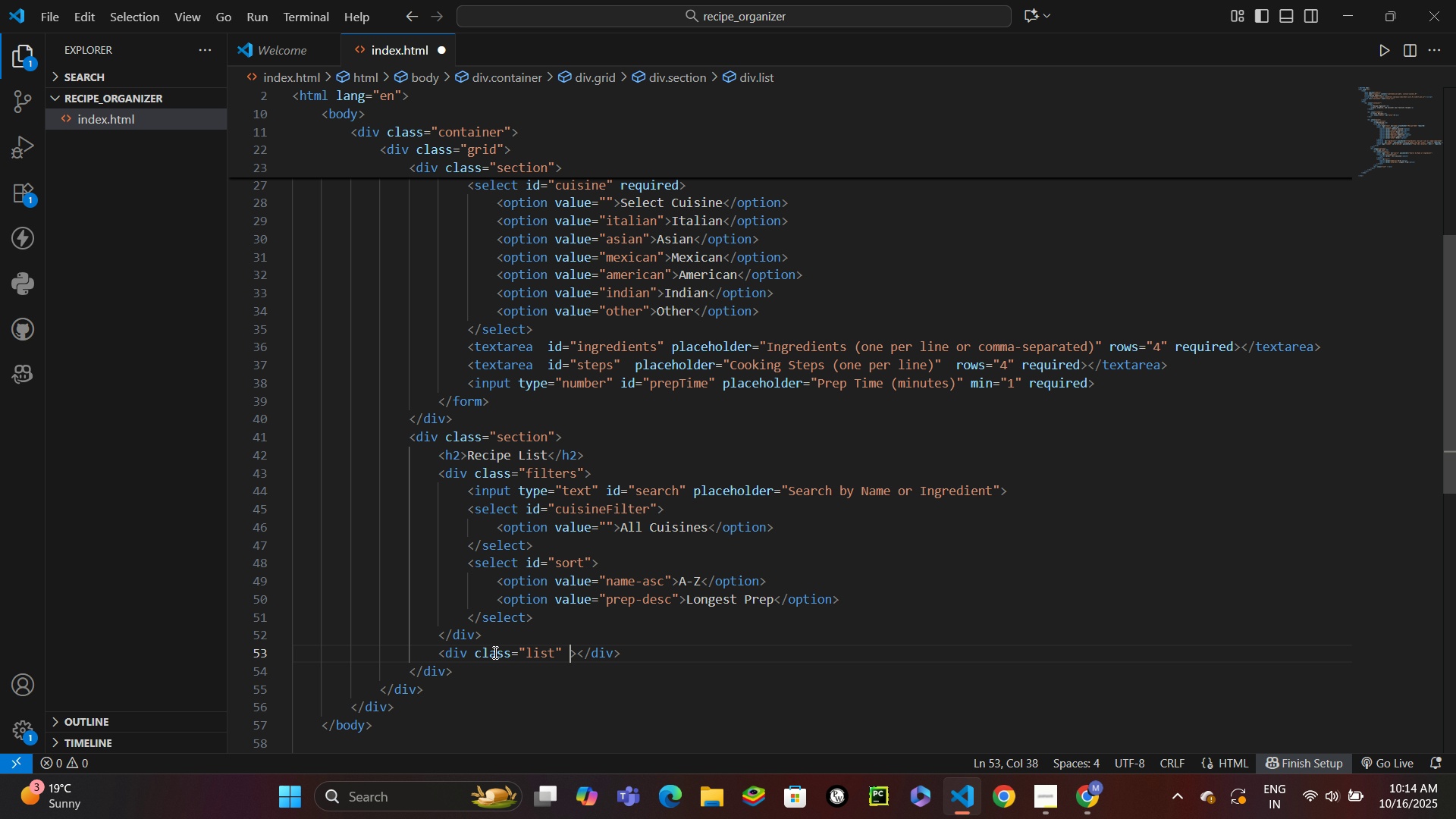 
type( id)
 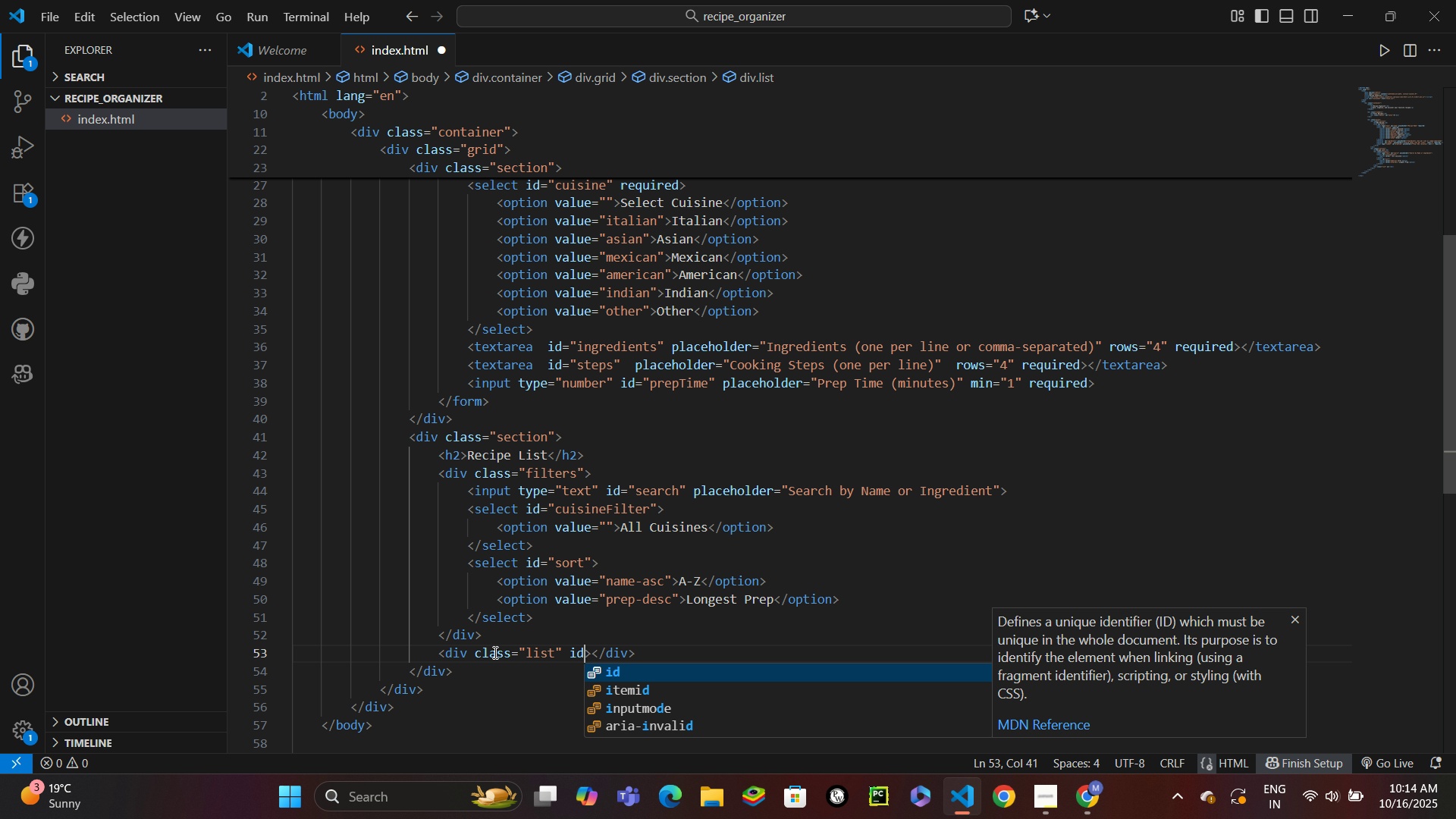 
key(Enter)
 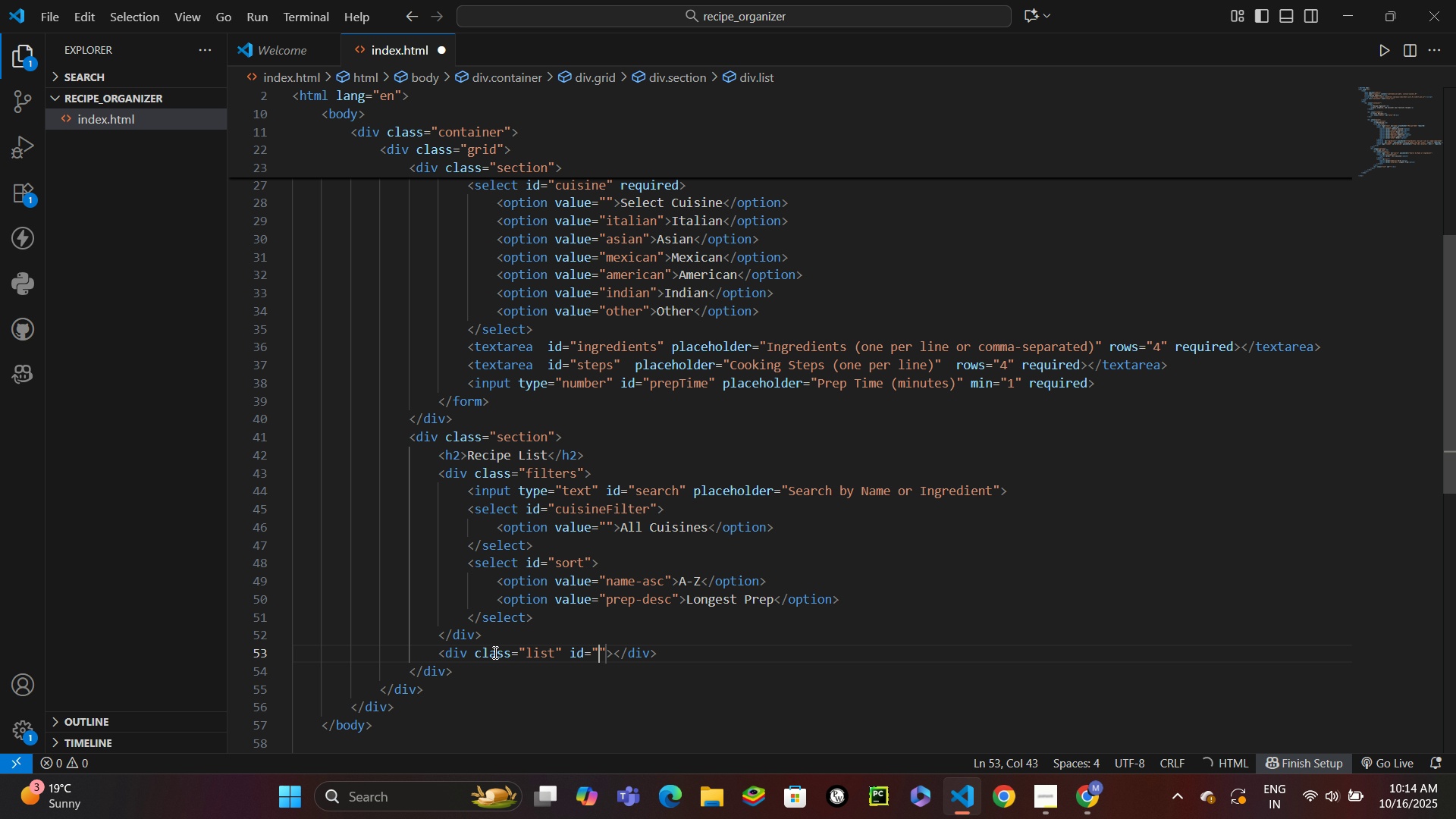 
type(list)
 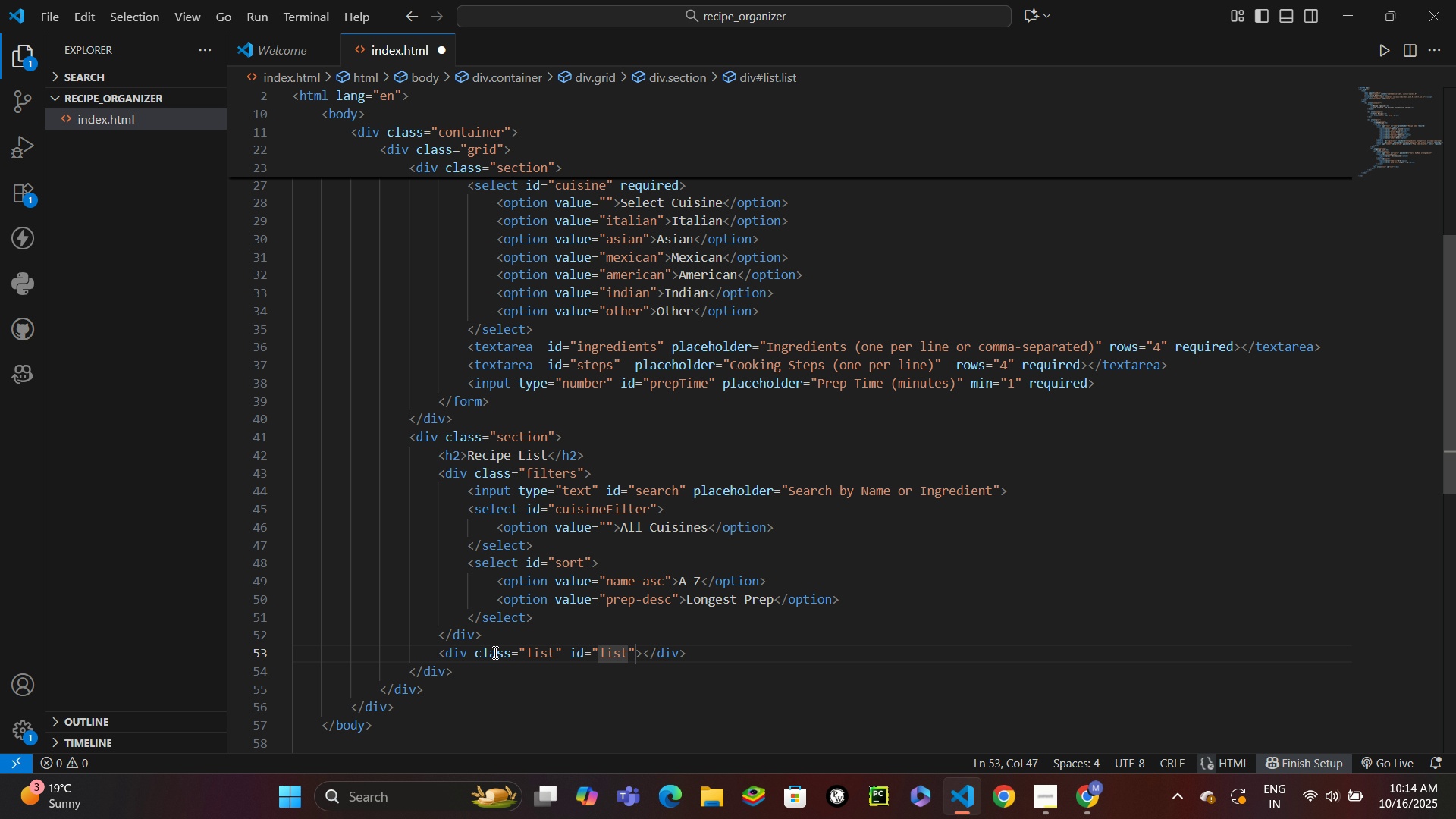 
key(ArrowRight)
 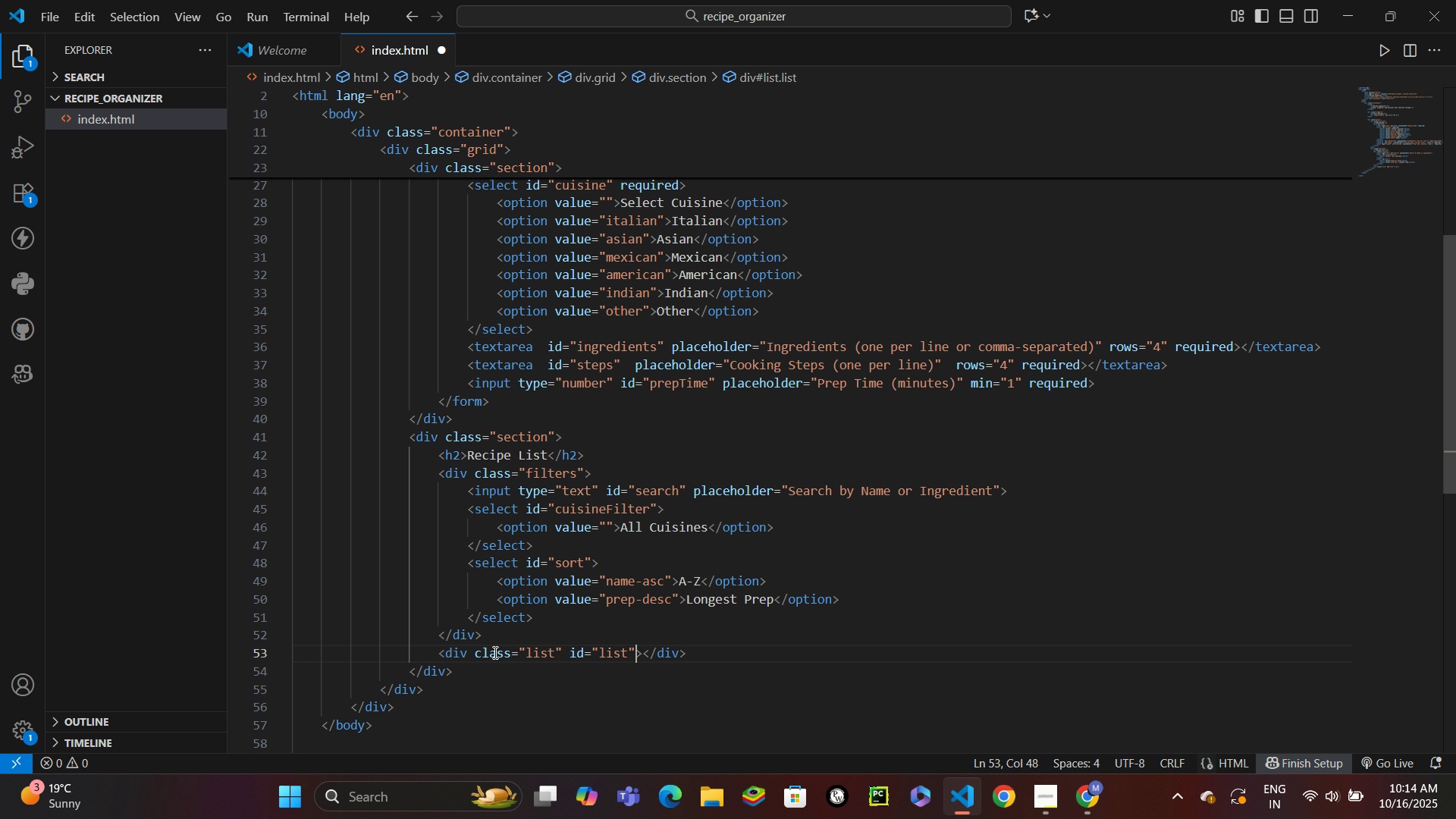 
key(ArrowRight)
 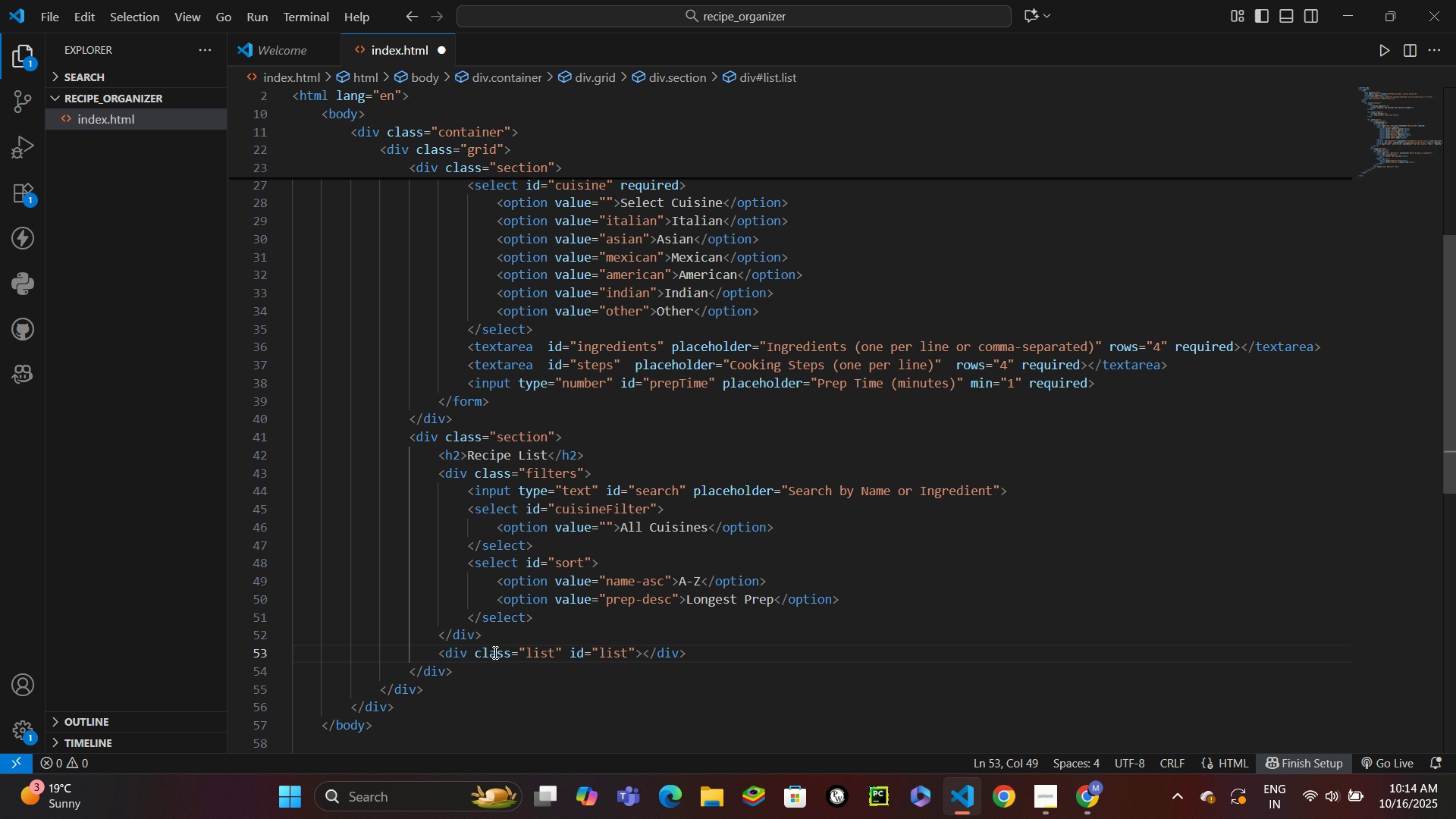 
key(Enter)
 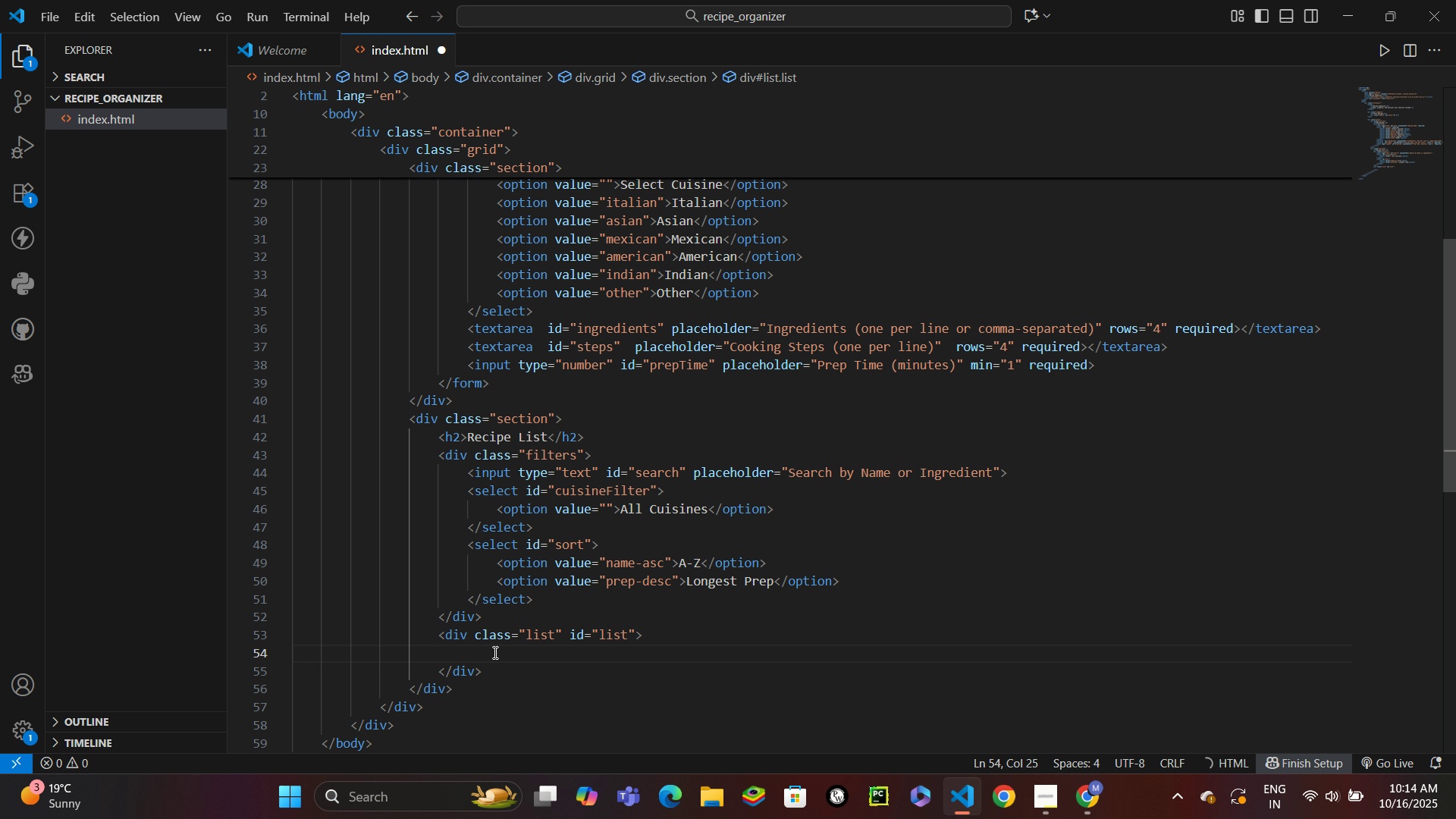 
type(div.empyt)
key(Backspace)
key(Backspace)
type(ty)
 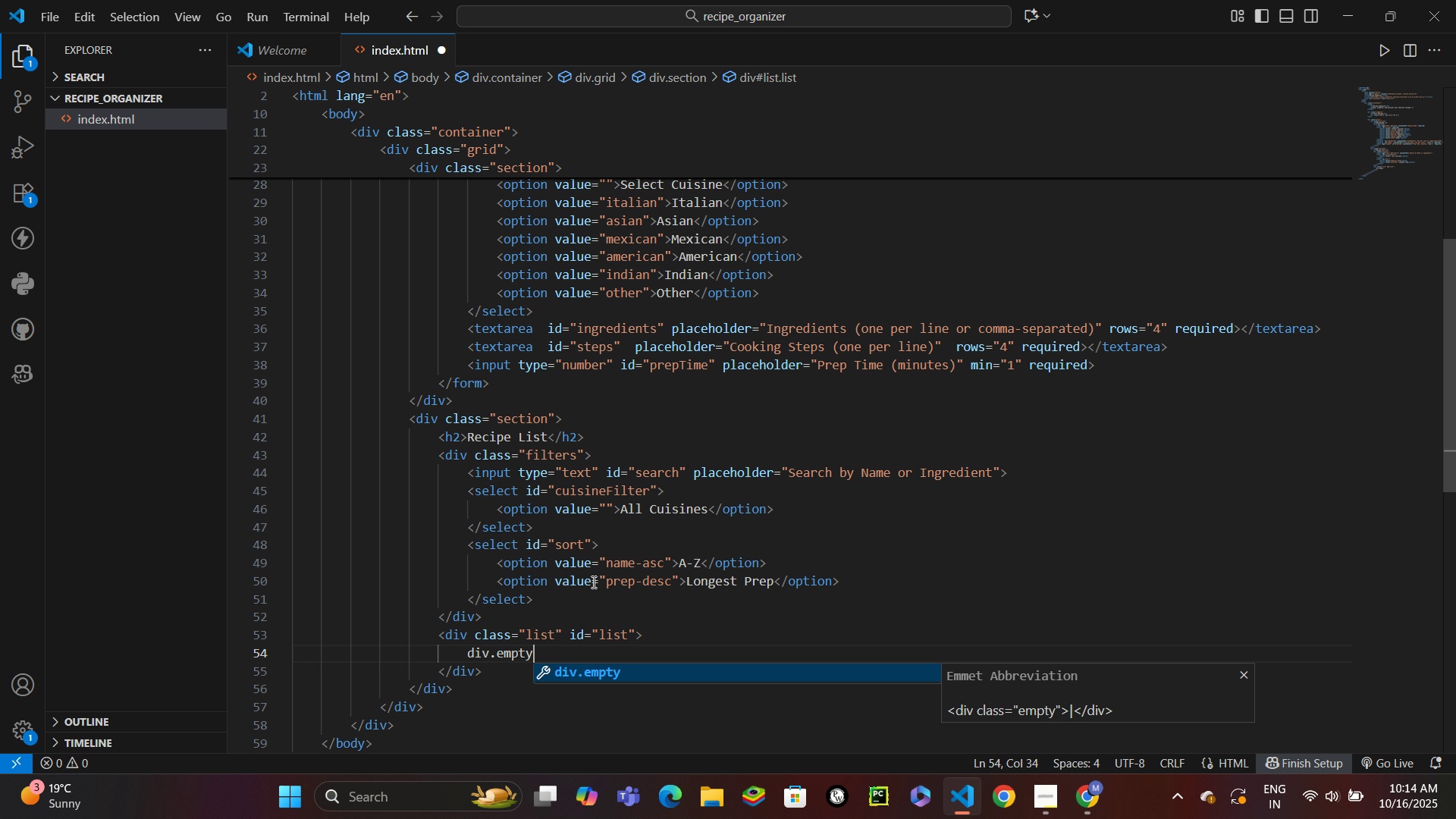 
key(Enter)
 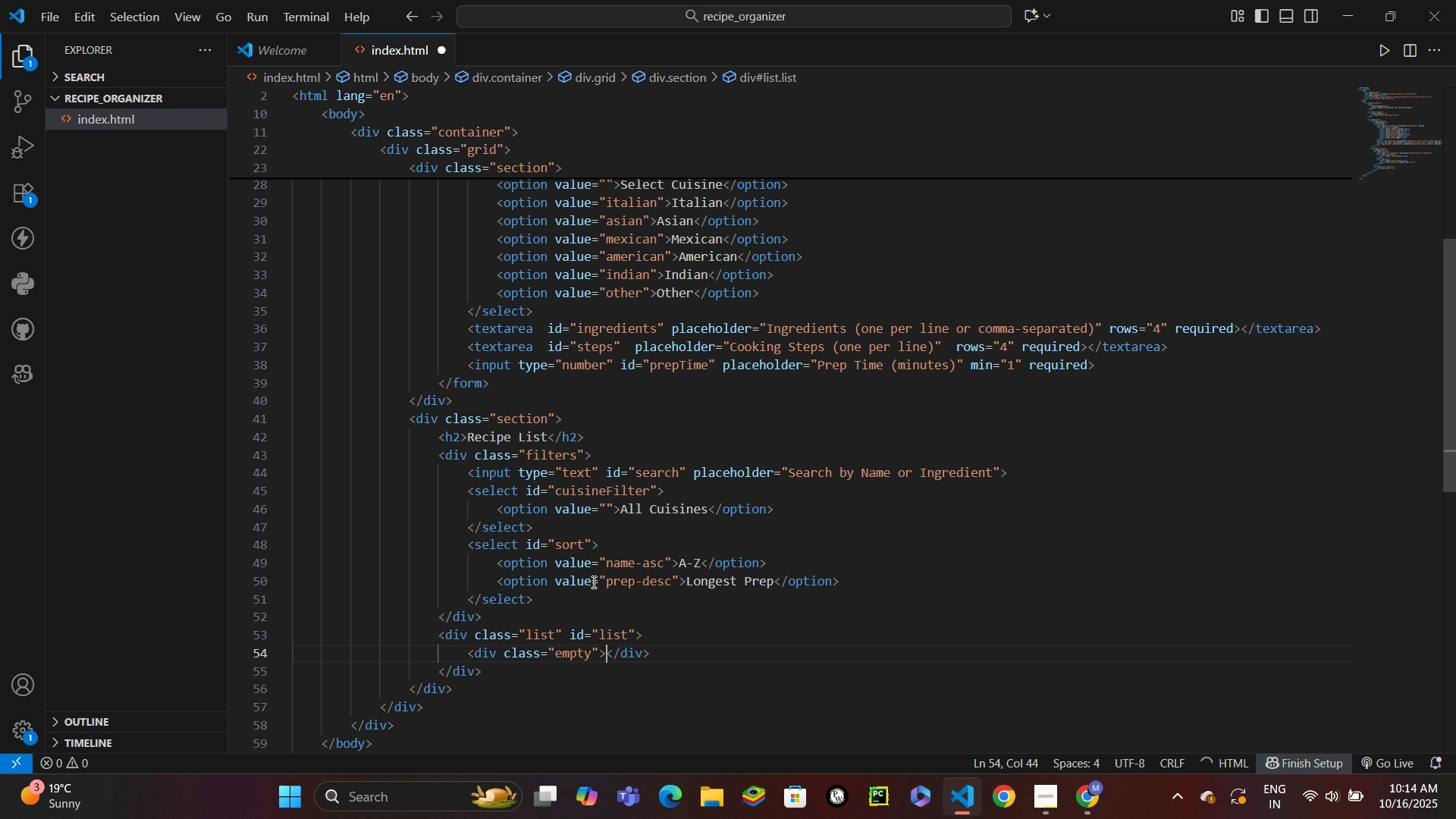 
type(No recipes added yet, Start cooking)
 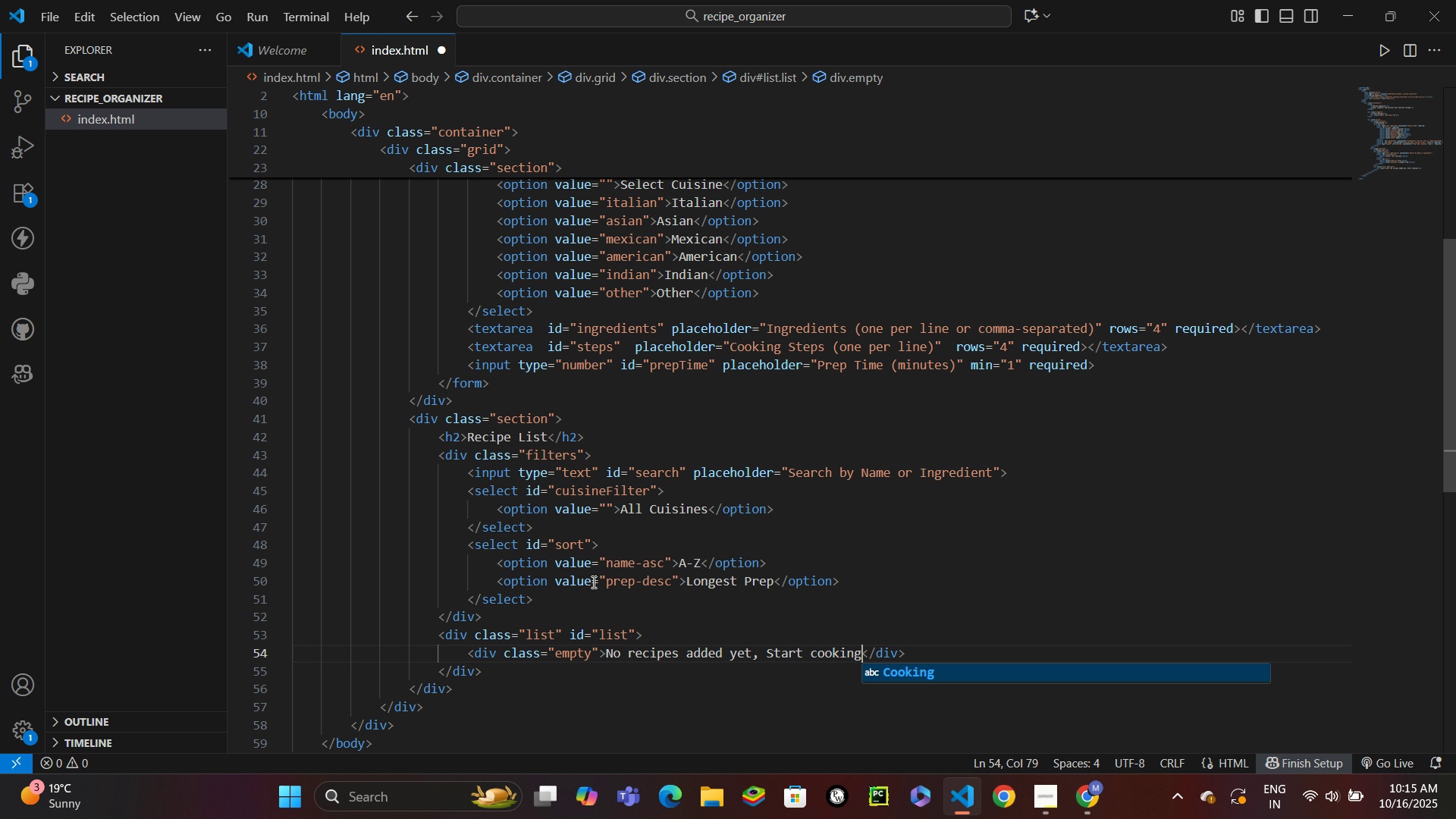 
key(ArrowDown)
 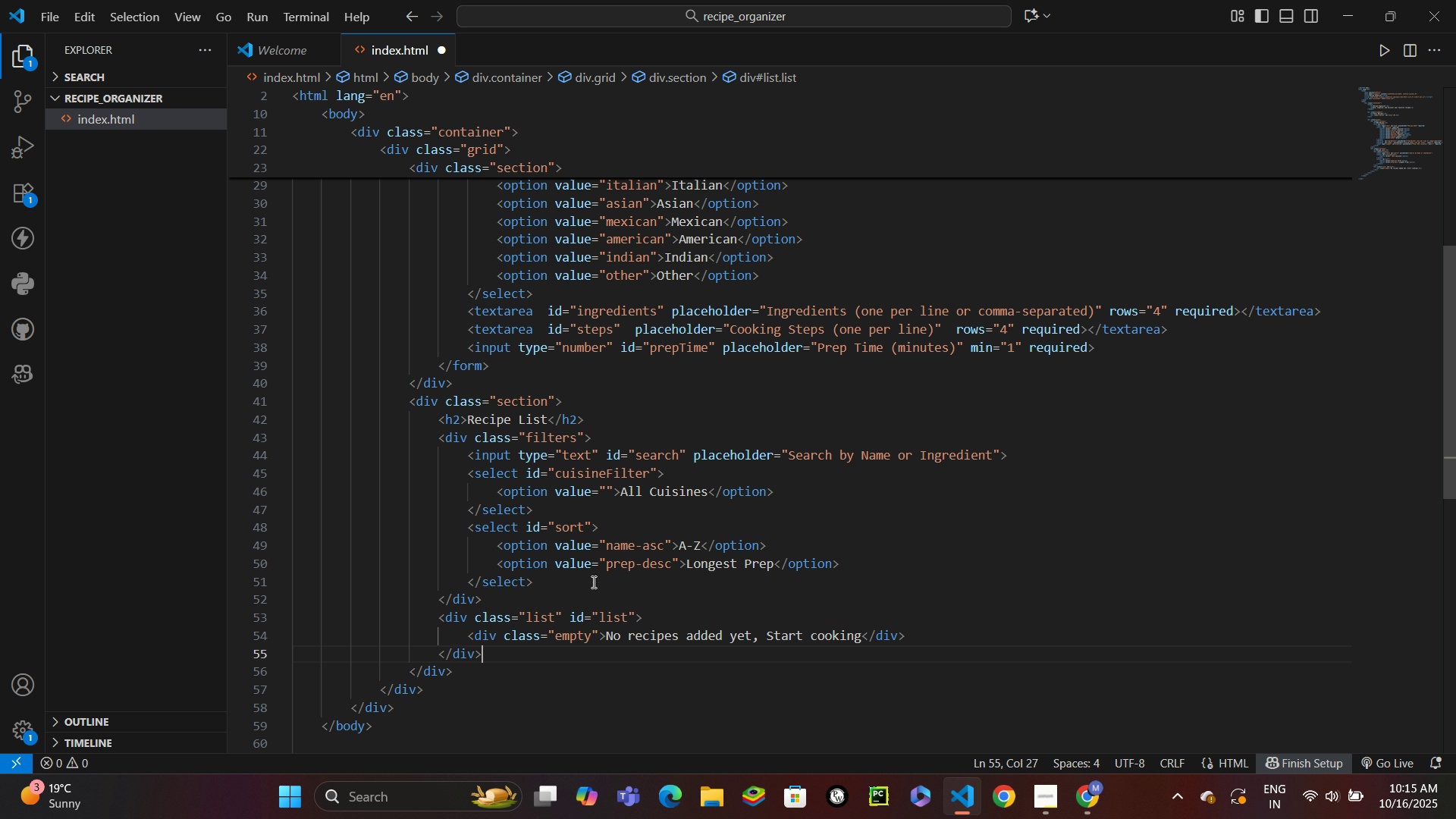 
key(ArrowDown)
 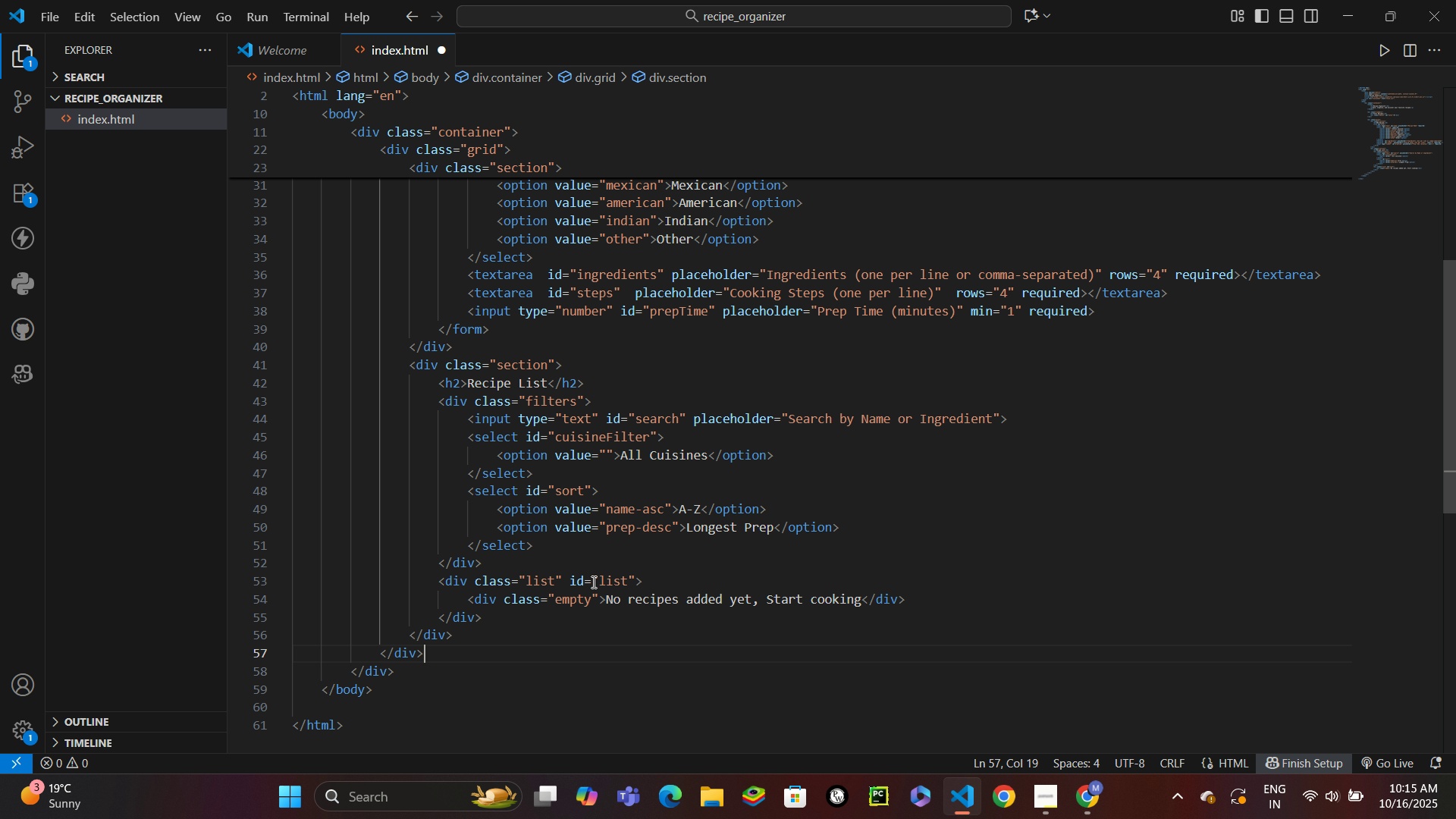 
key(ArrowDown)
 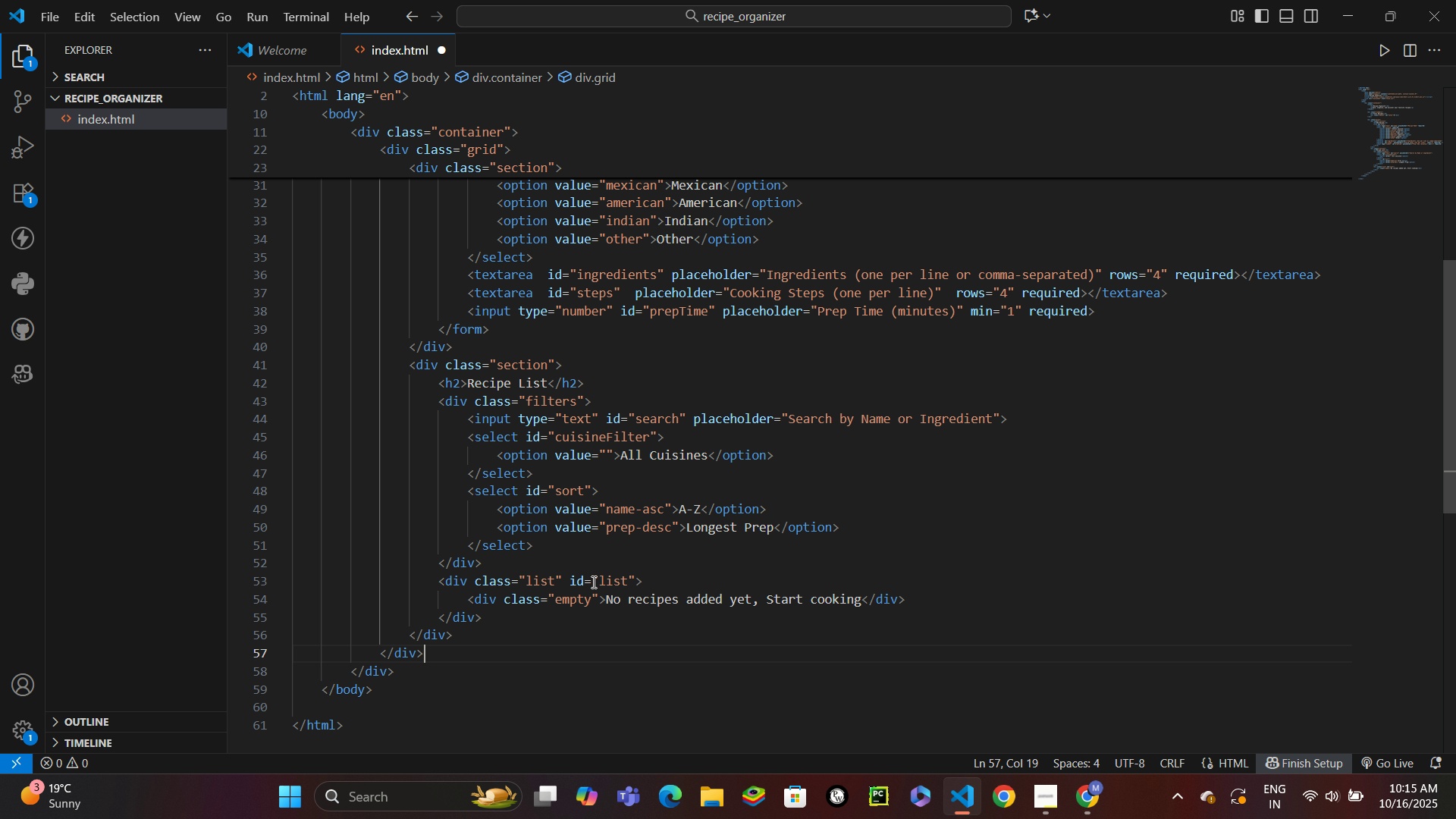 
key(Enter)
 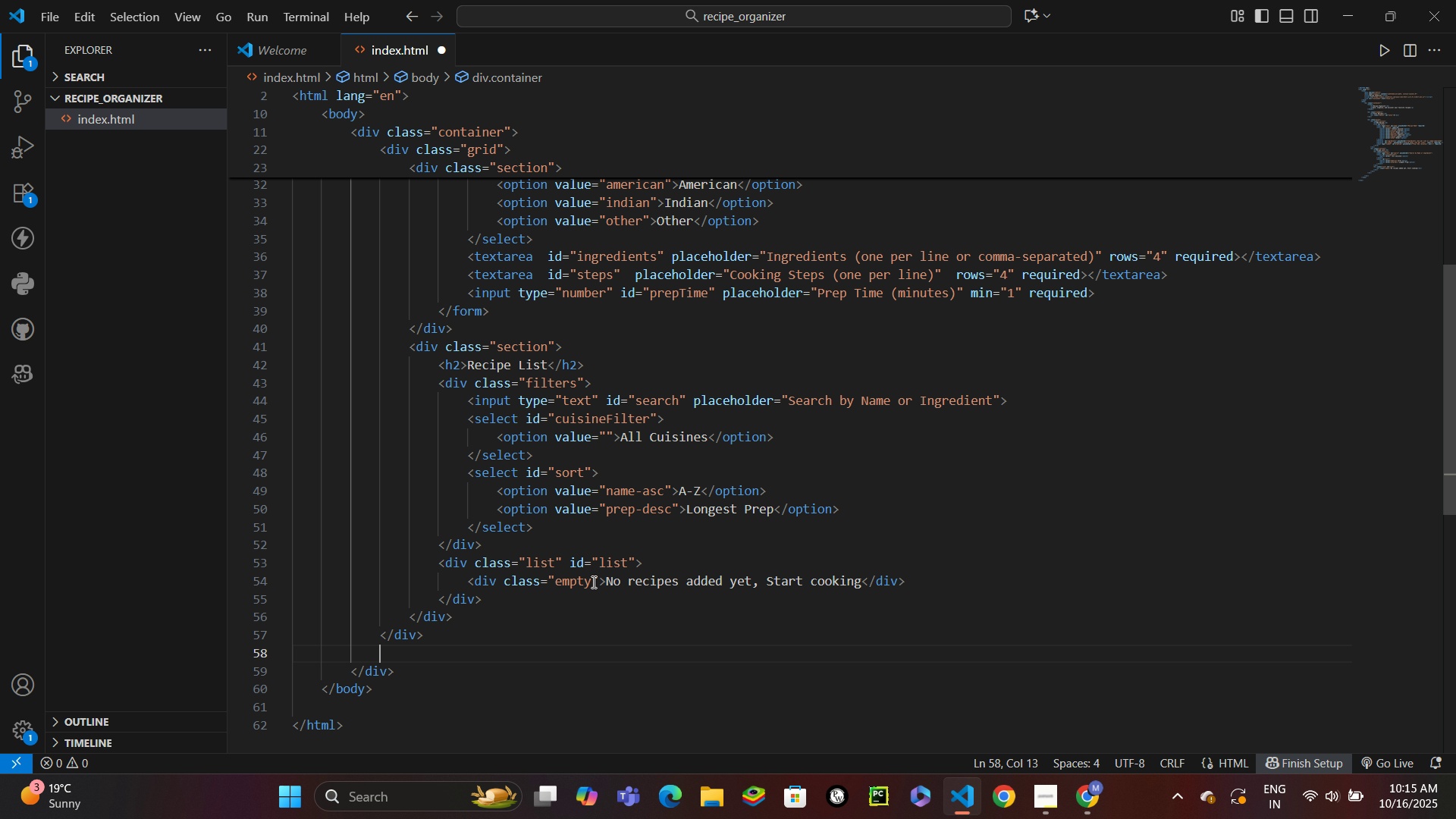 
wait(10.13)
 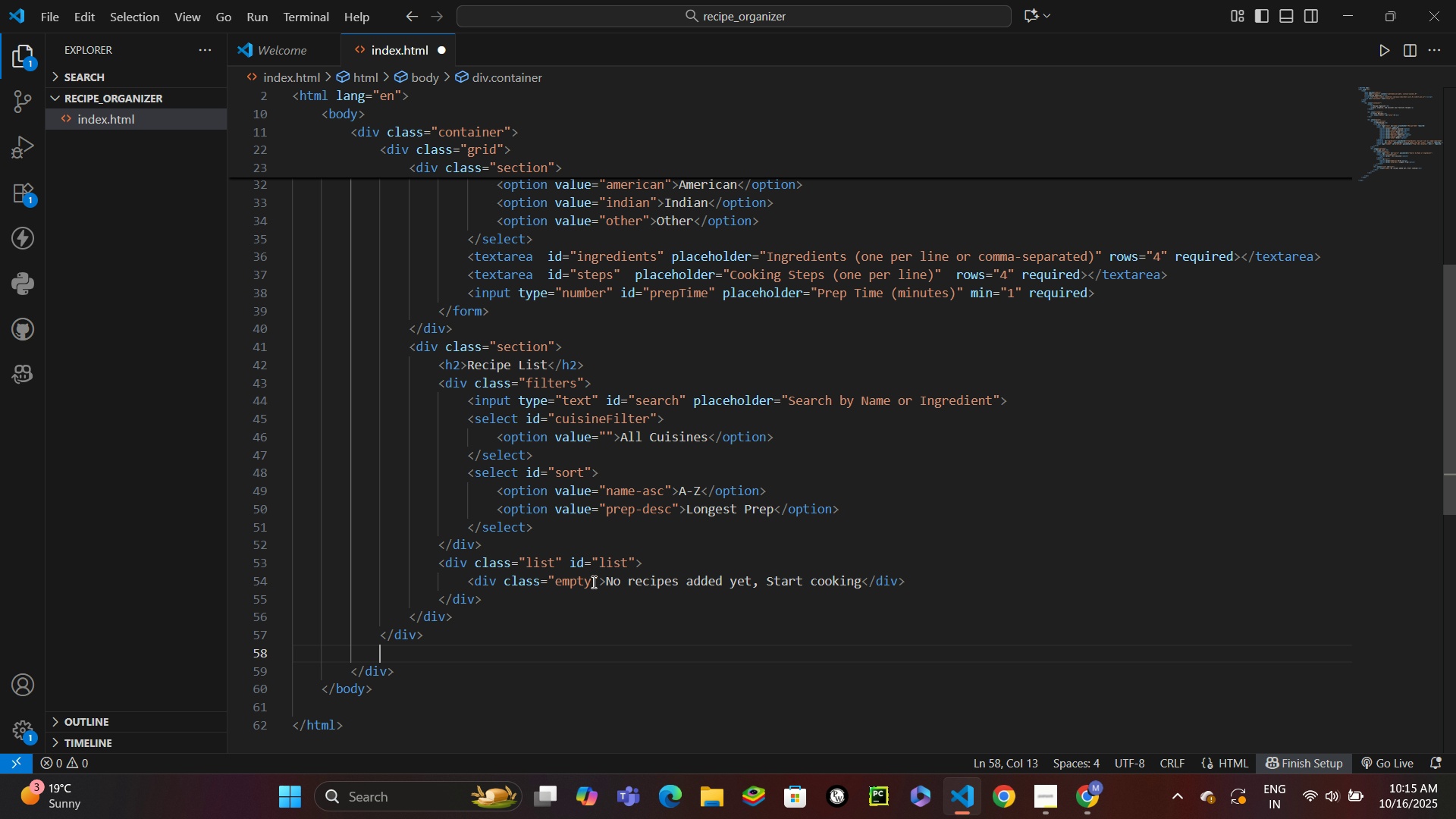 
left_click([403, 631])
 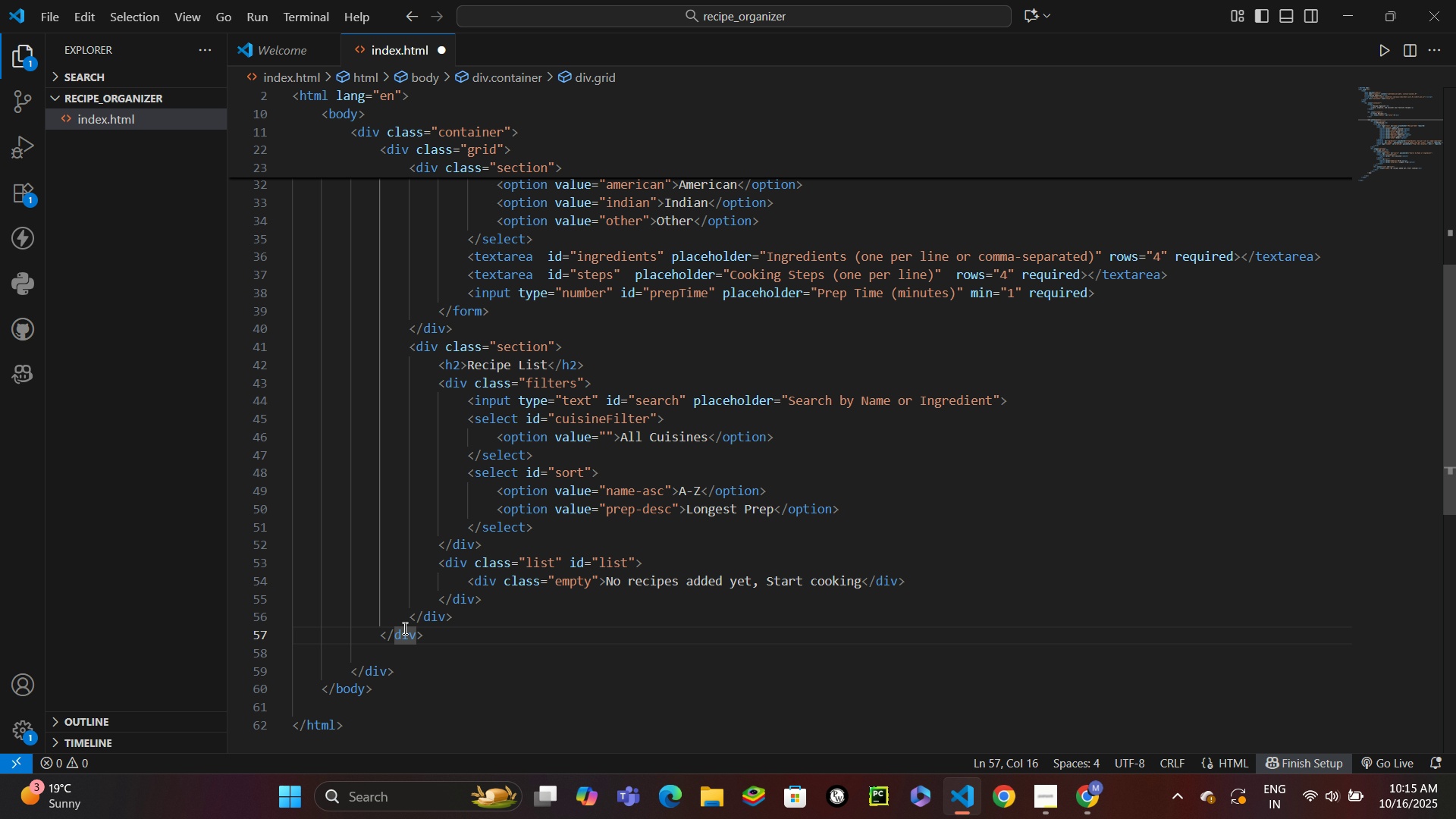 
scroll: coordinate [403, 628], scroll_direction: up, amount: 5.0
 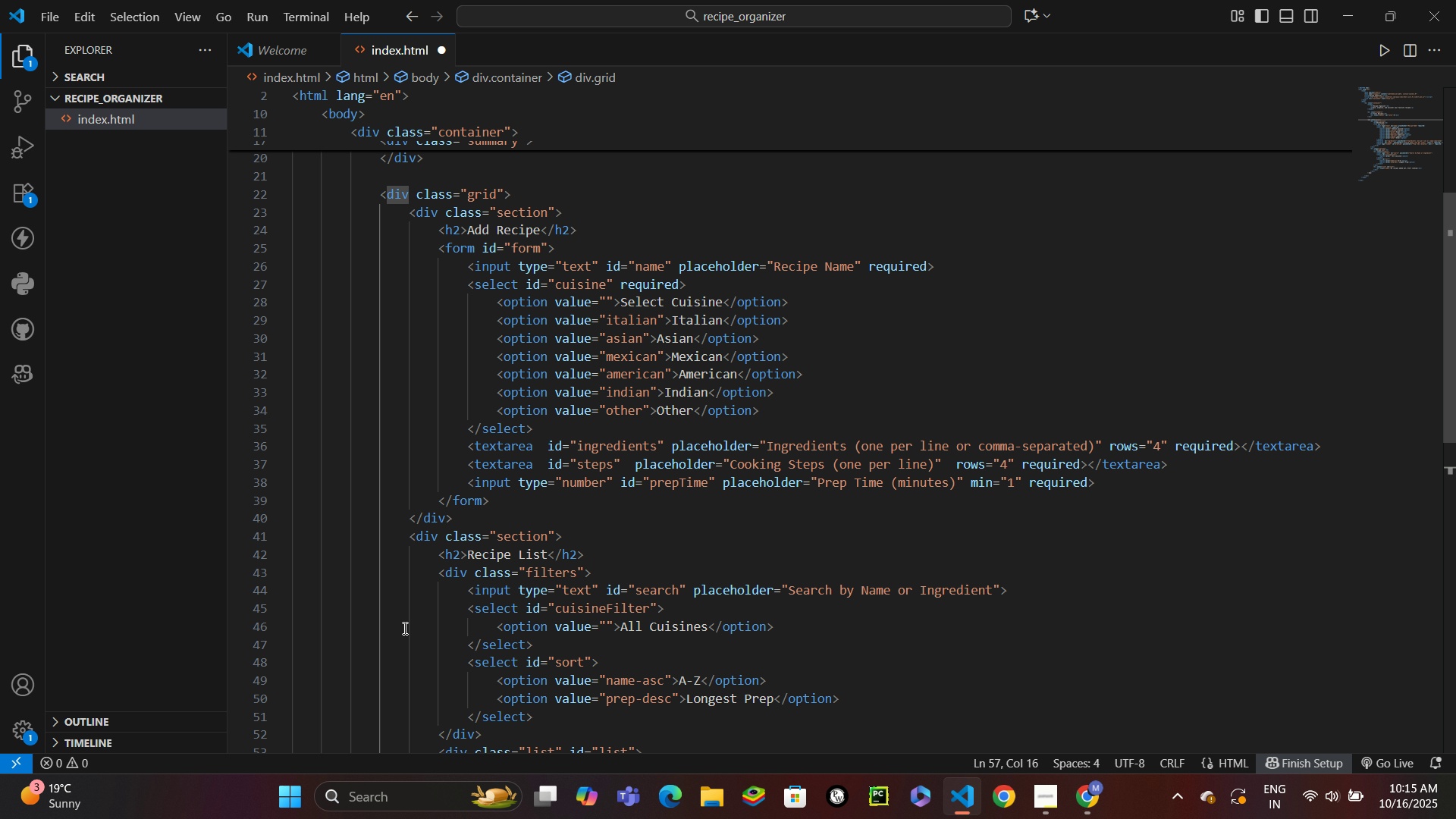 
scroll: coordinate [403, 628], scroll_direction: down, amount: 5.0
 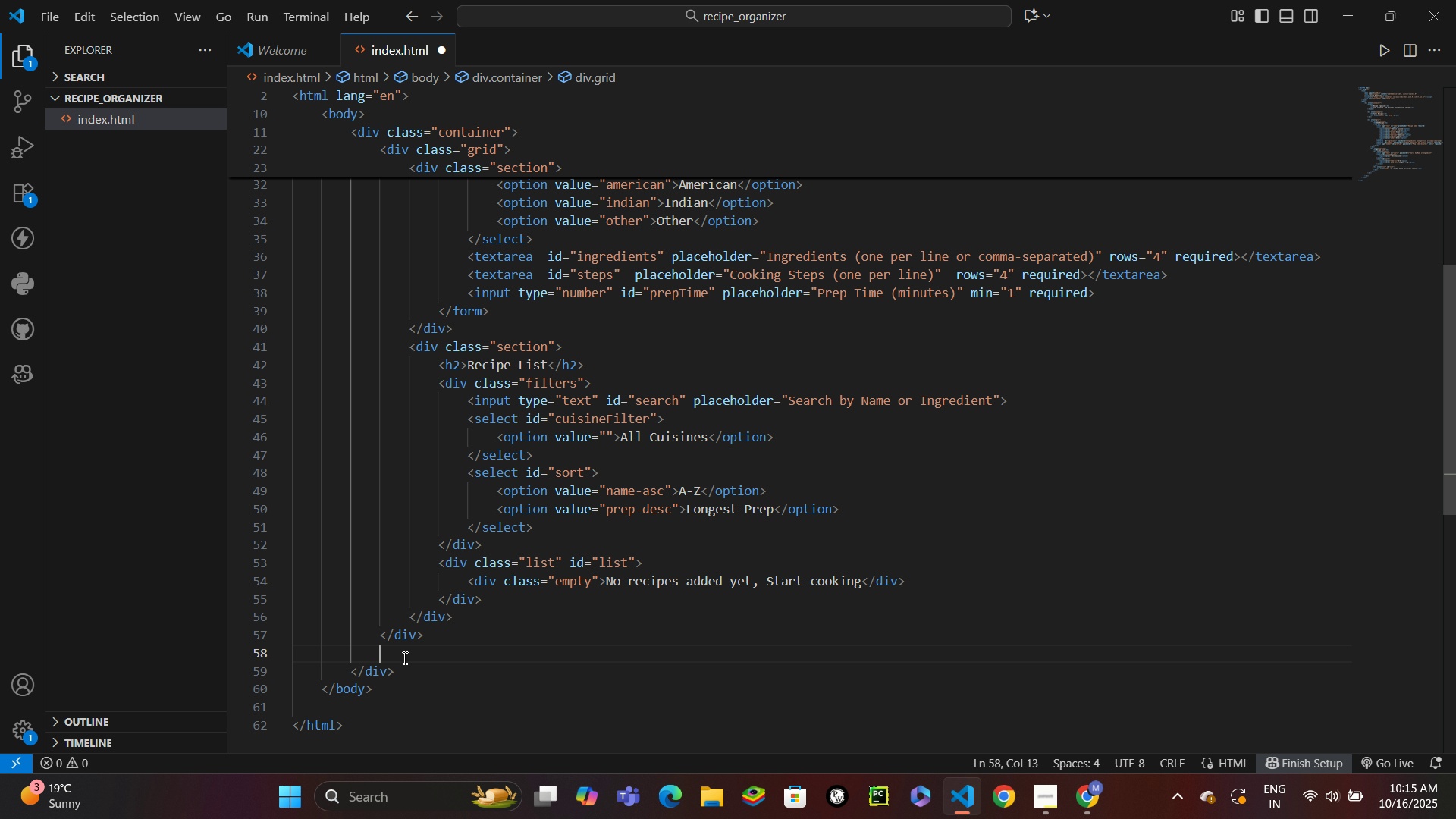 
left_click([403, 657])
 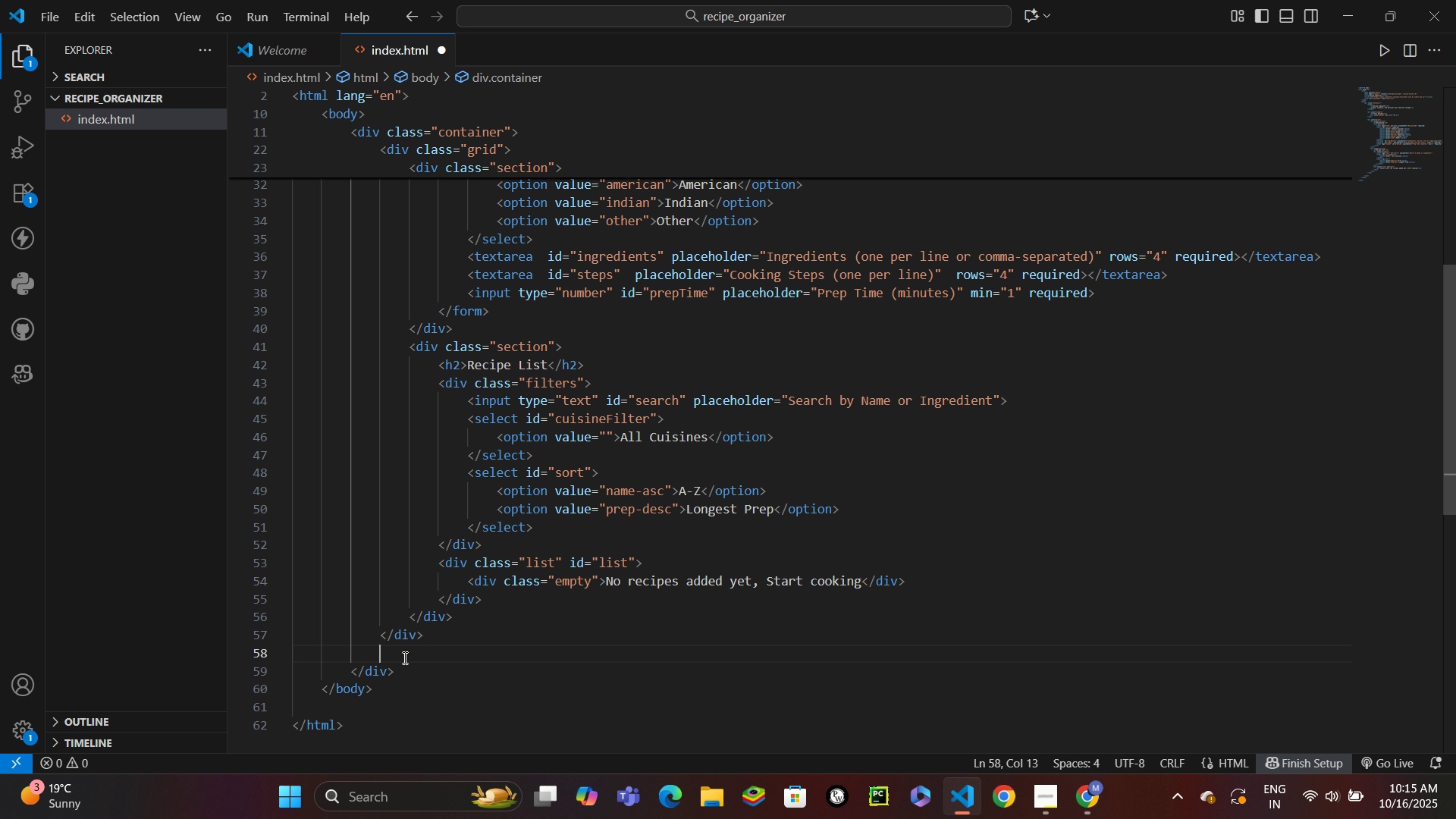 
type(div.)
 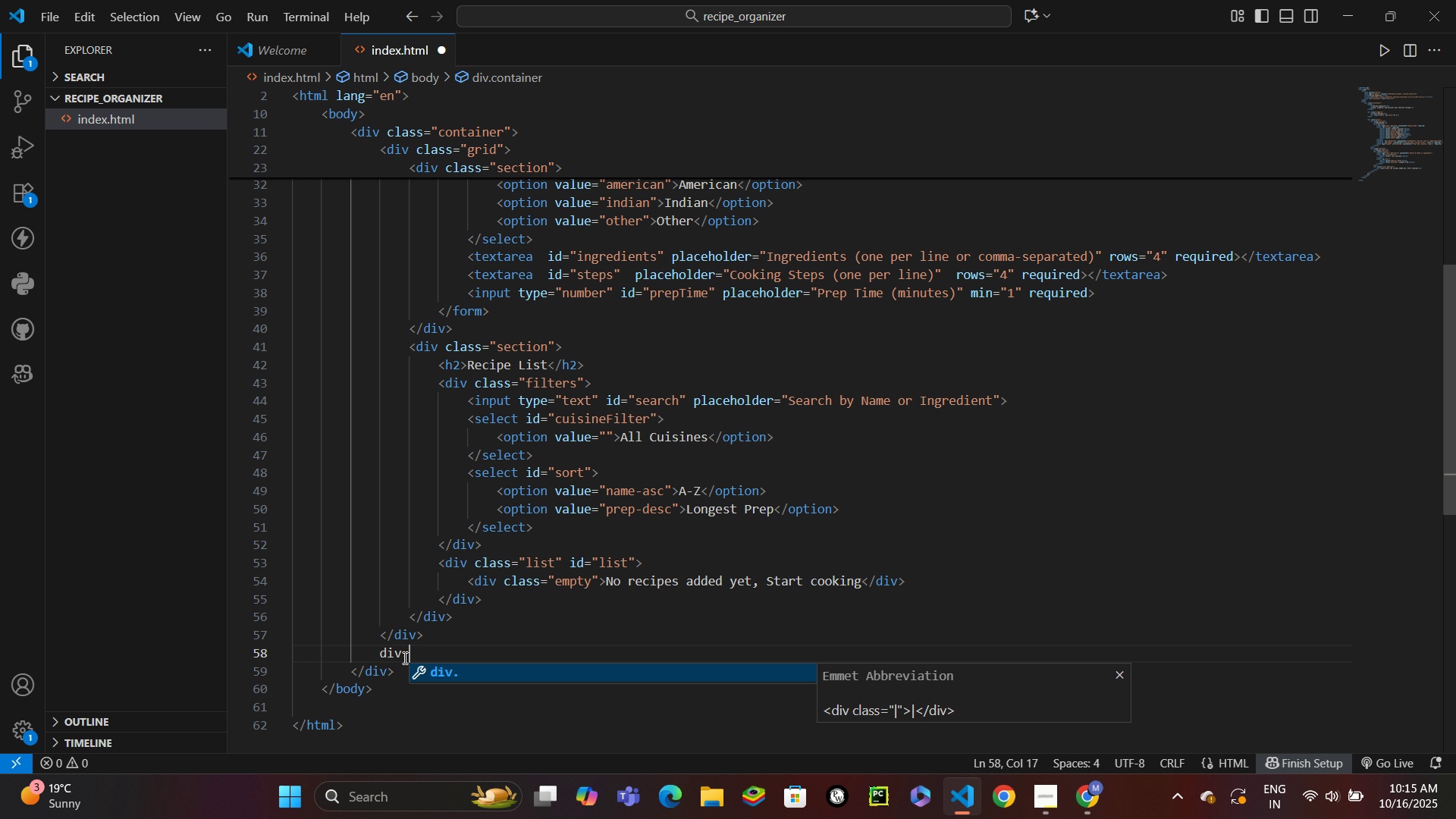 
wait(8.01)
 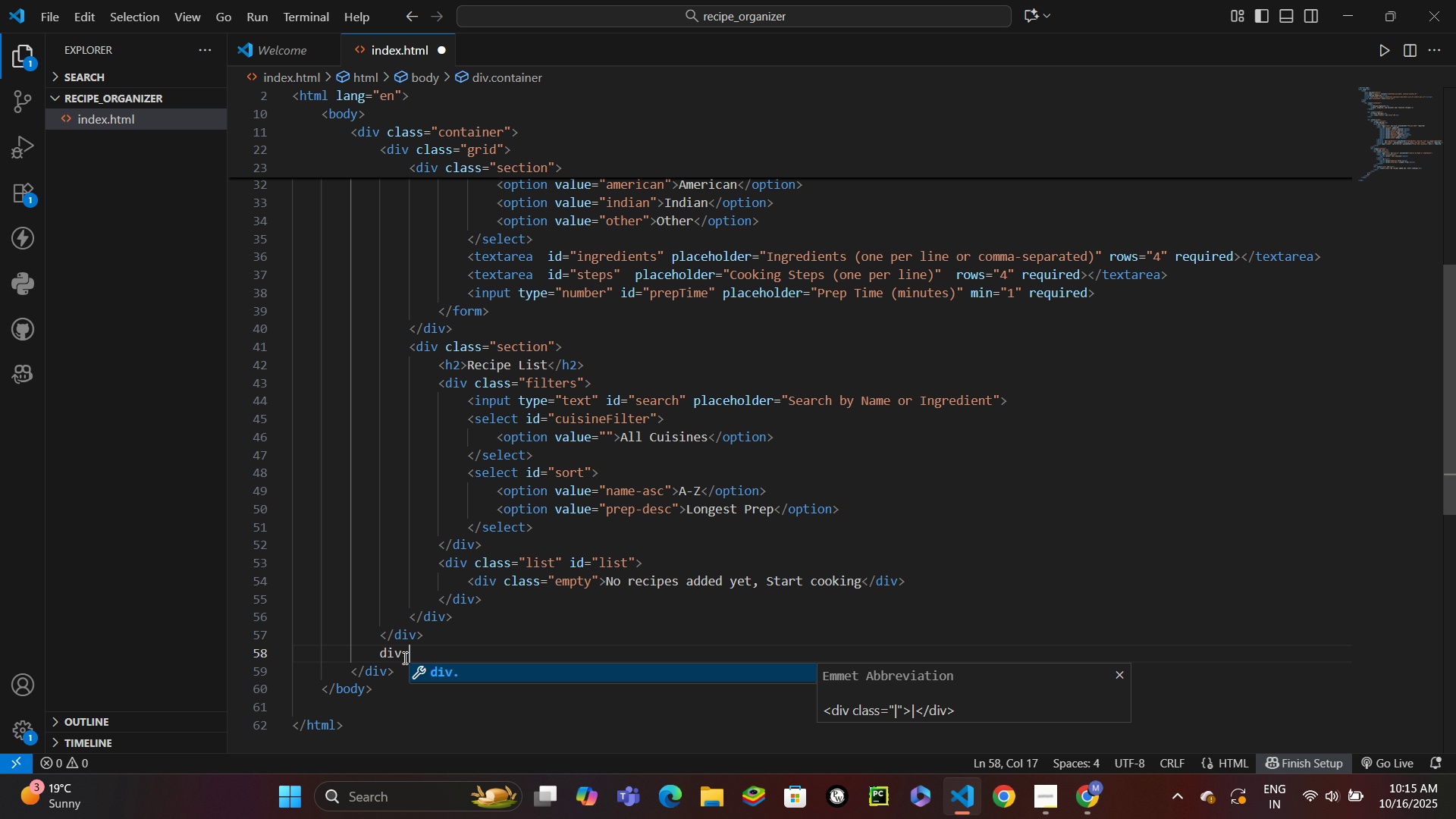 
type(section)
 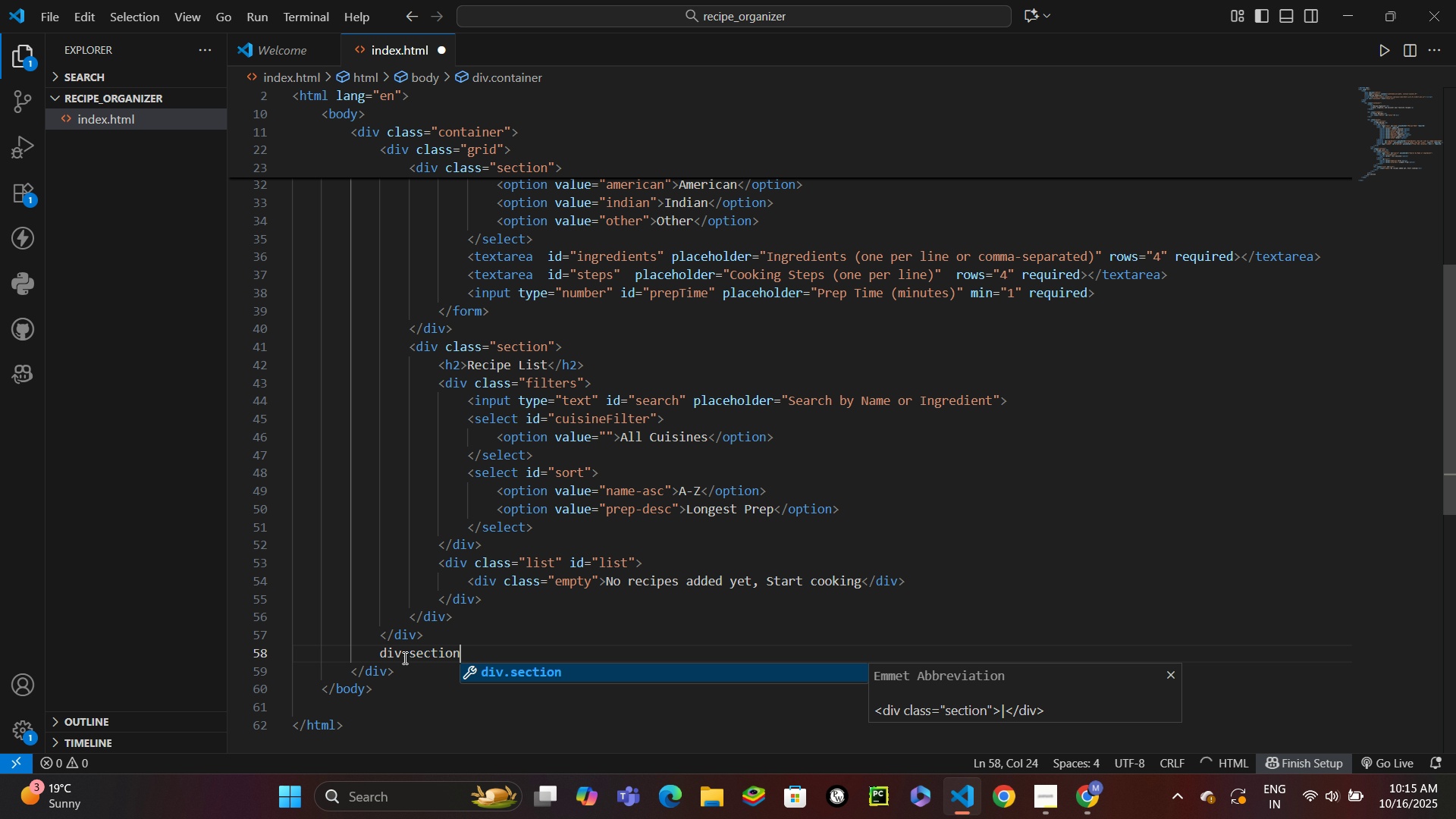 
key(Enter)
 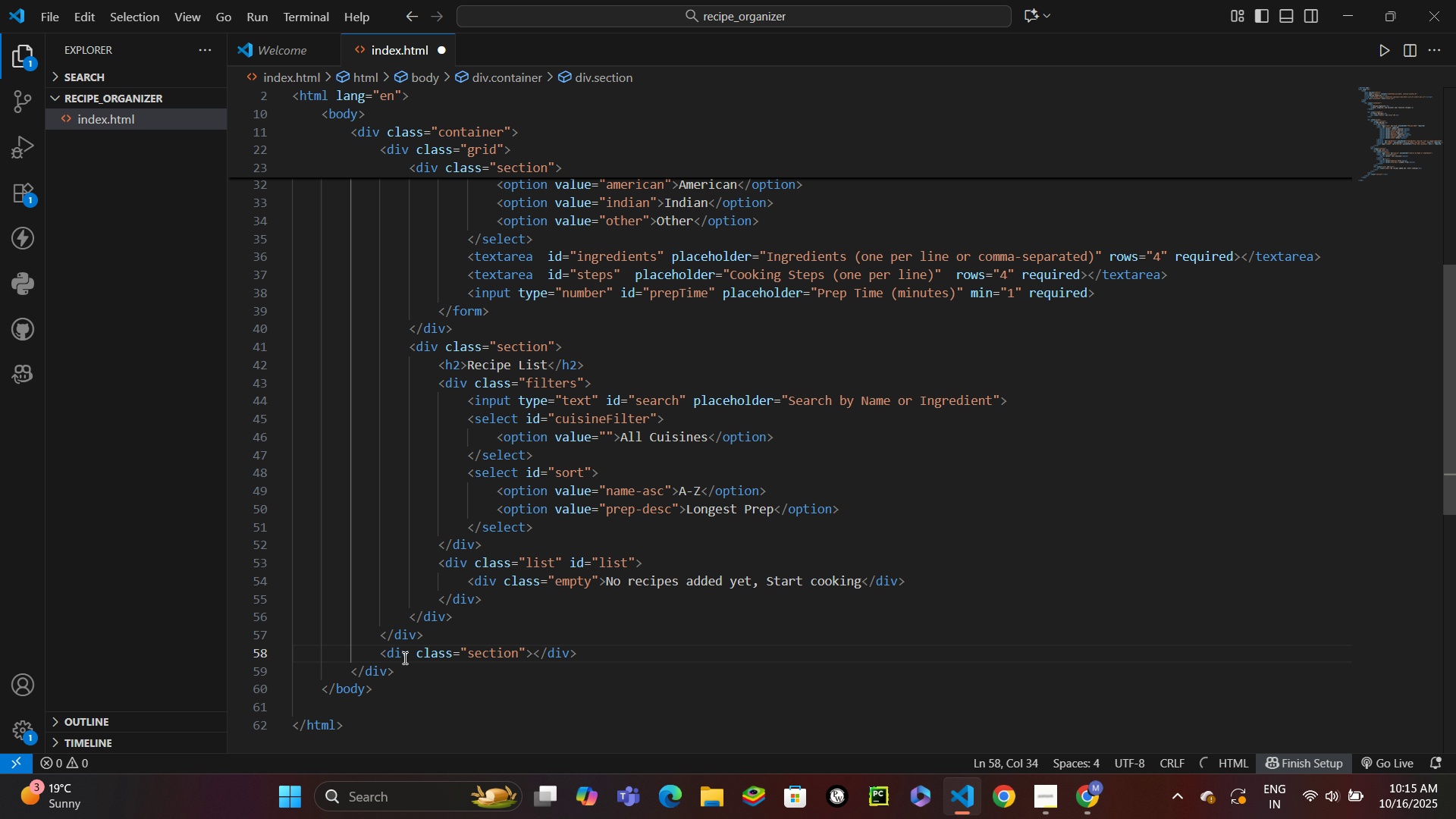 
key(Enter)
 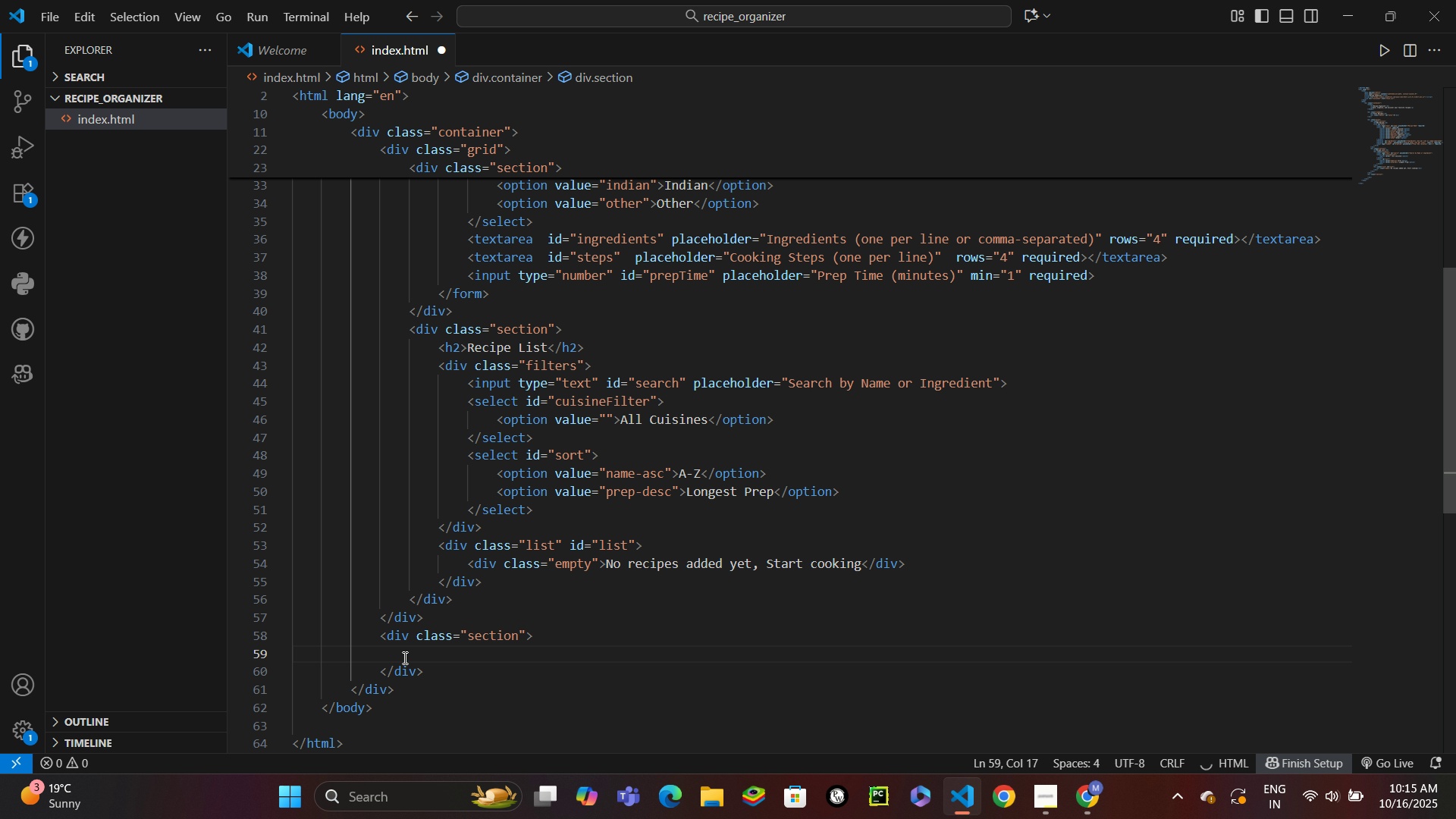 
type(h2)
 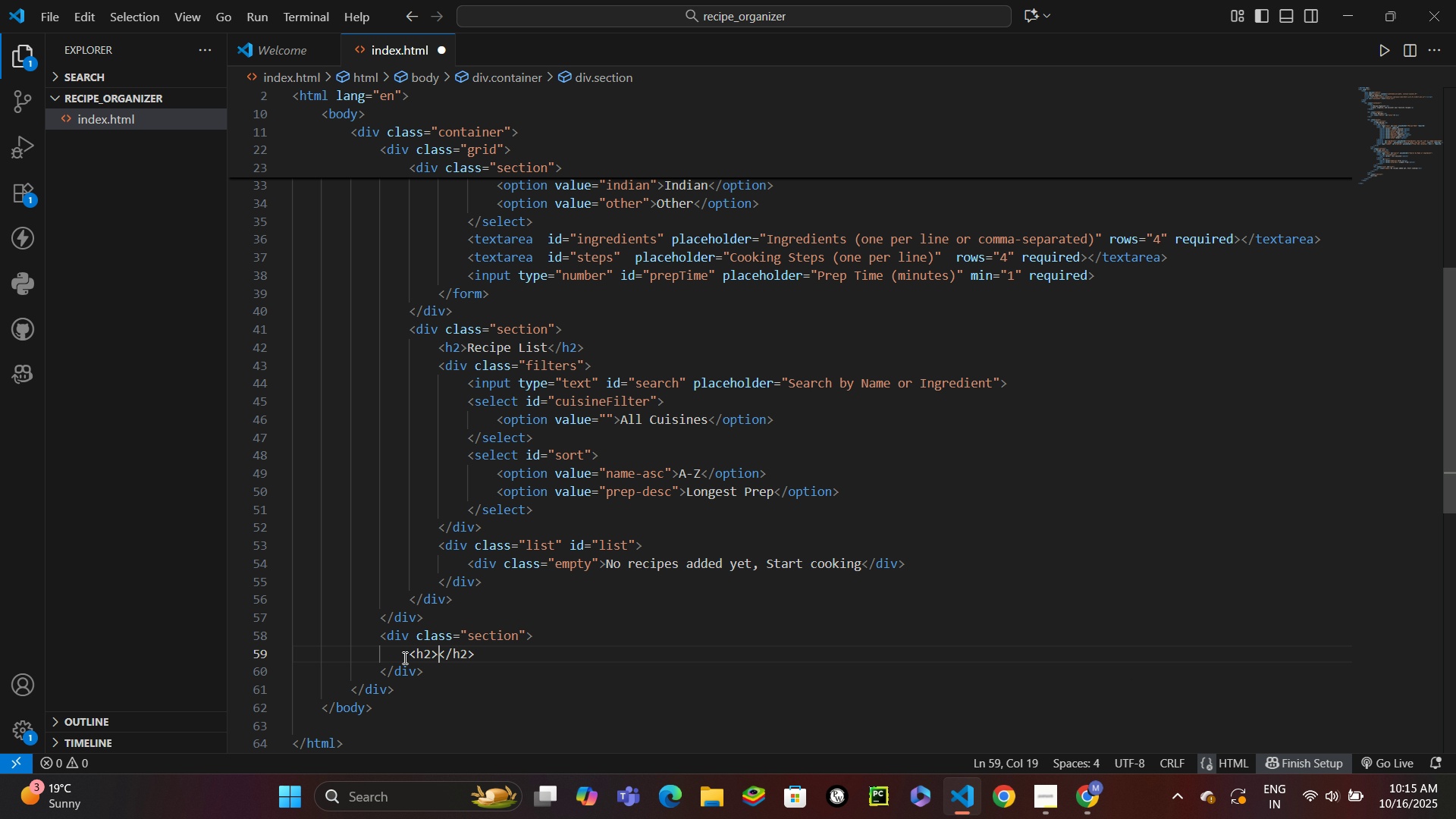 
key(Enter)
 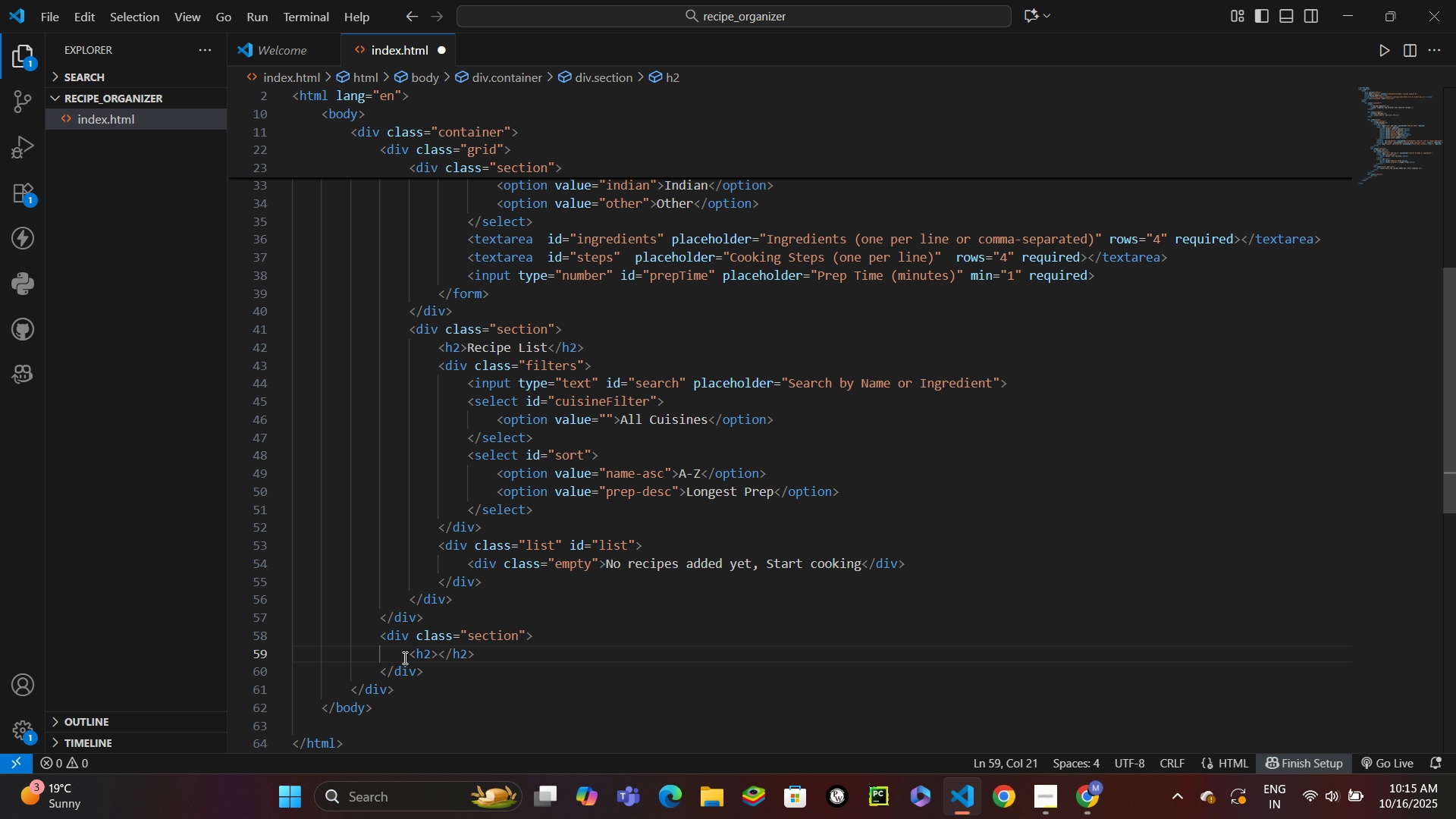 
type(Total Recipes by Cusisine)
 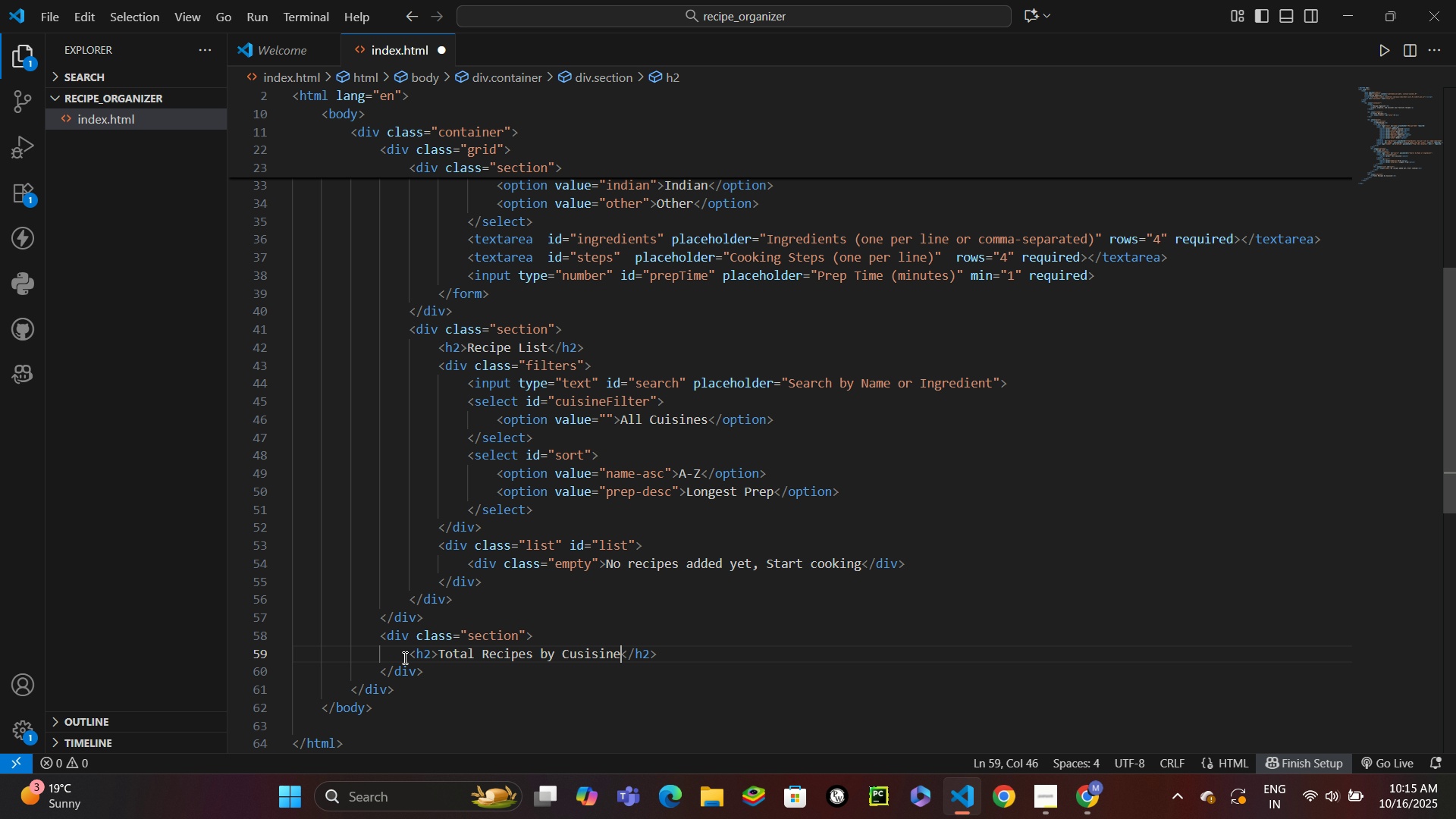 
key(Backspace)
key(Backspace)
key(Backspace)
key(Backspace)
key(Backspace)
key(Backspace)
type(isine)
 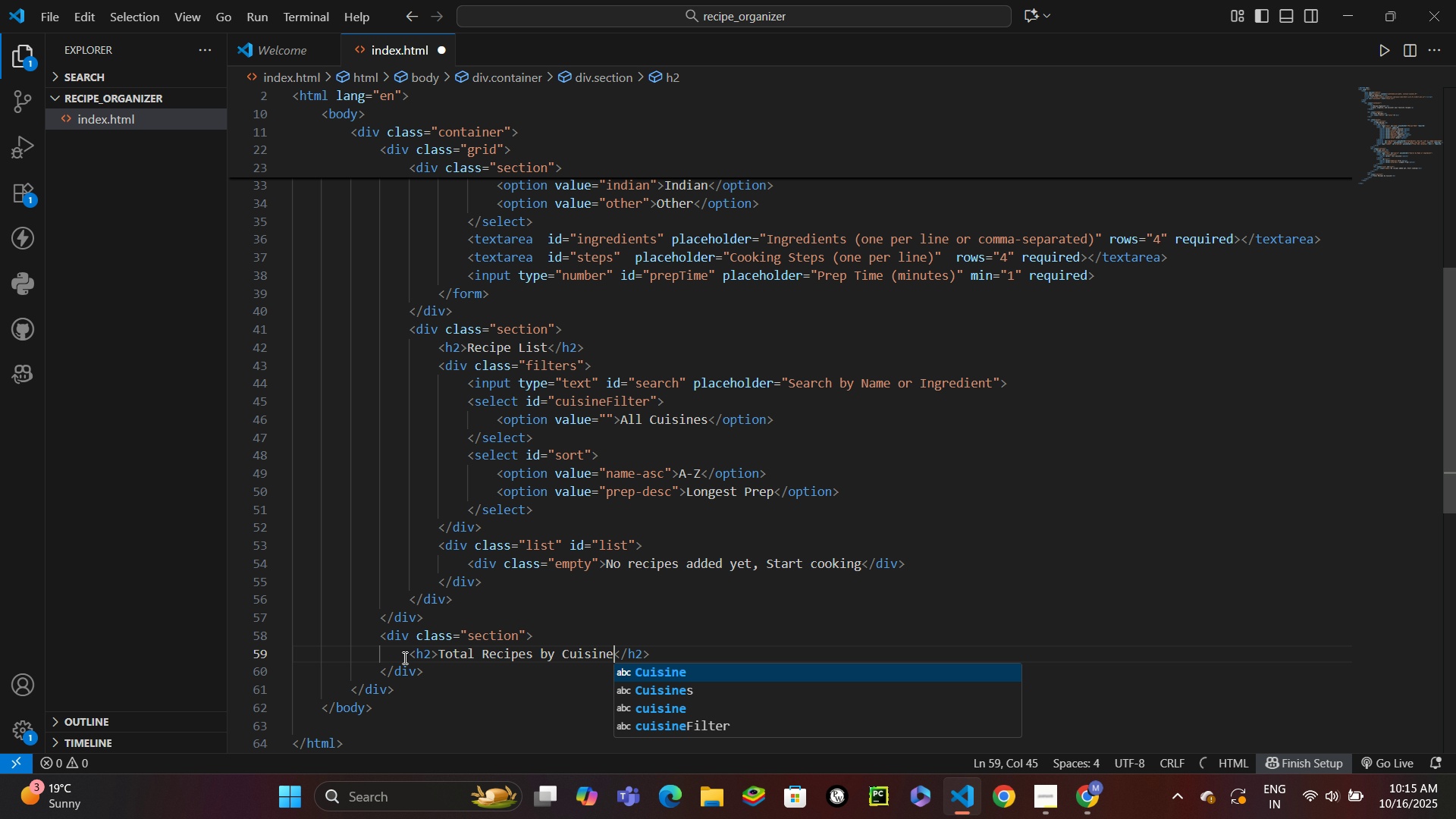 
key(Control+ControlLeft)
 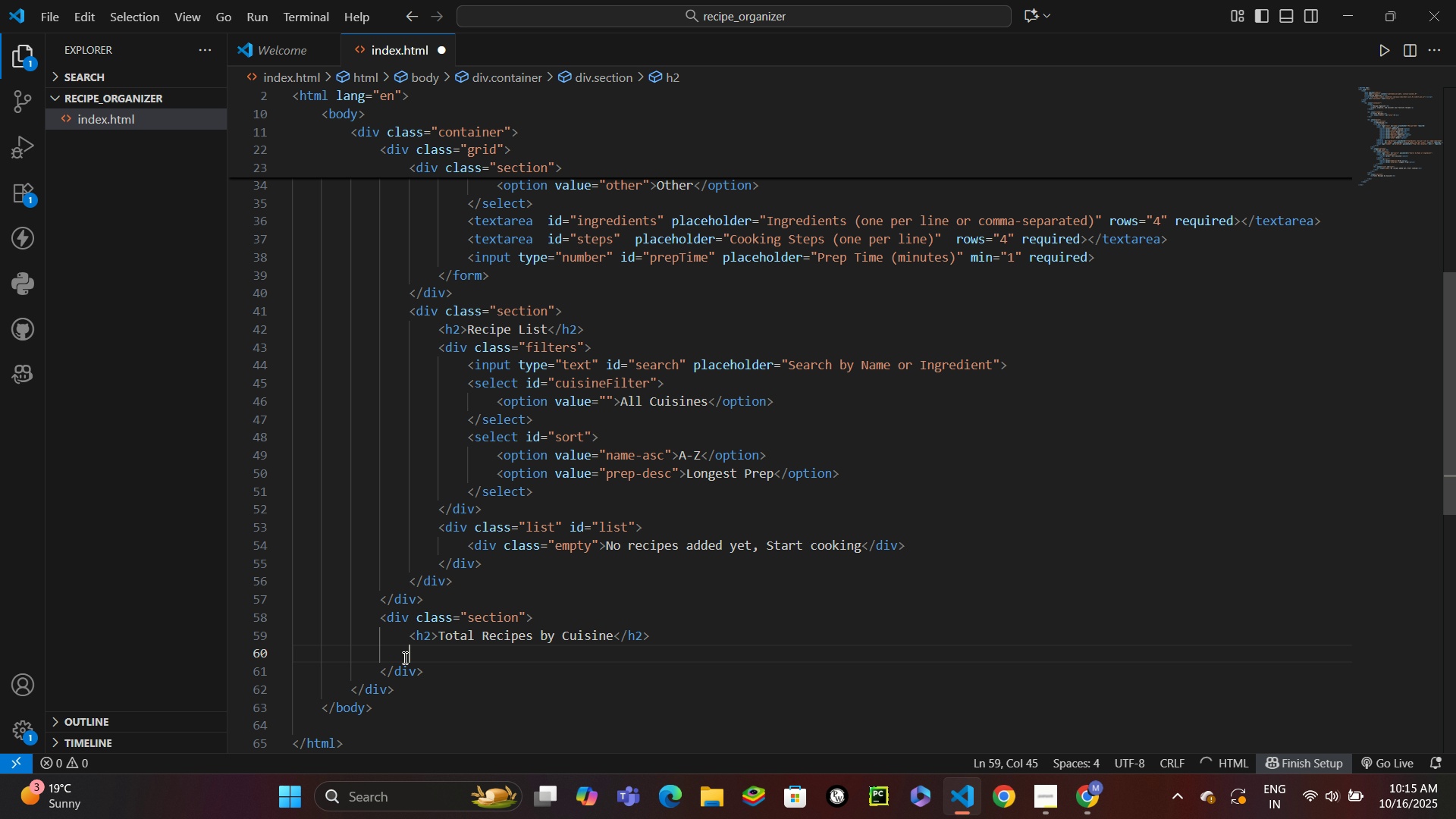 
key(Control+Enter)
 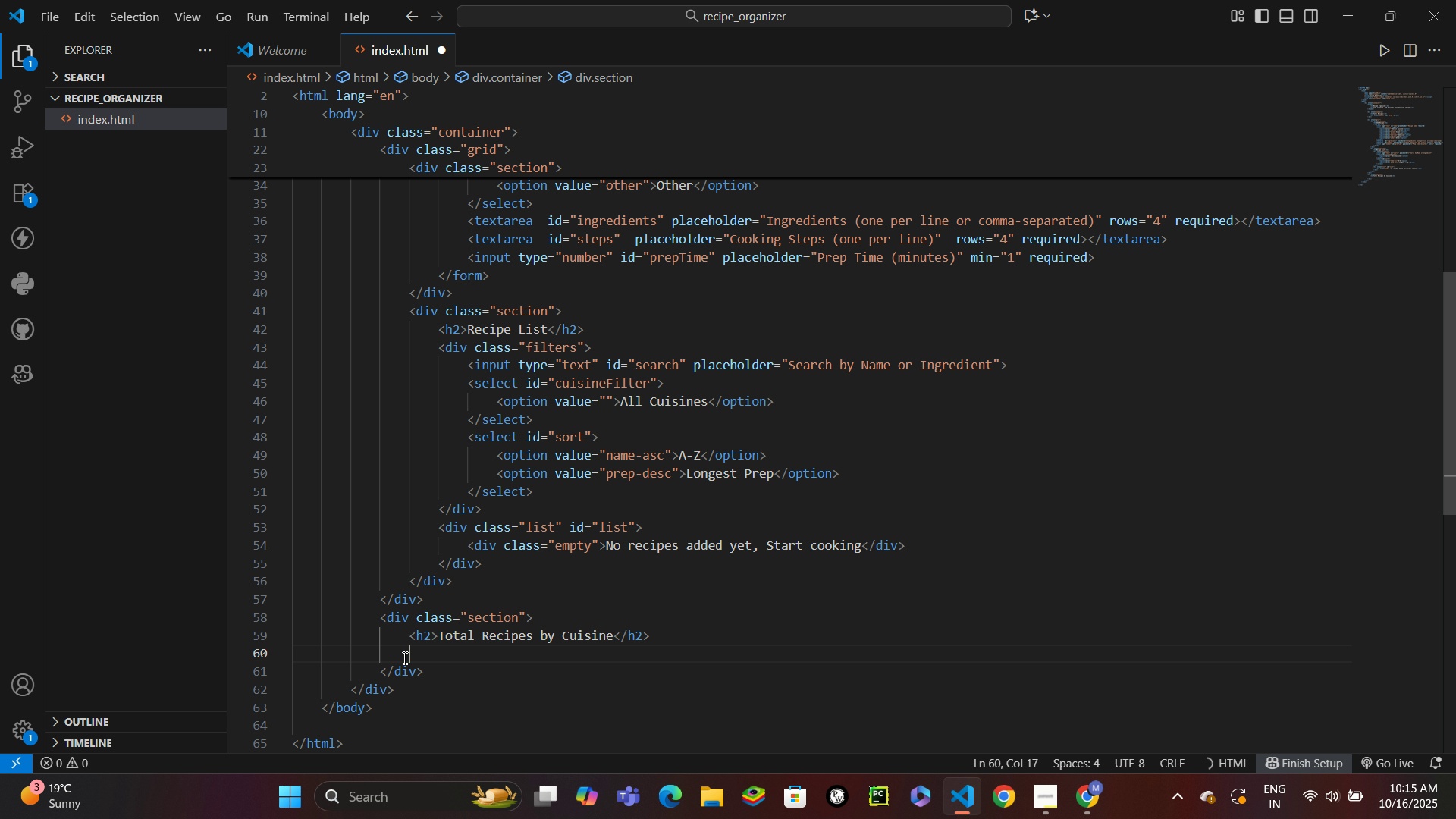 
type(div.chart-container)
 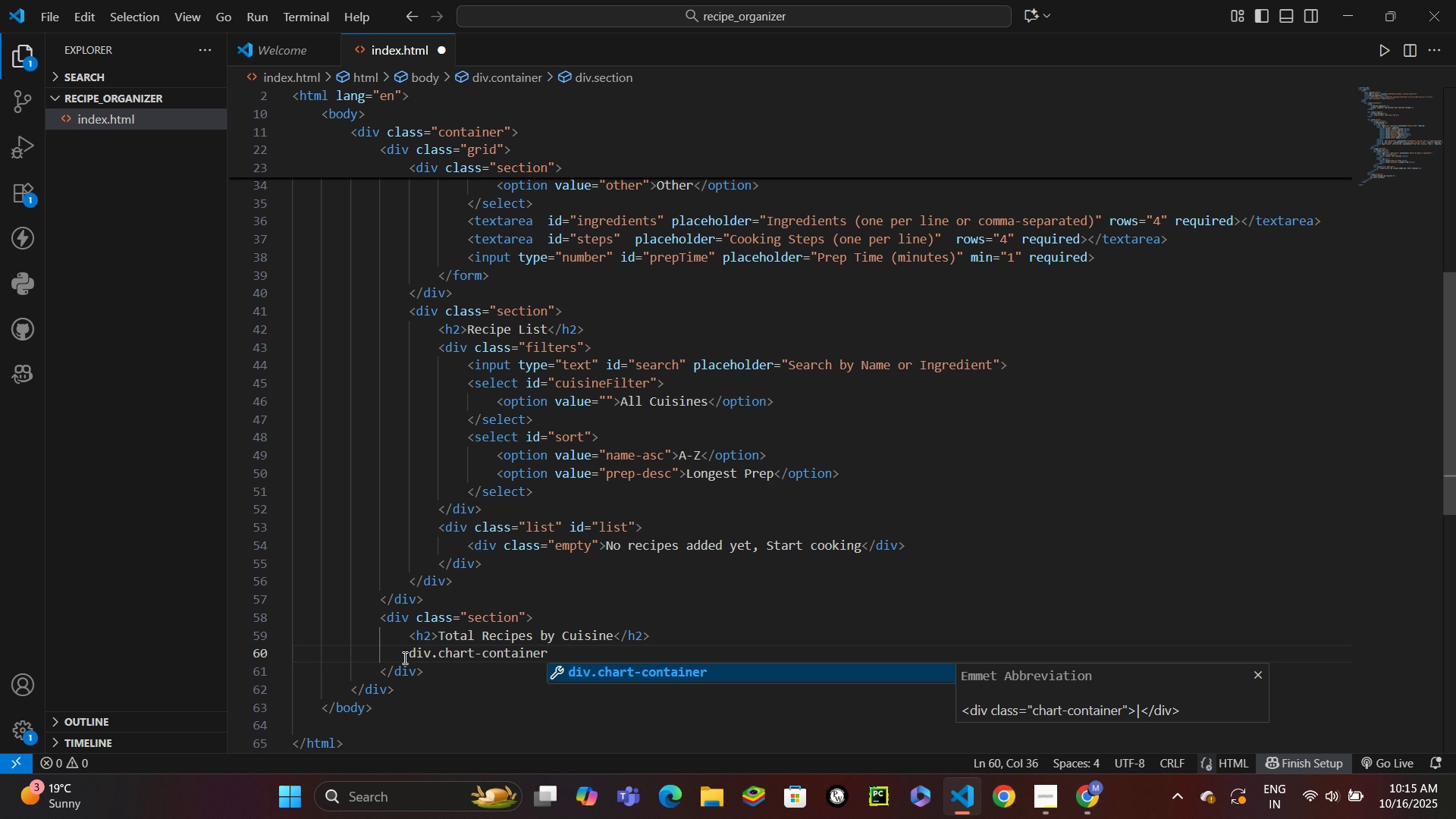 
key(Enter)
 